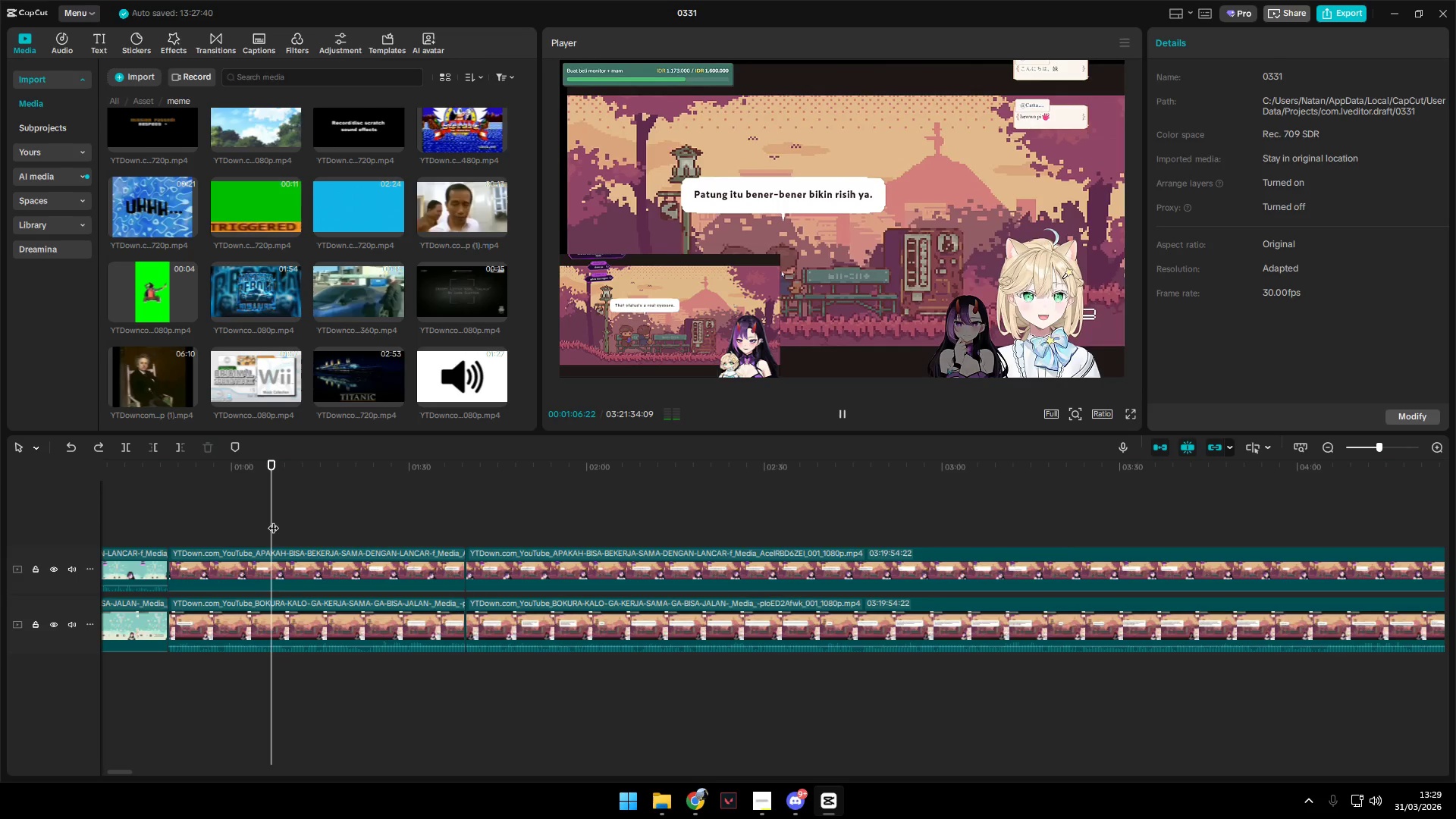 
left_click_drag(start_coordinate=[275, 520], to_coordinate=[304, 519])
 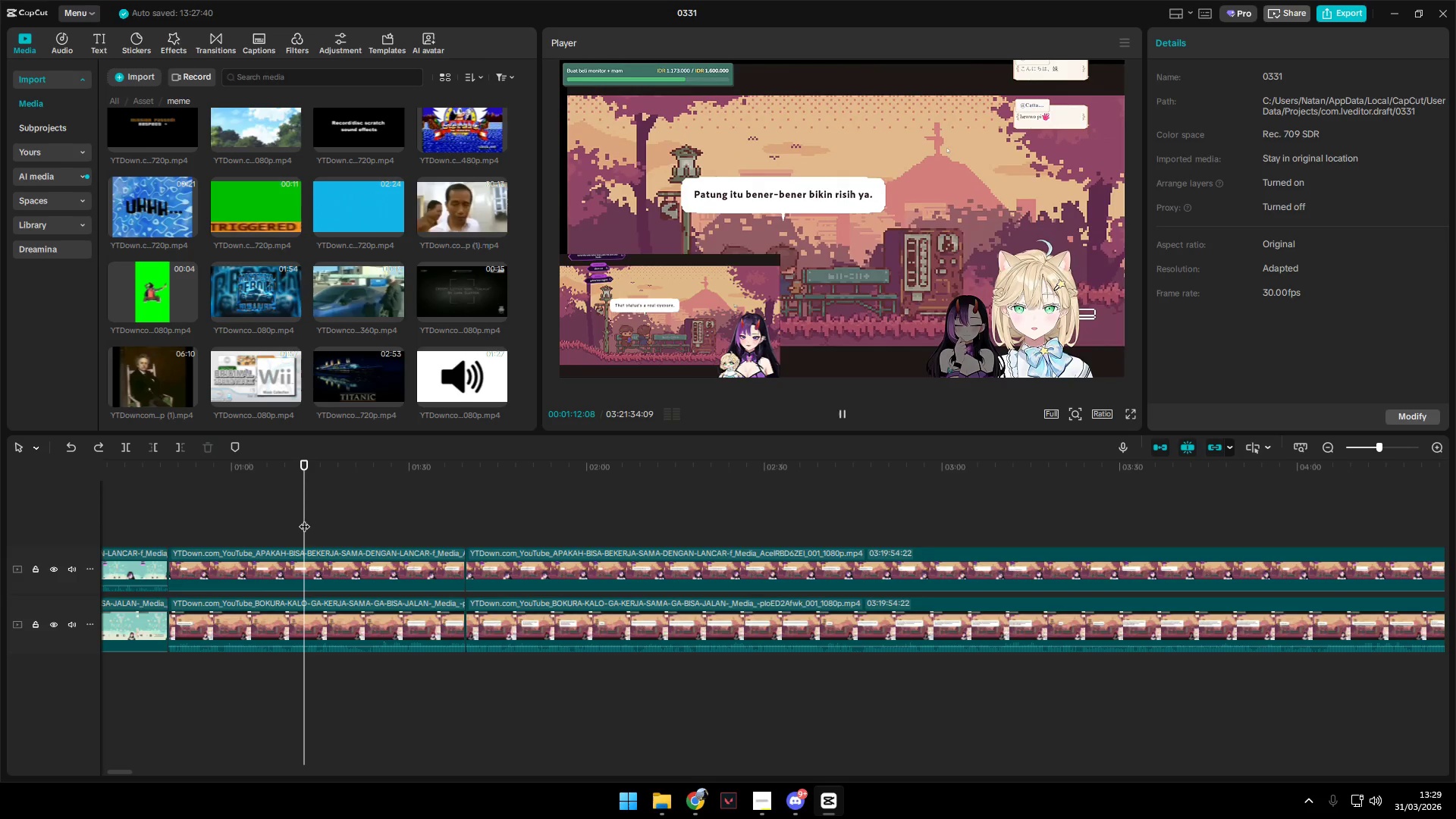 
key(Space)
 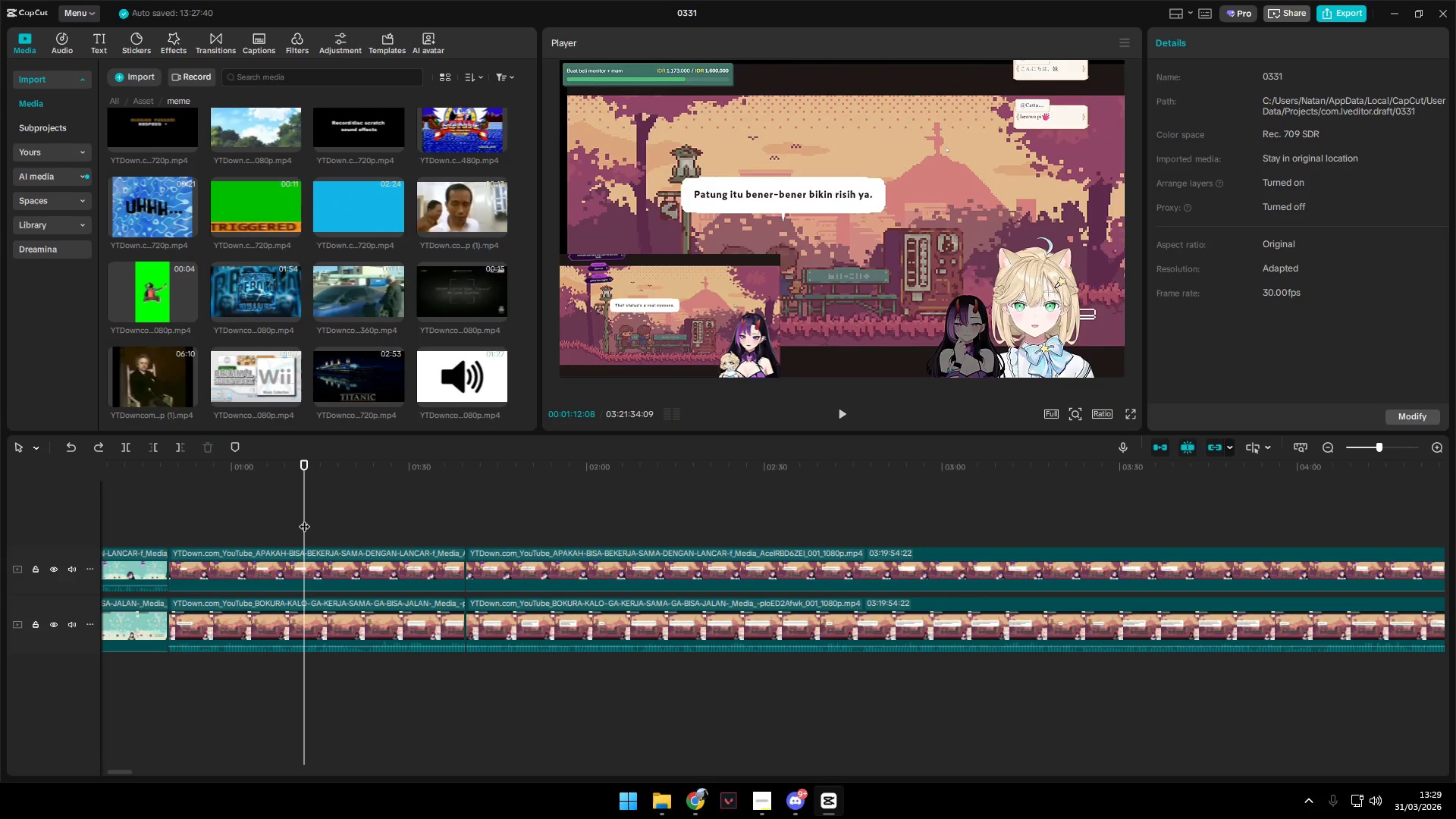 
key(Space)
 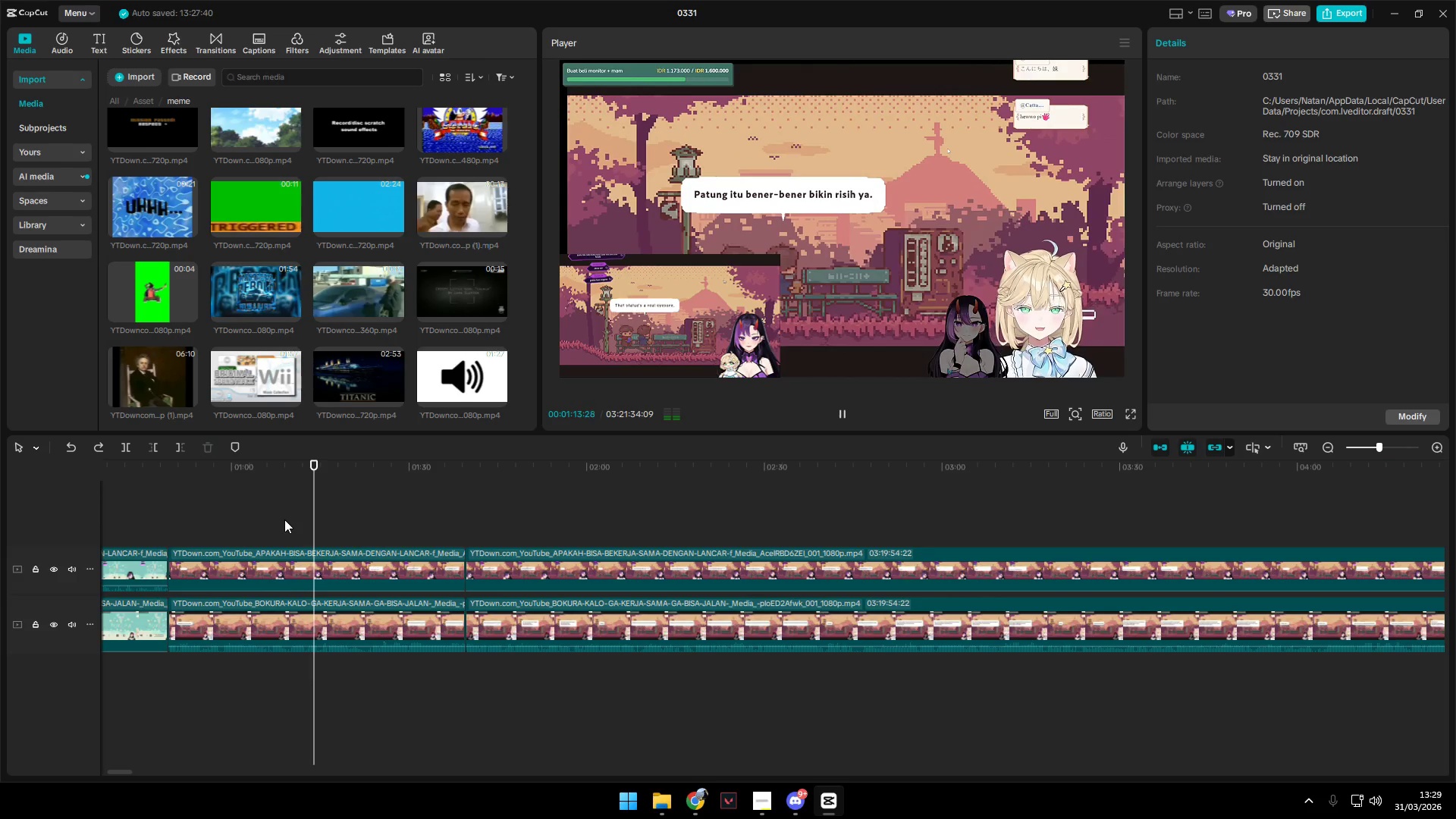 
key(Space)
 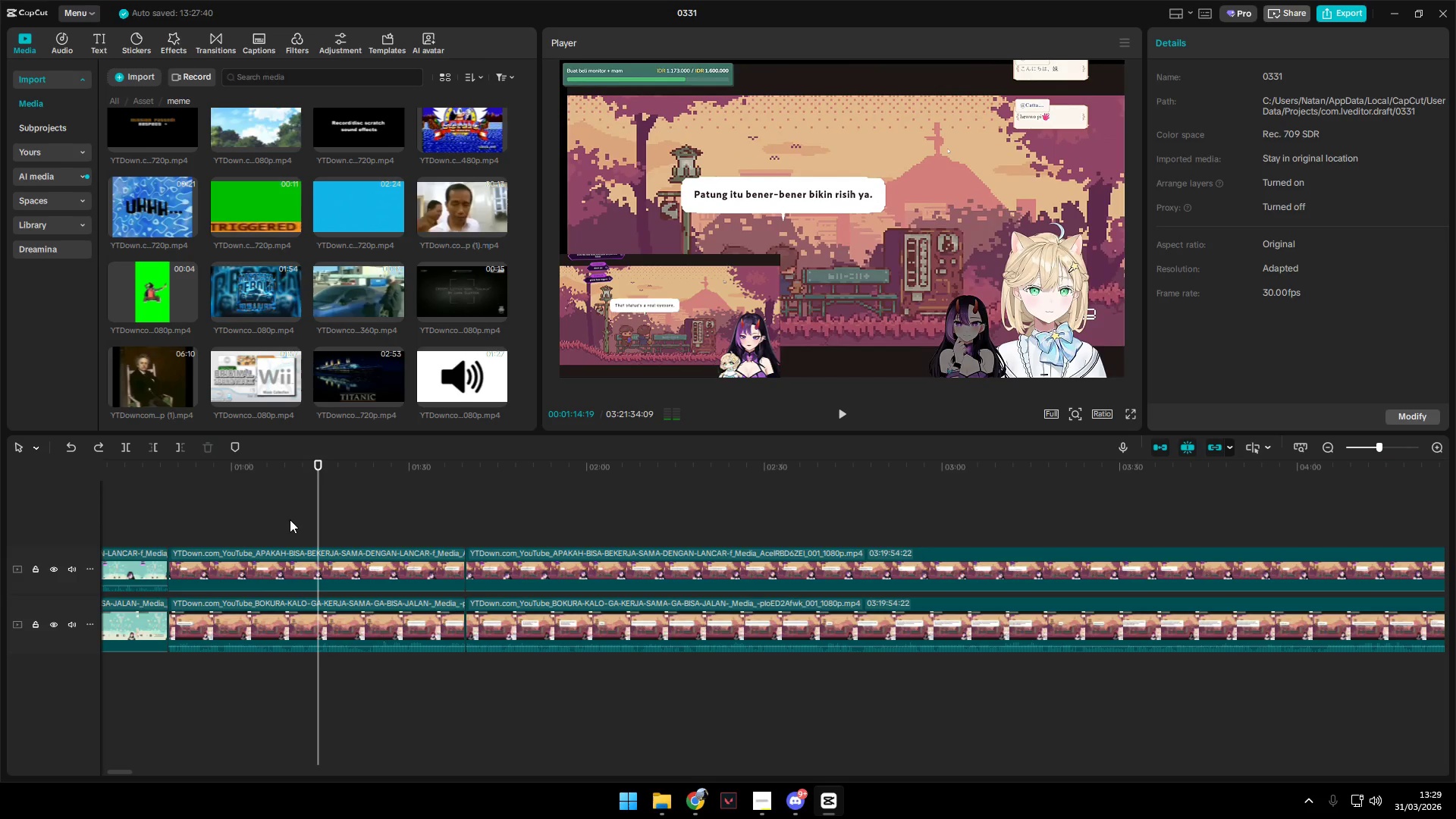 
left_click([290, 519])
 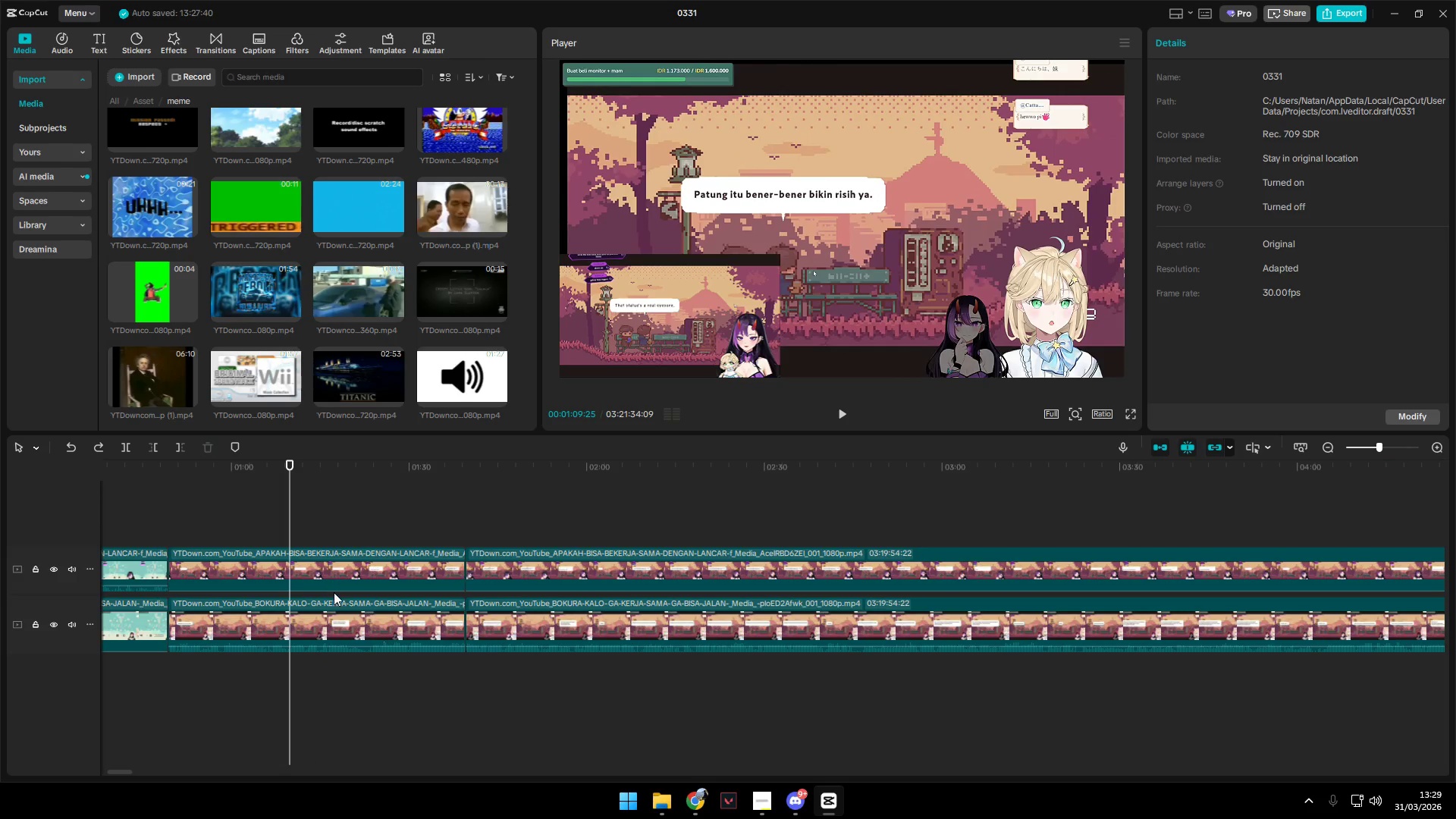 
left_click([314, 572])
 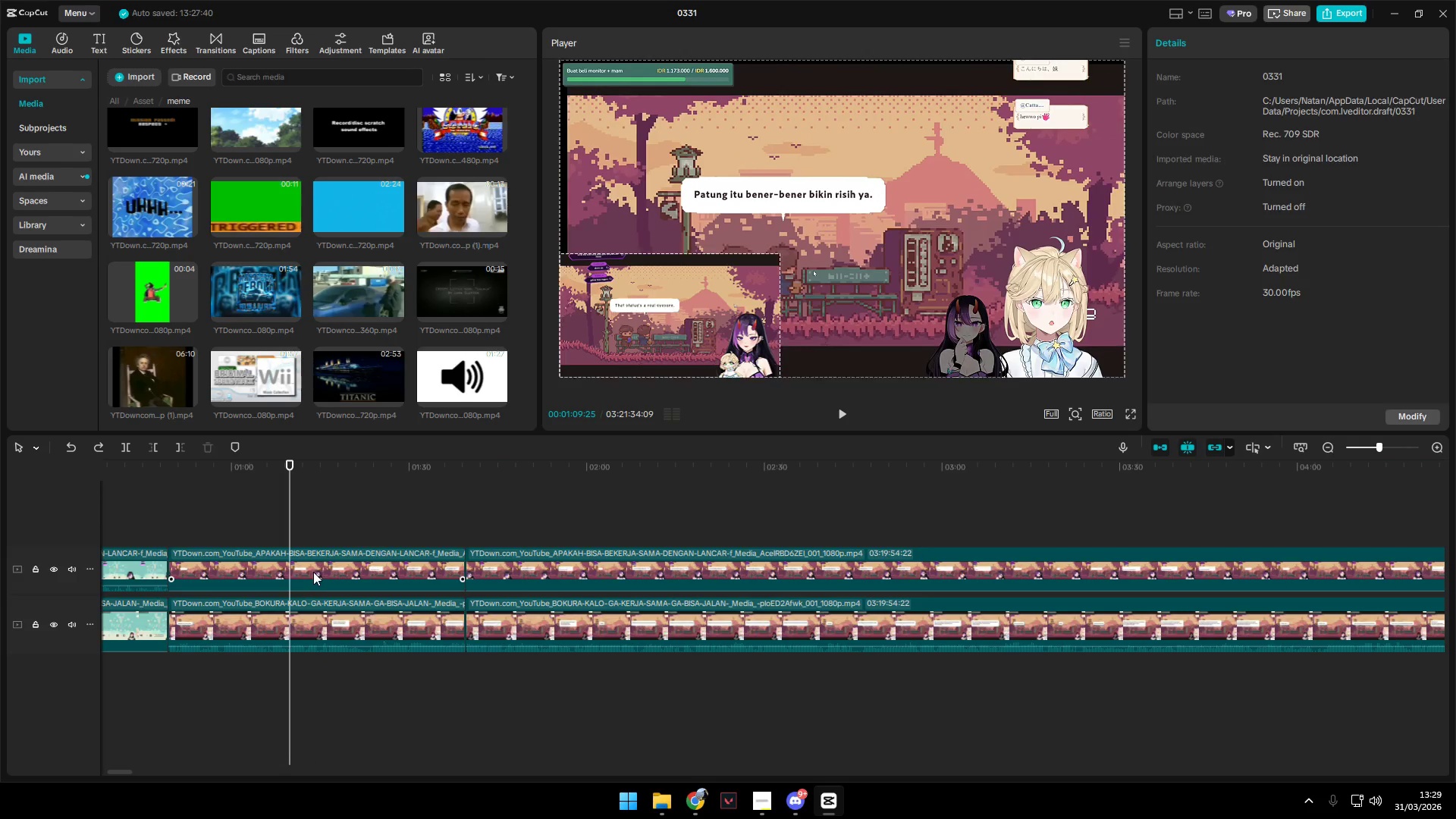 
key(Shift+E)
 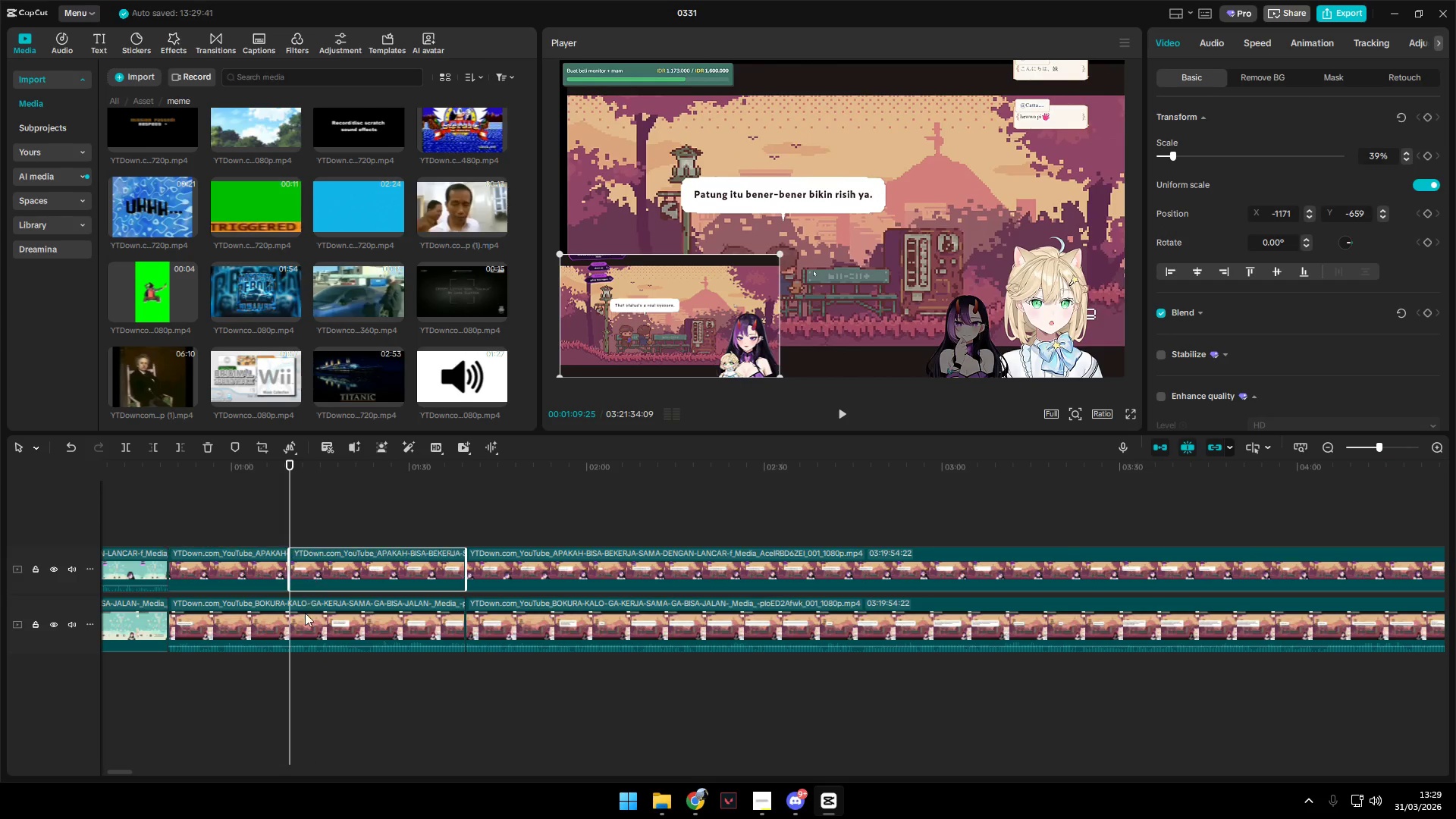 
left_click([303, 619])
 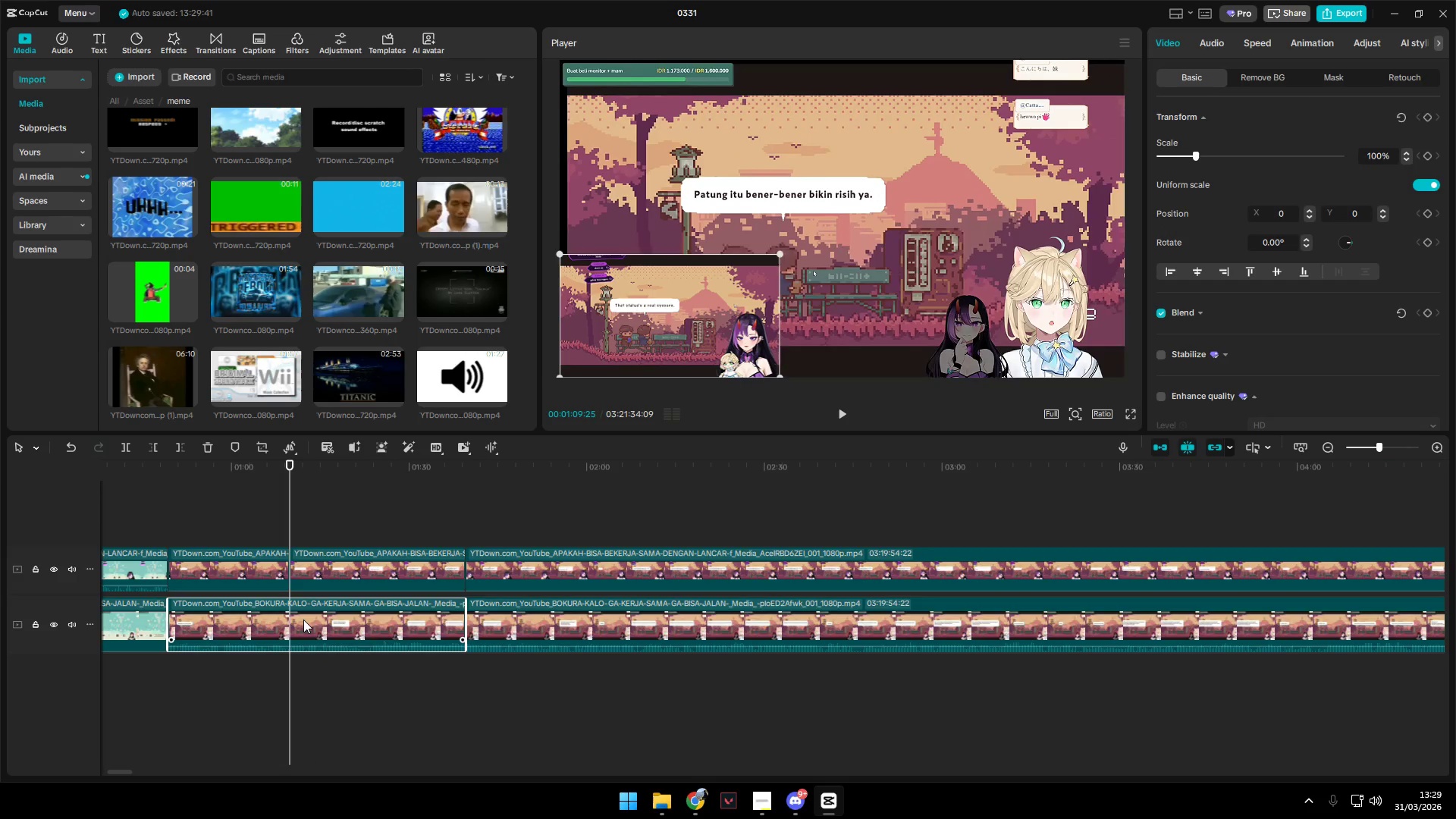 
key(Shift+E)
 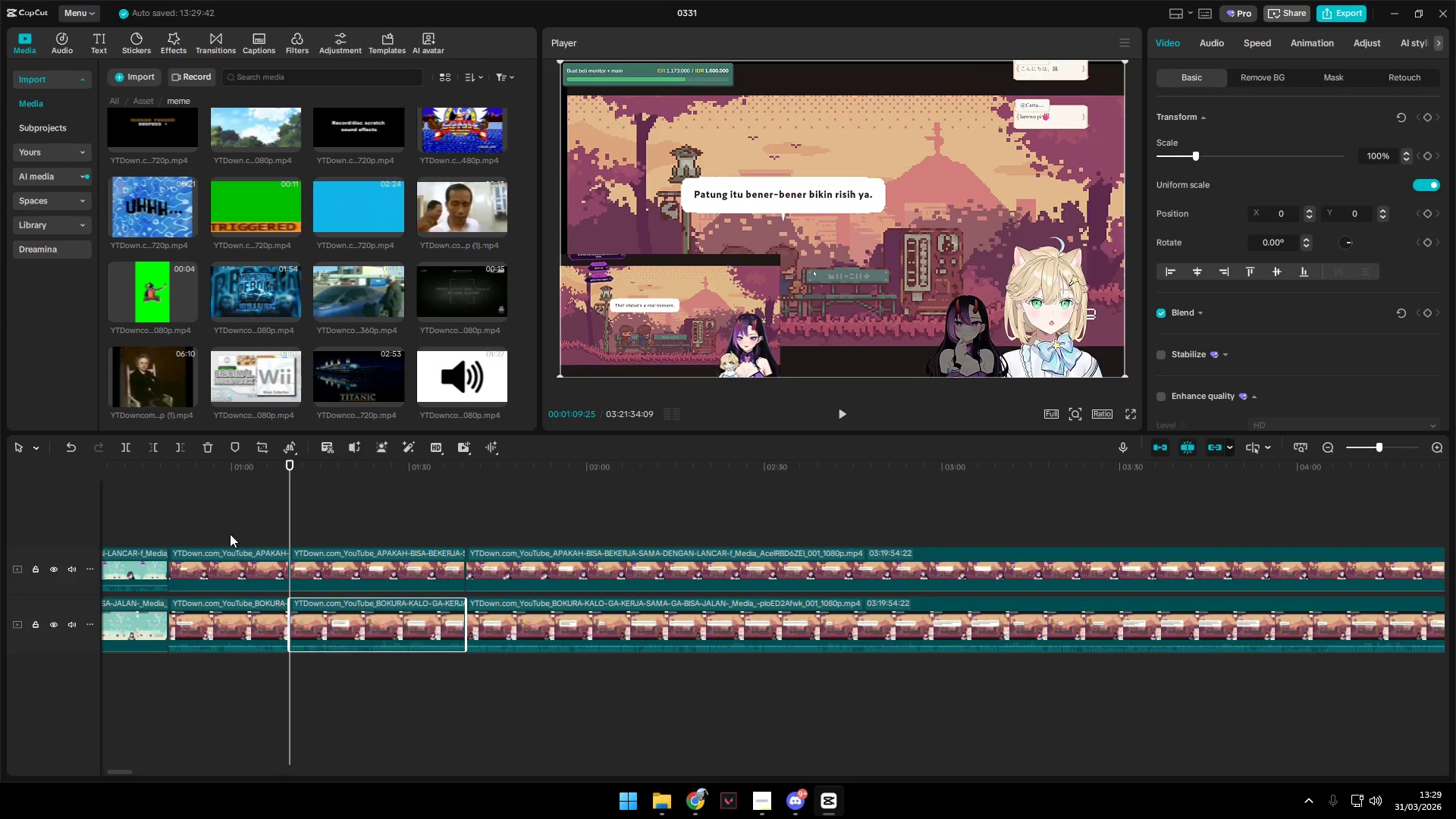 
left_click_drag(start_coordinate=[228, 523], to_coordinate=[233, 674])
 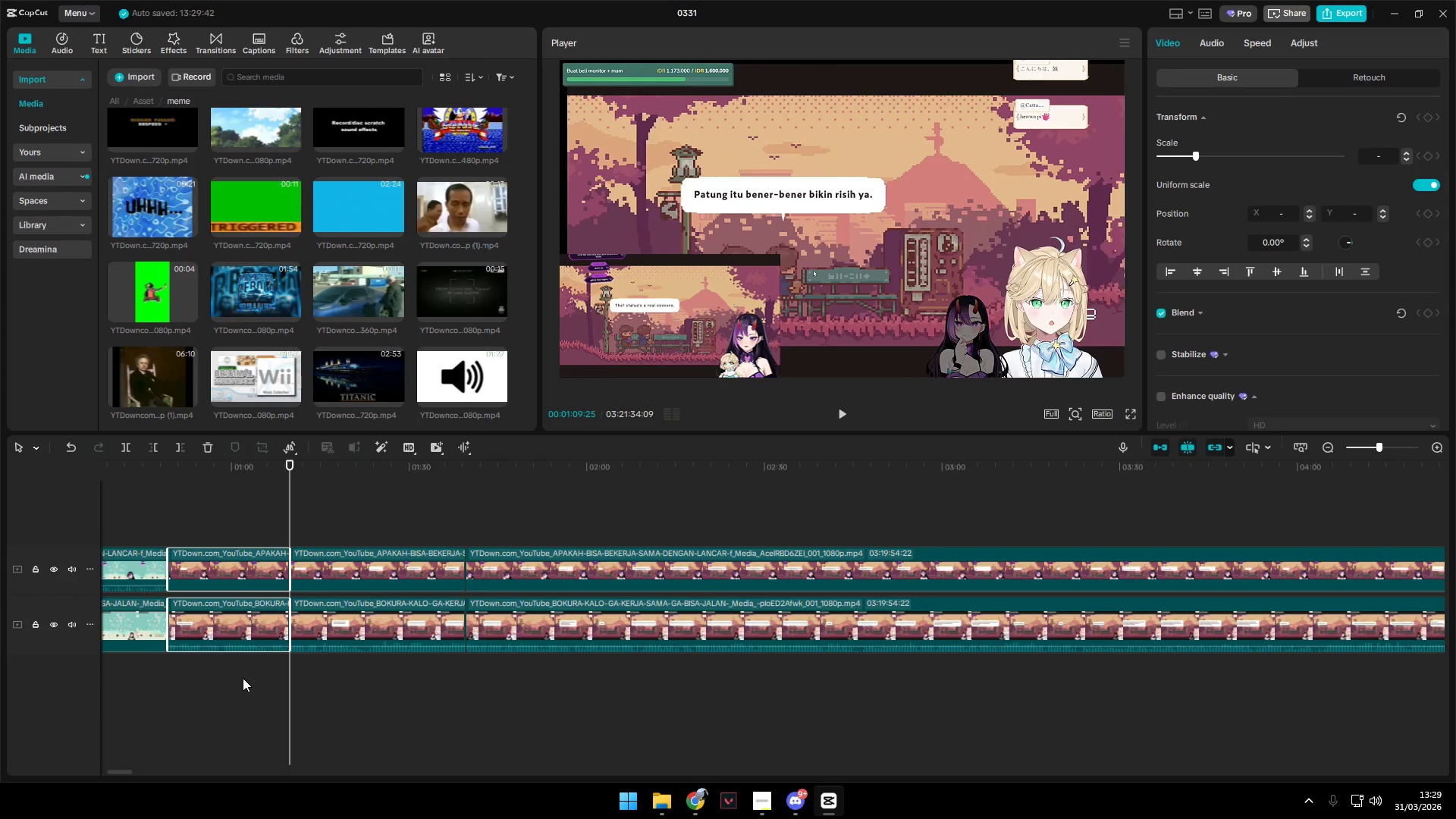 
key(Backspace)
 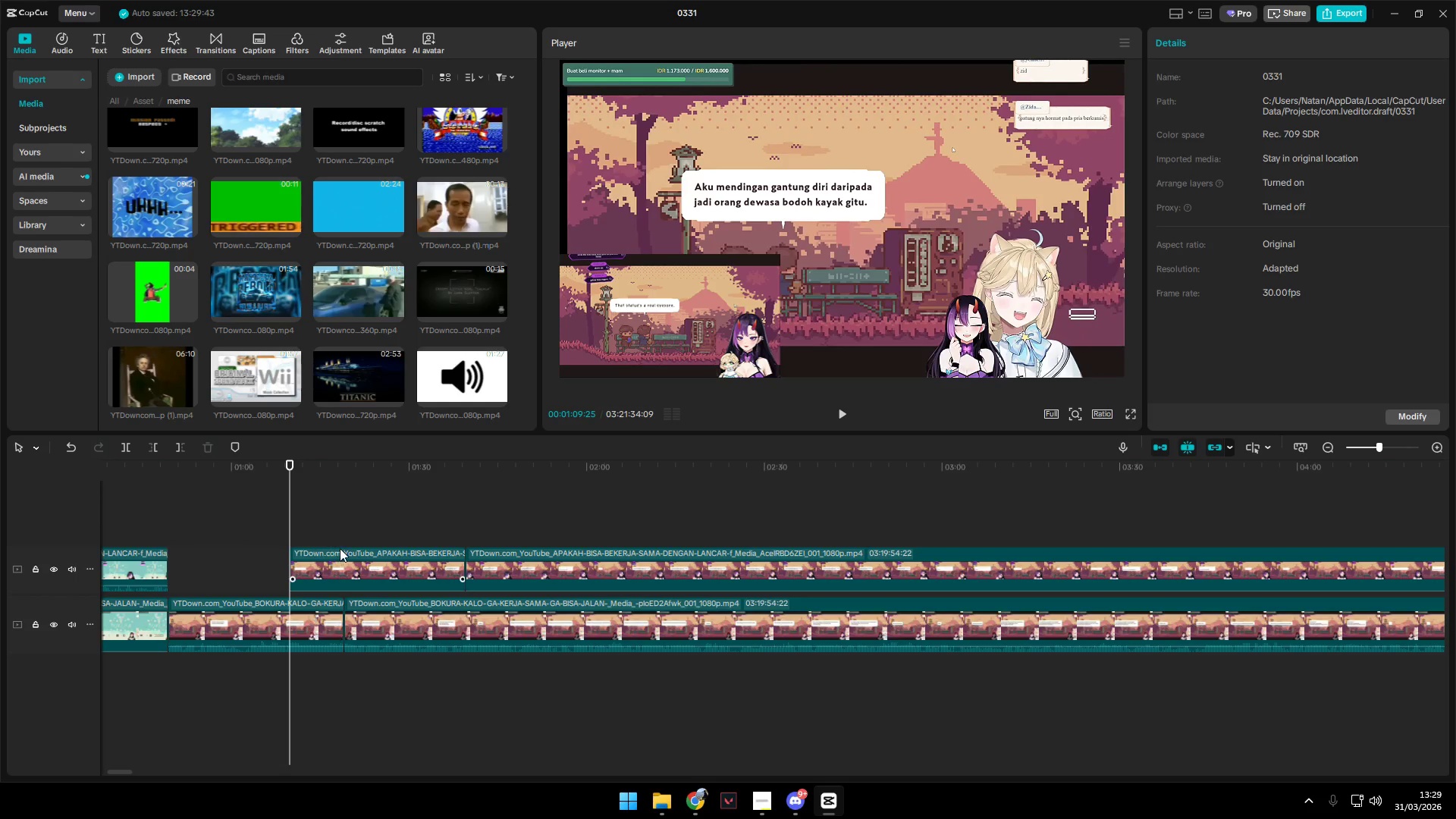 
left_click_drag(start_coordinate=[331, 556], to_coordinate=[212, 553])
 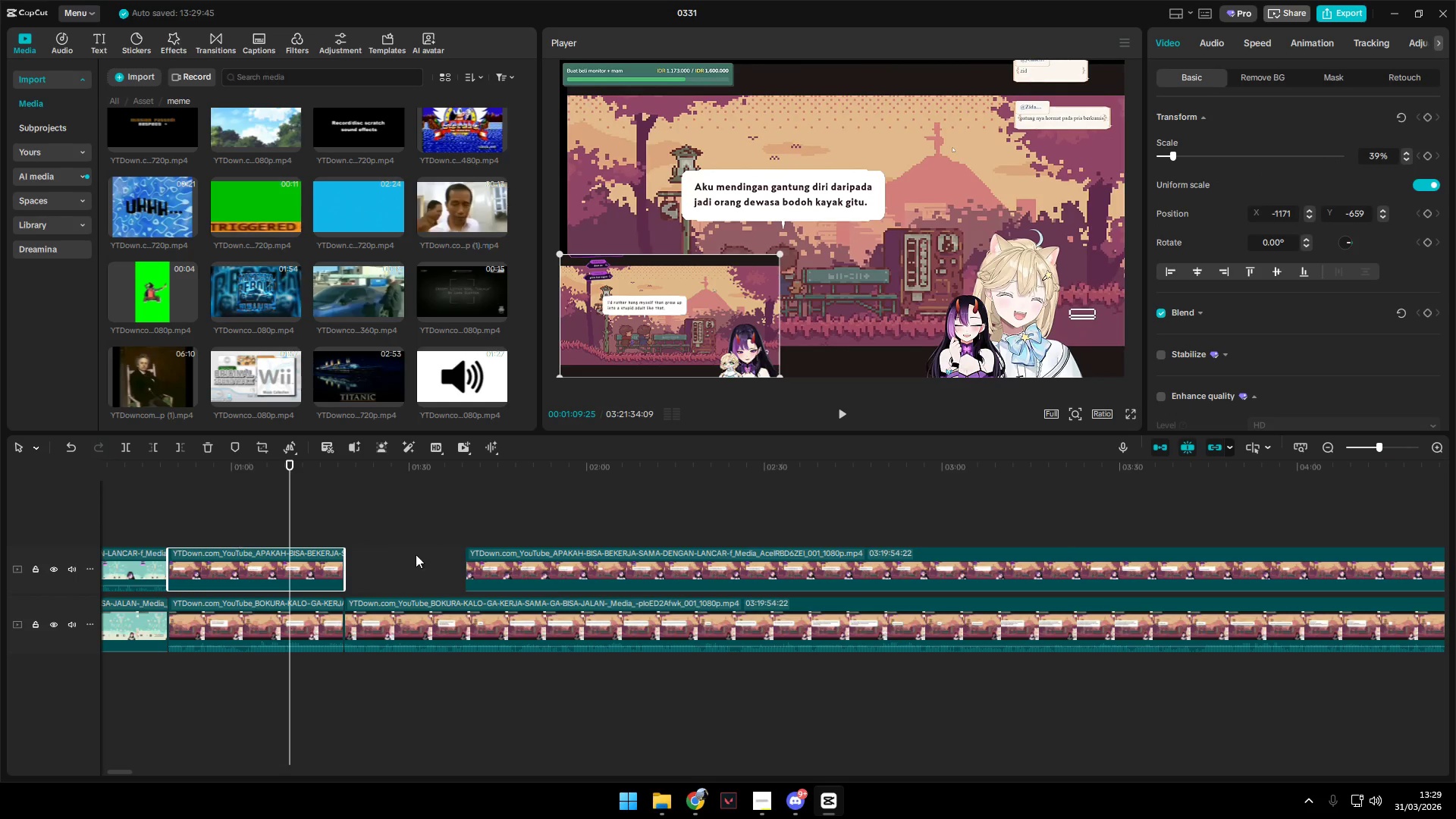 
left_click_drag(start_coordinate=[560, 570], to_coordinate=[441, 572])
 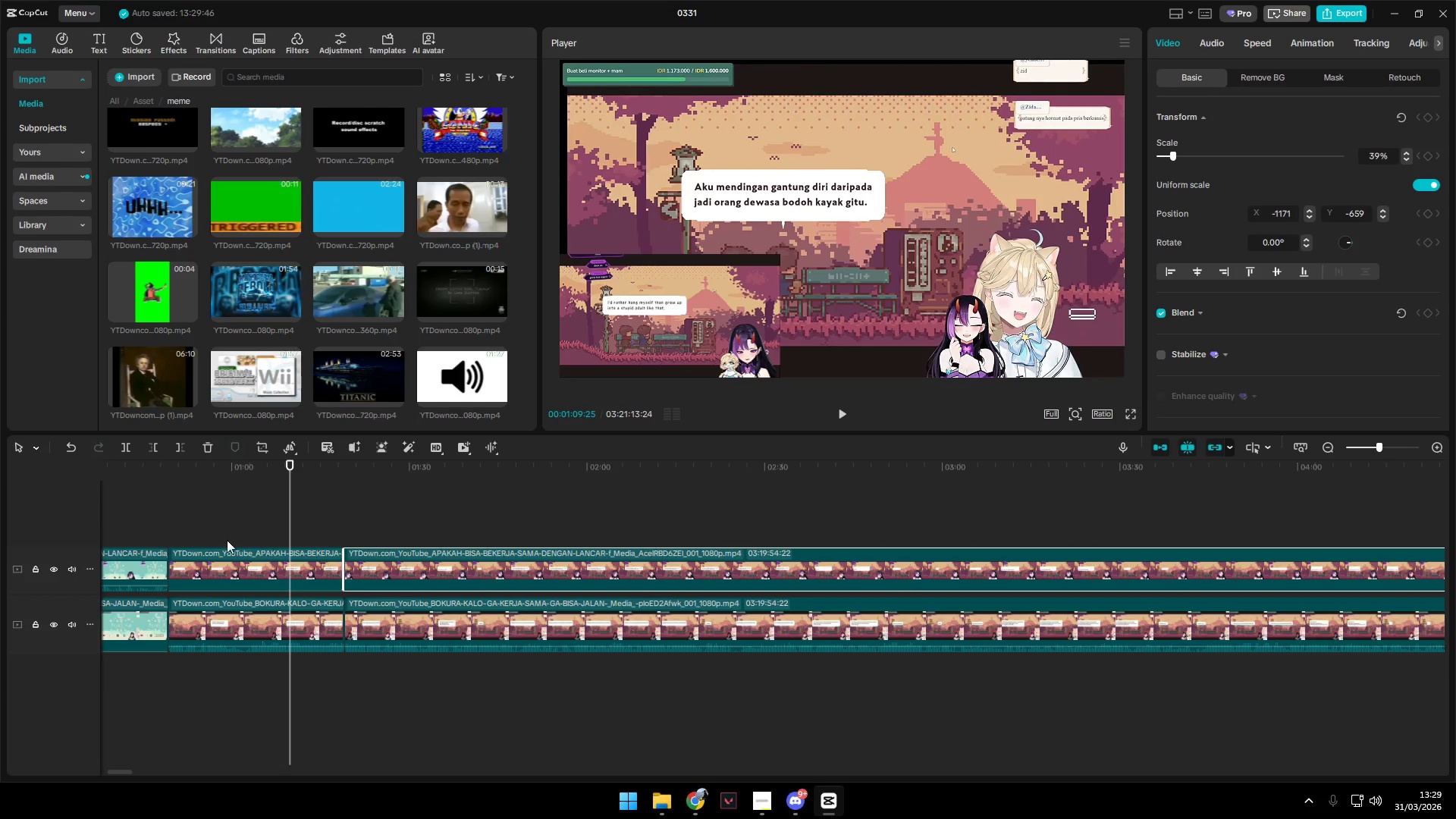 
left_click([189, 538])
 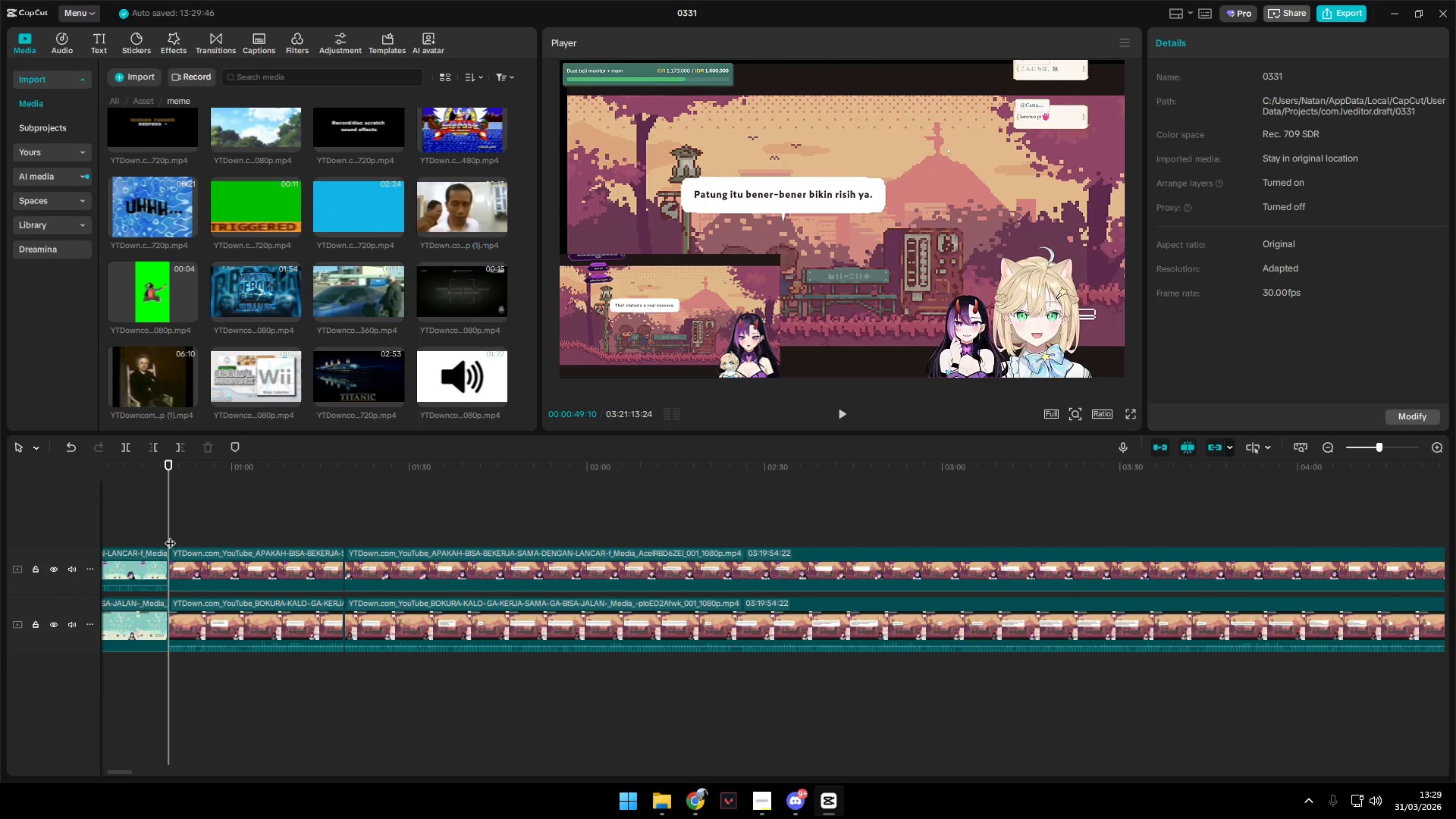 
key(Space)
 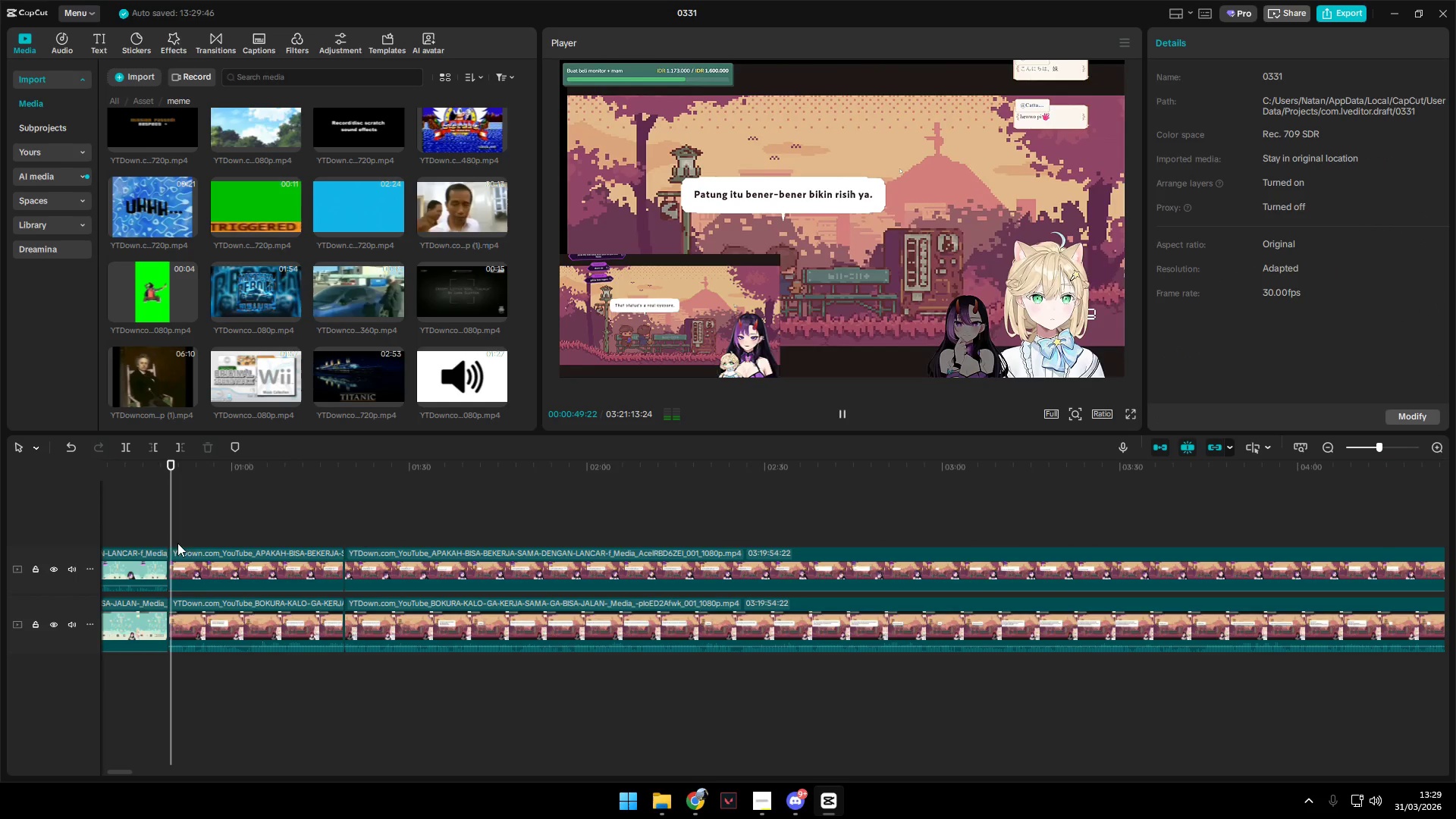 
hold_key(key=ControlLeft, duration=0.77)
scroll: coordinate [256, 609], scroll_direction: up, amount: 5.0
 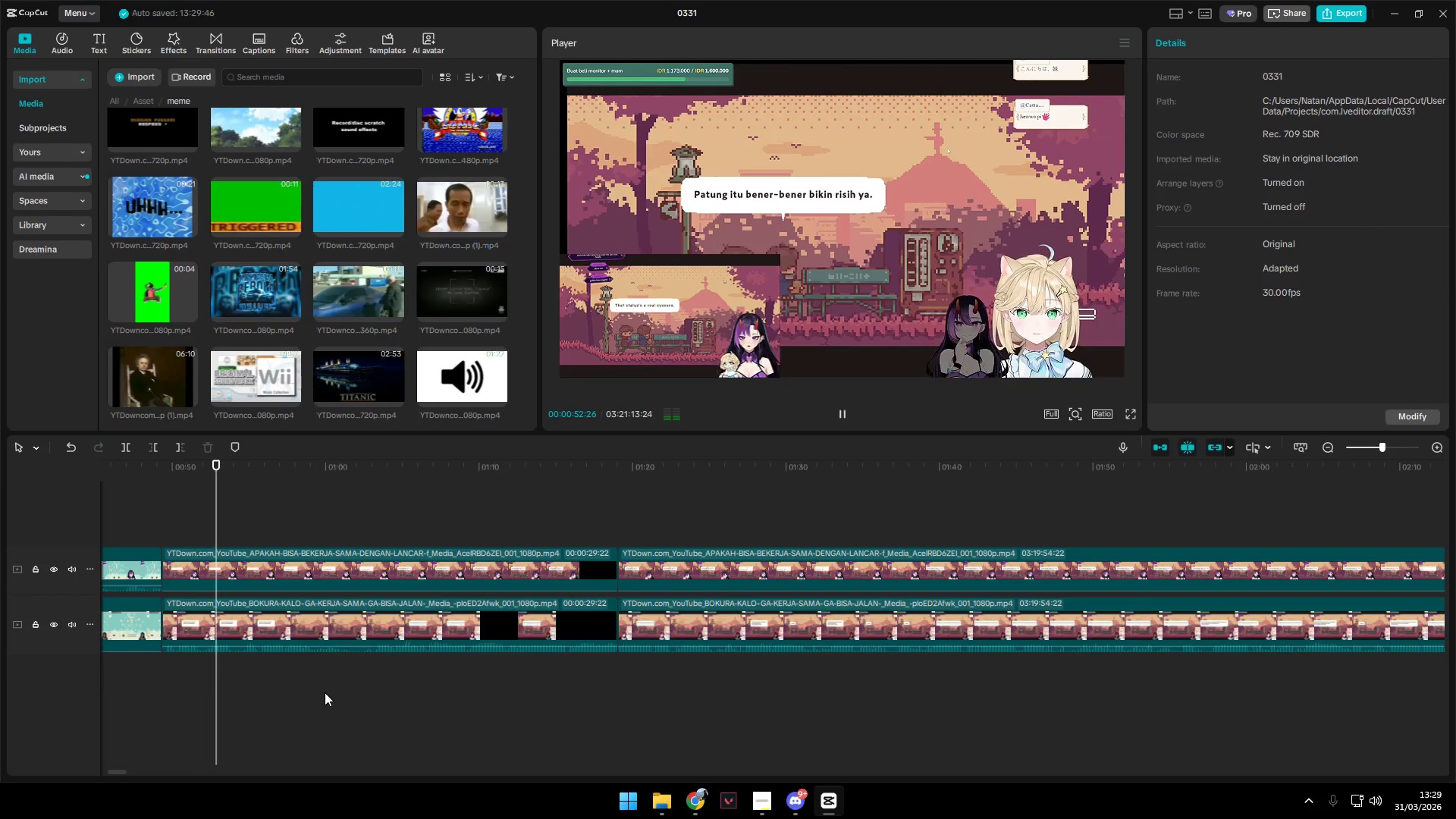 
key(Space)
 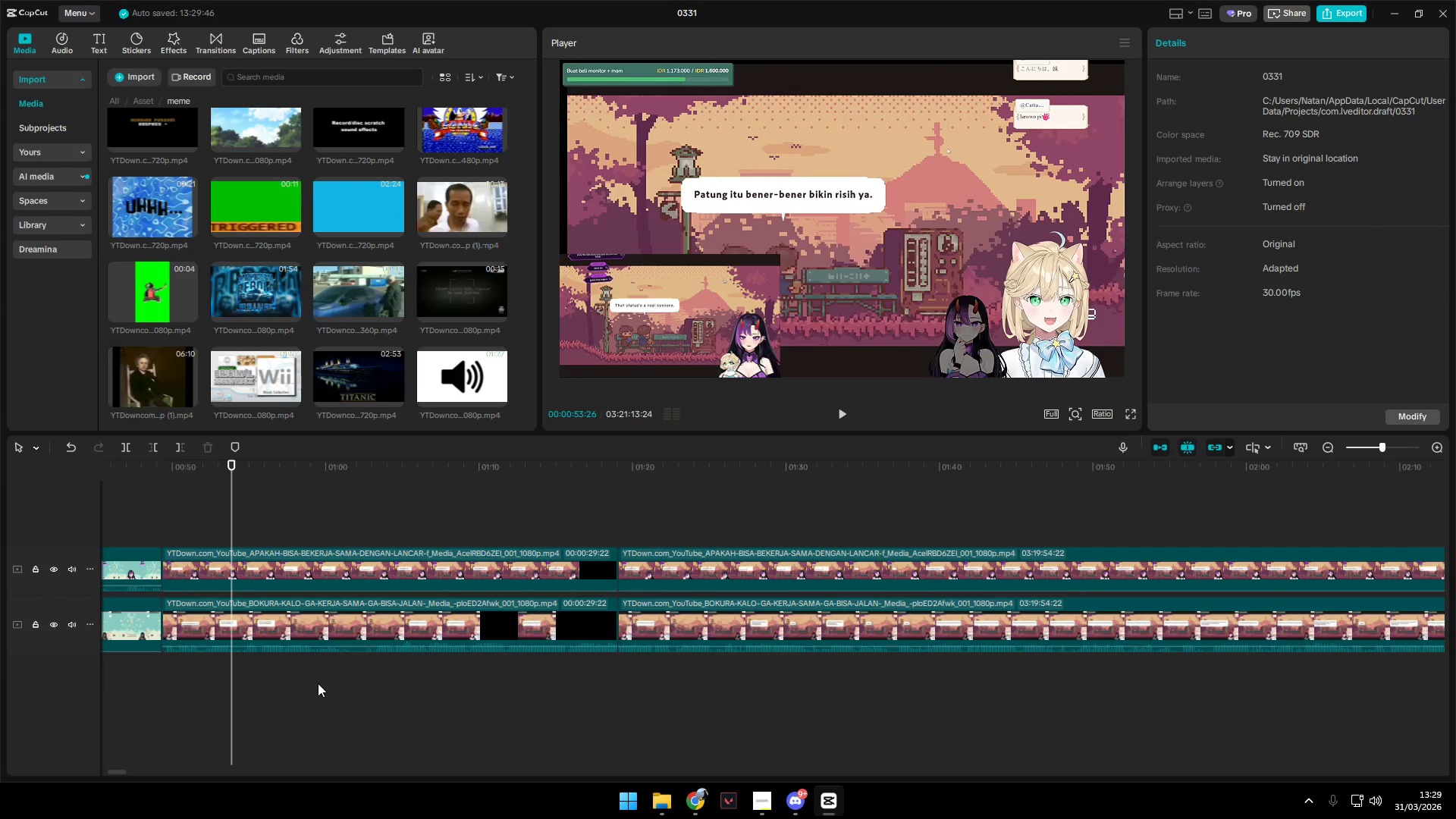 
key(Space)
 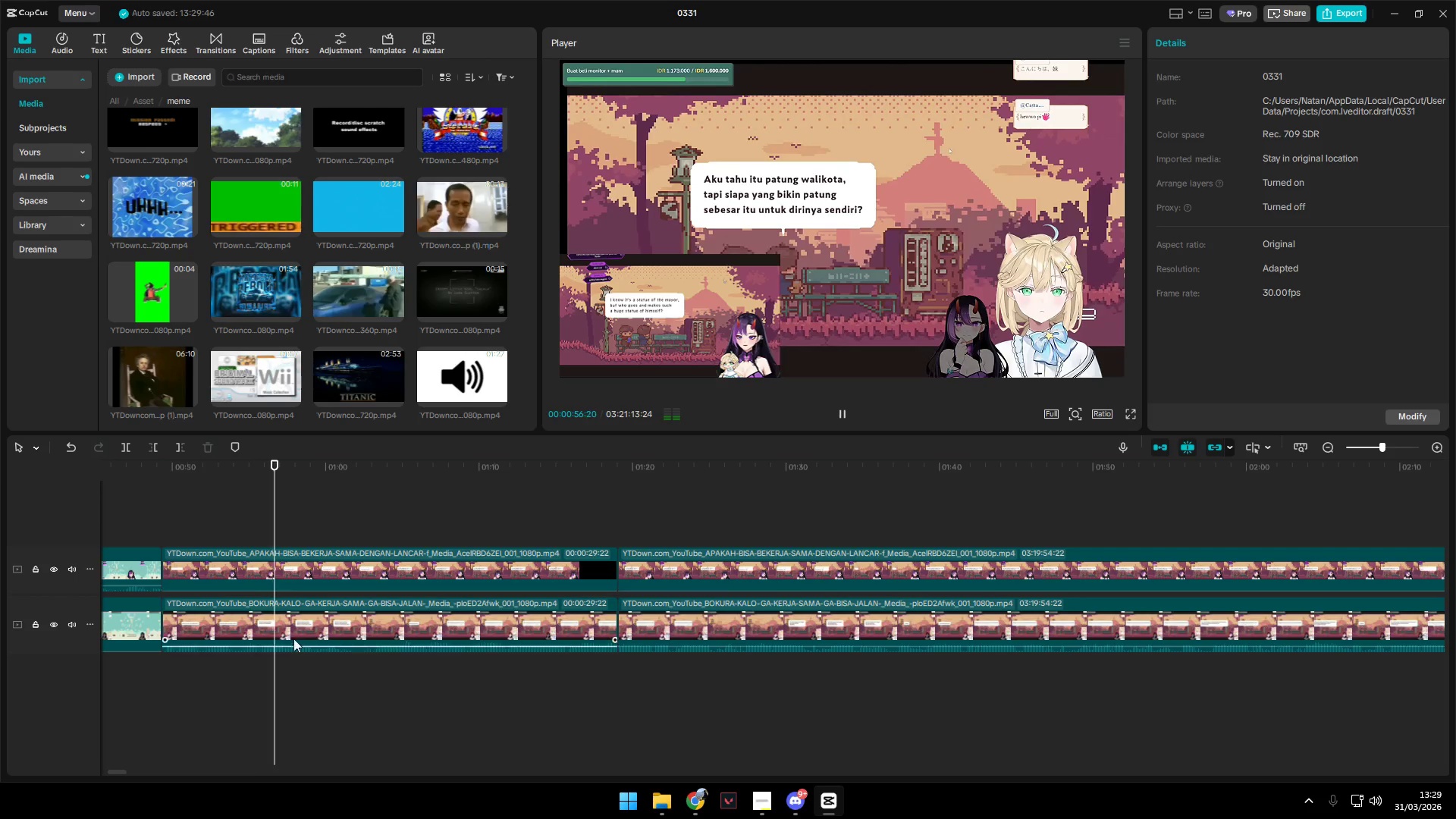 
left_click([273, 532])
 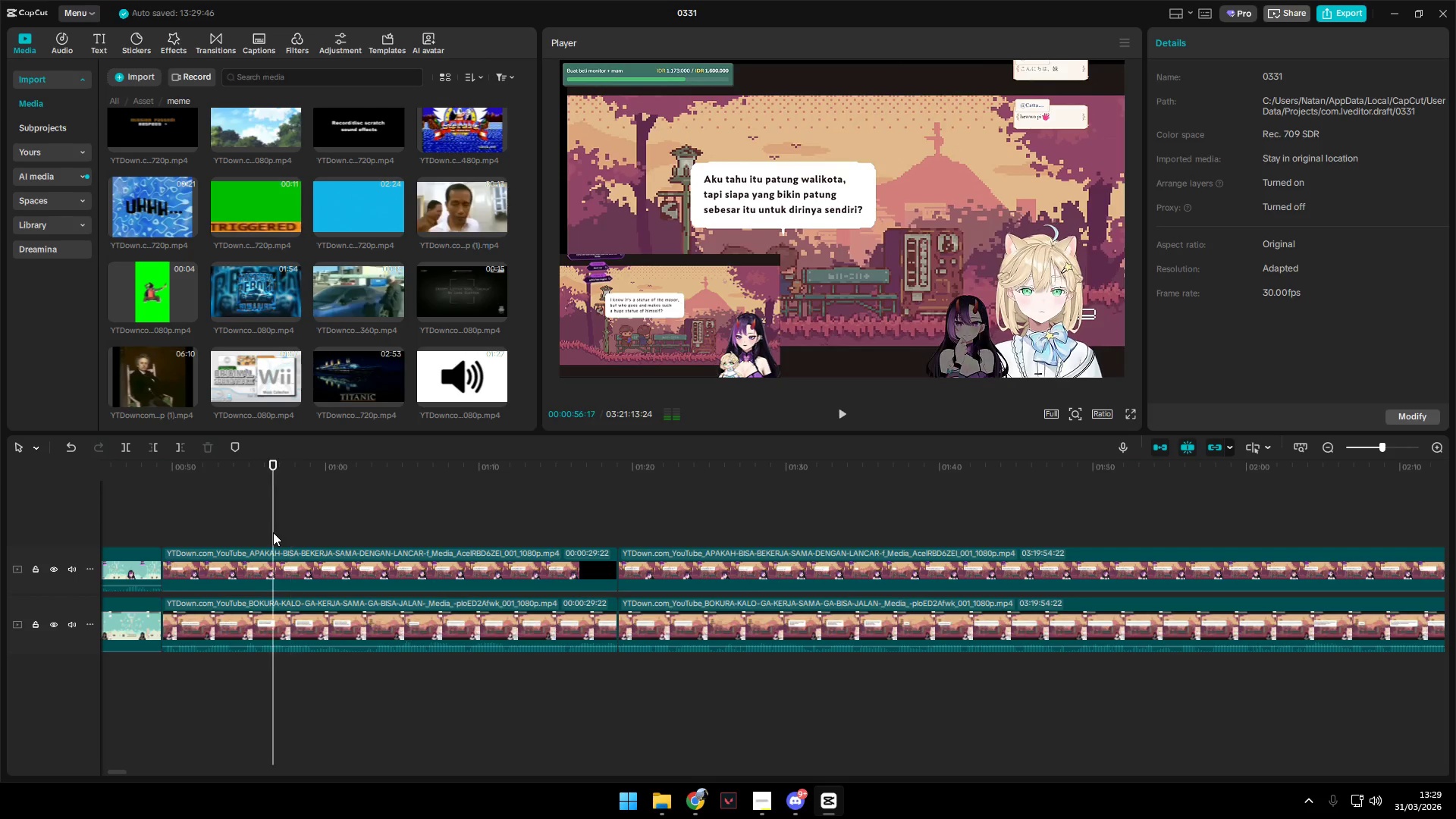 
key(Space)
 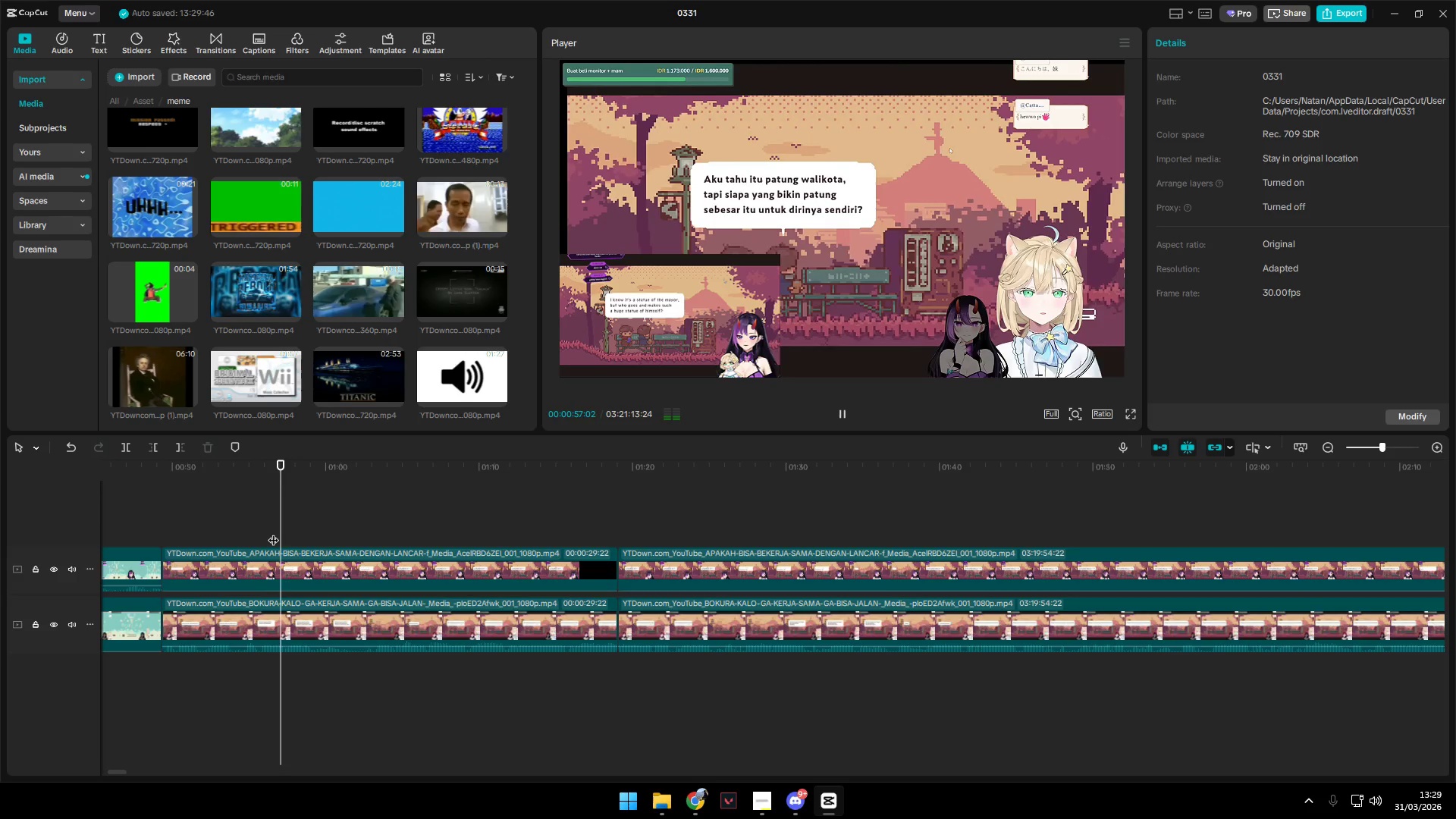 
key(Space)
 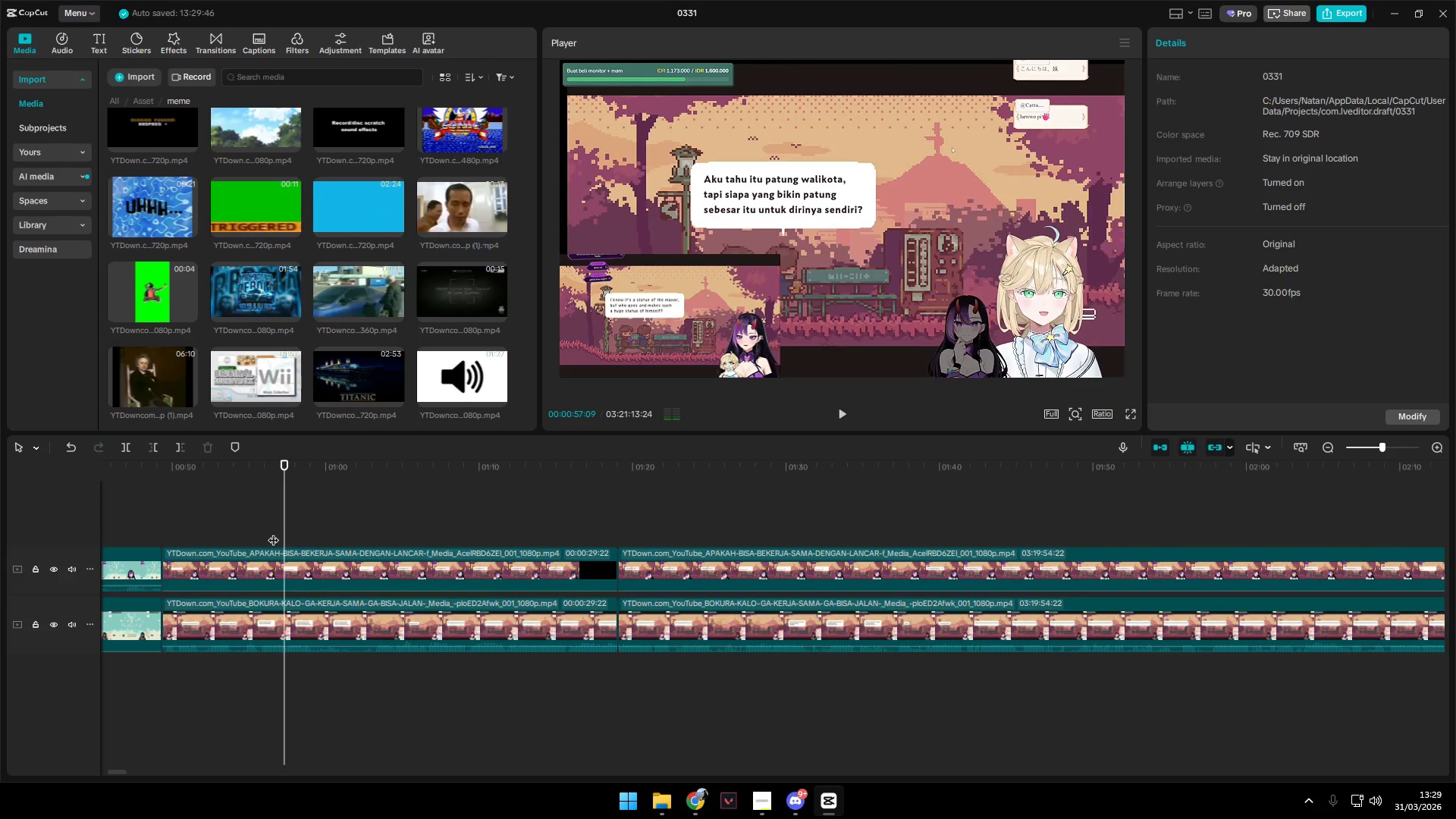 
left_click([273, 532])
 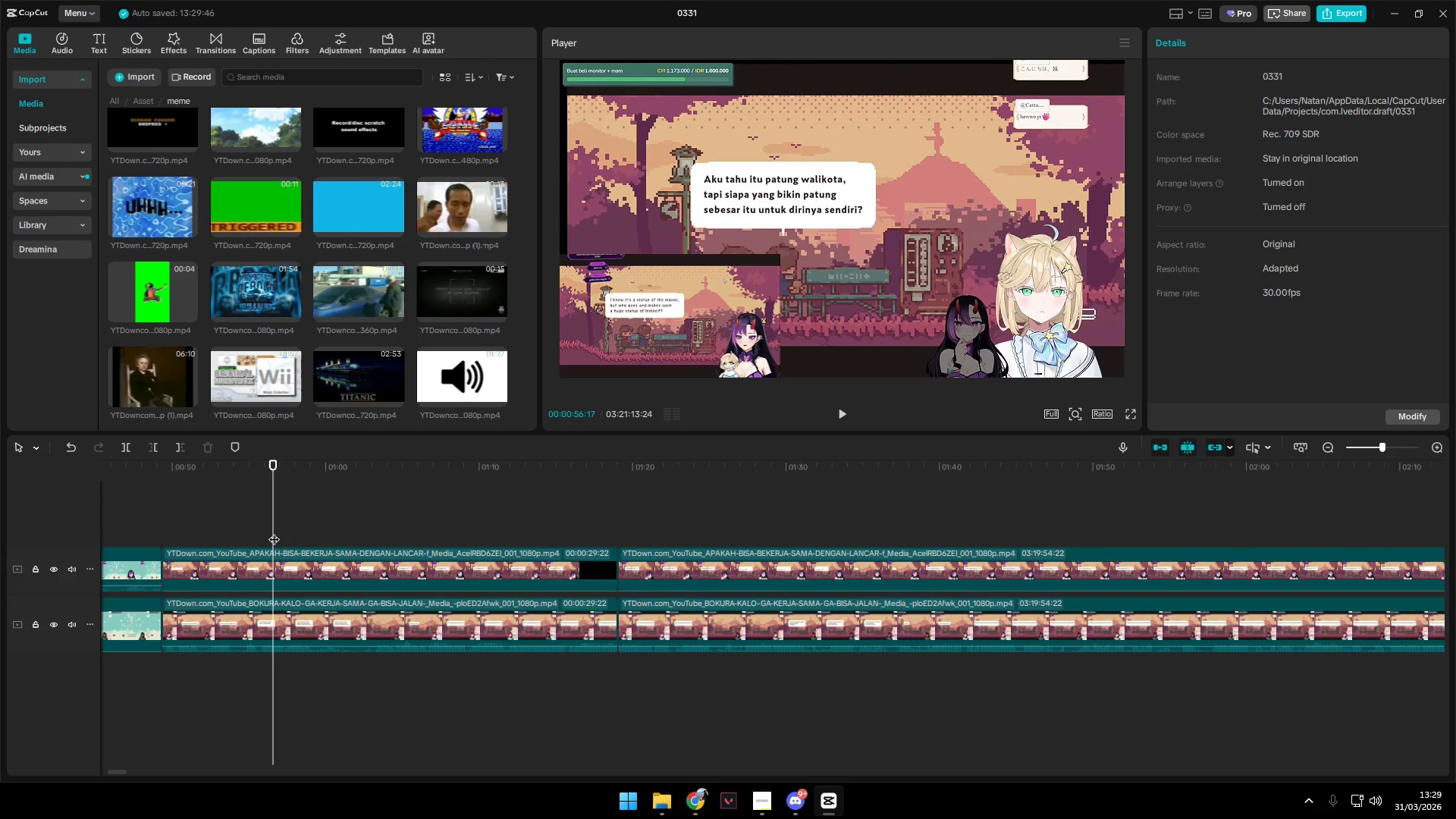 
left_click_drag(start_coordinate=[274, 532], to_coordinate=[231, 526])
 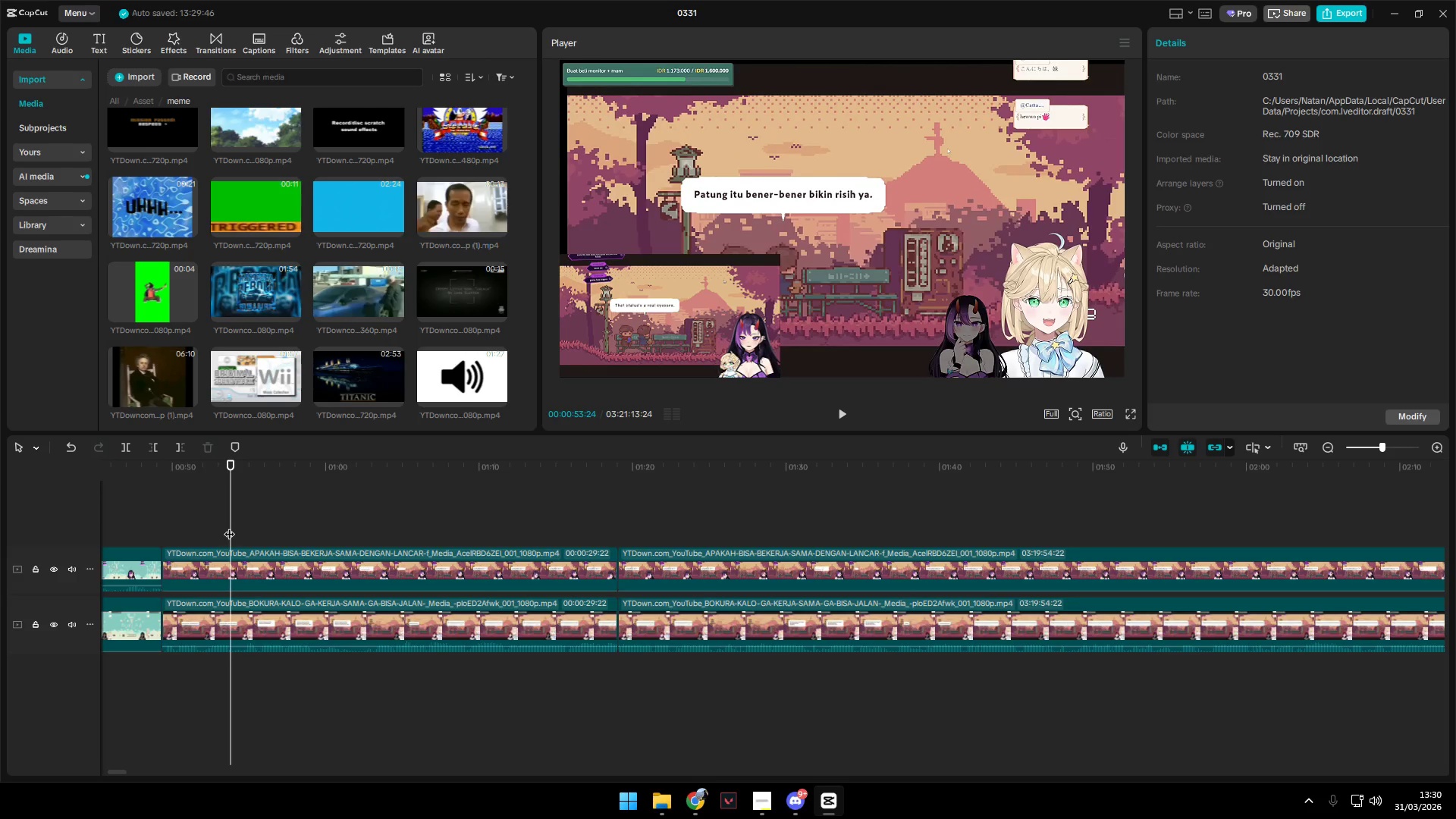 
key(Space)
 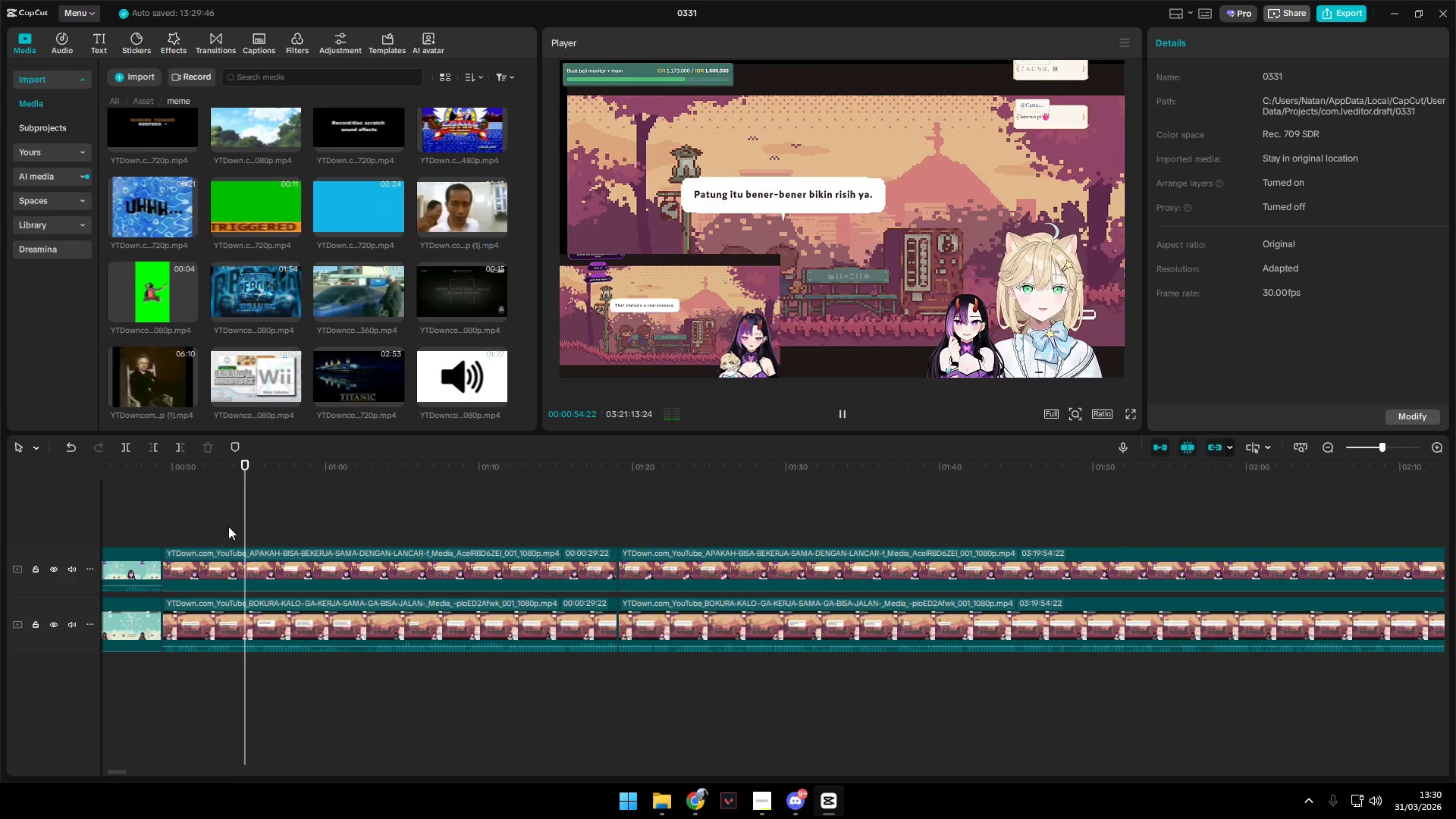 
key(Space)
 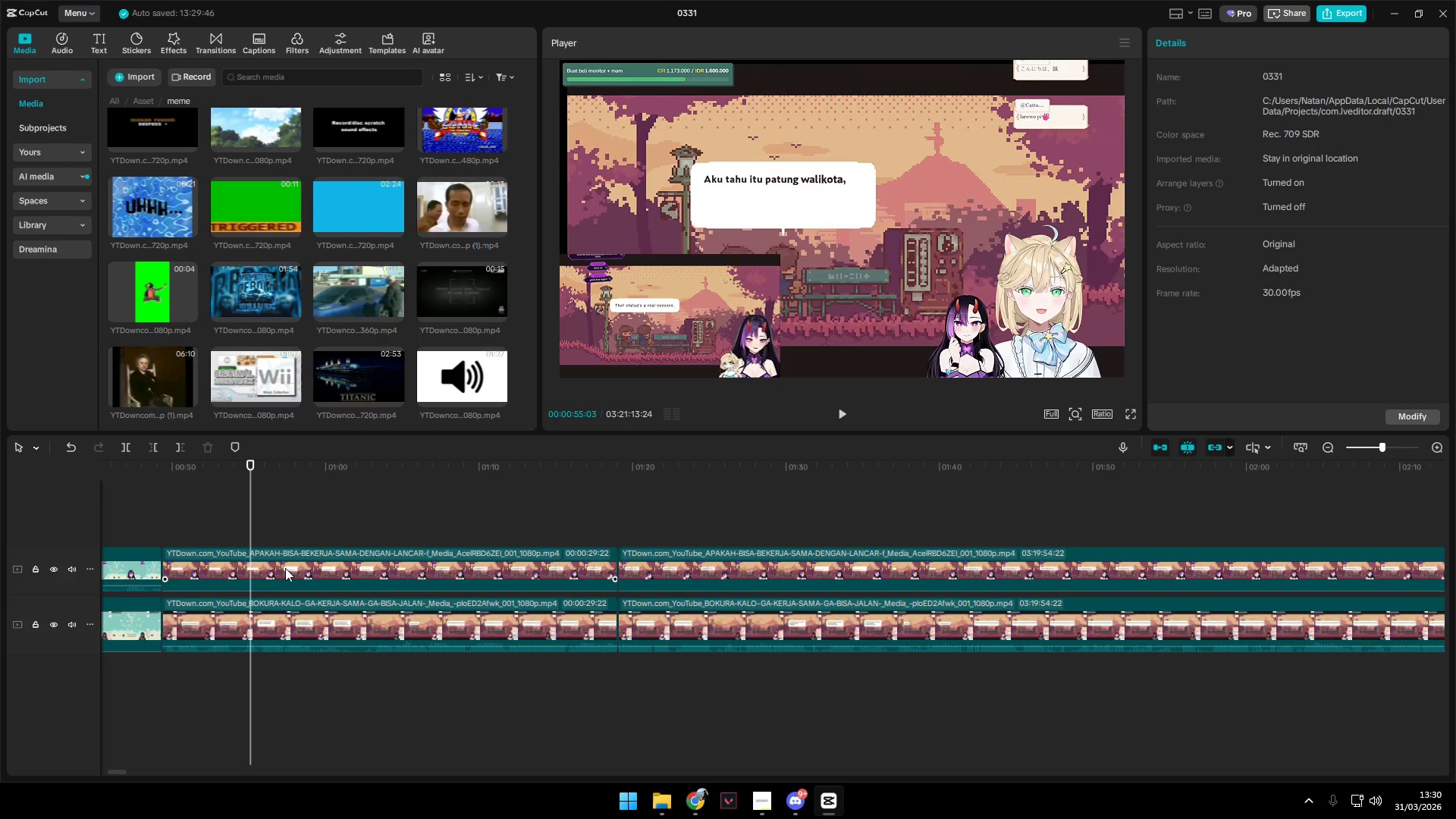 
left_click([276, 564])
 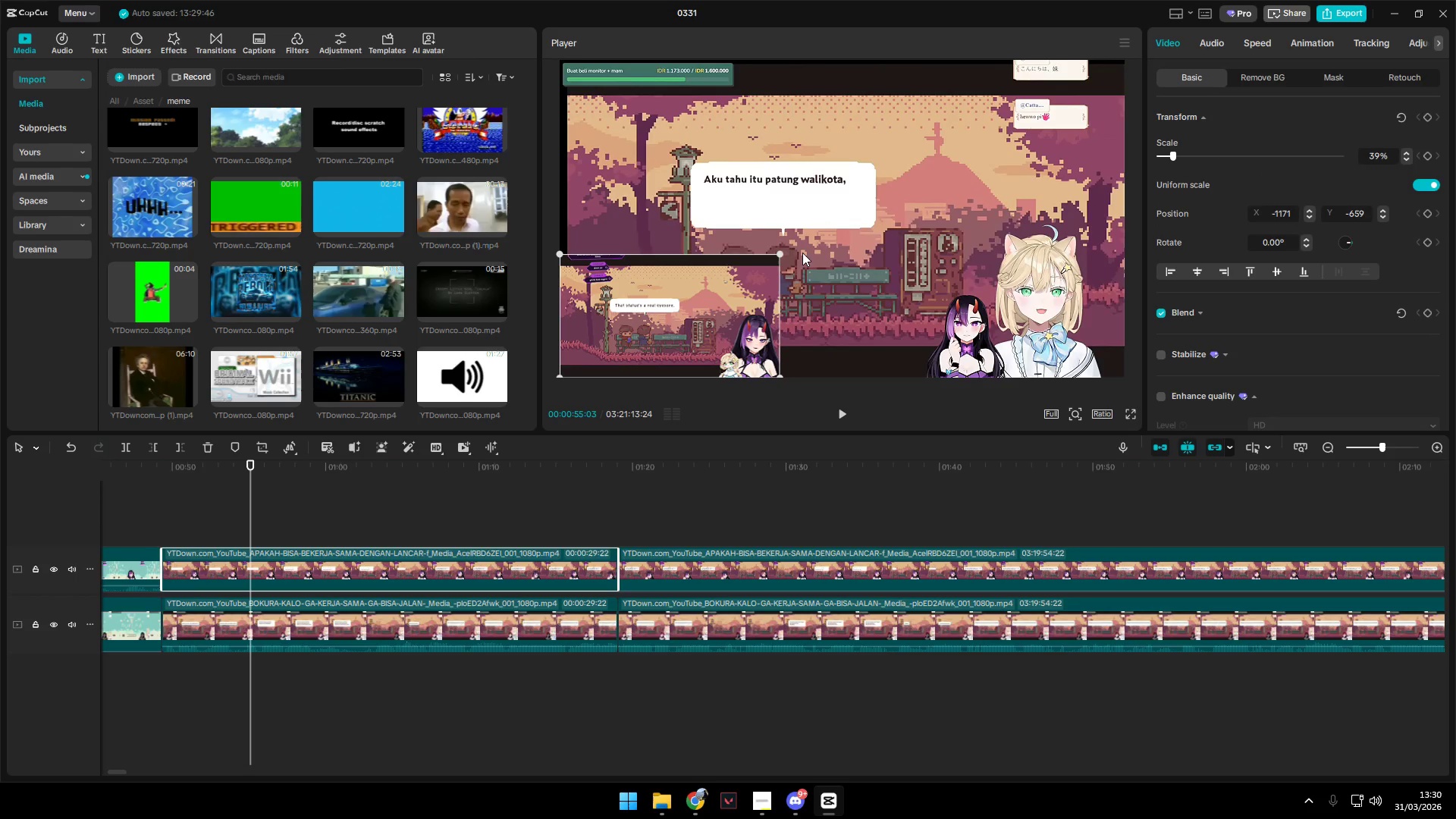 
left_click_drag(start_coordinate=[780, 256], to_coordinate=[794, 290])
 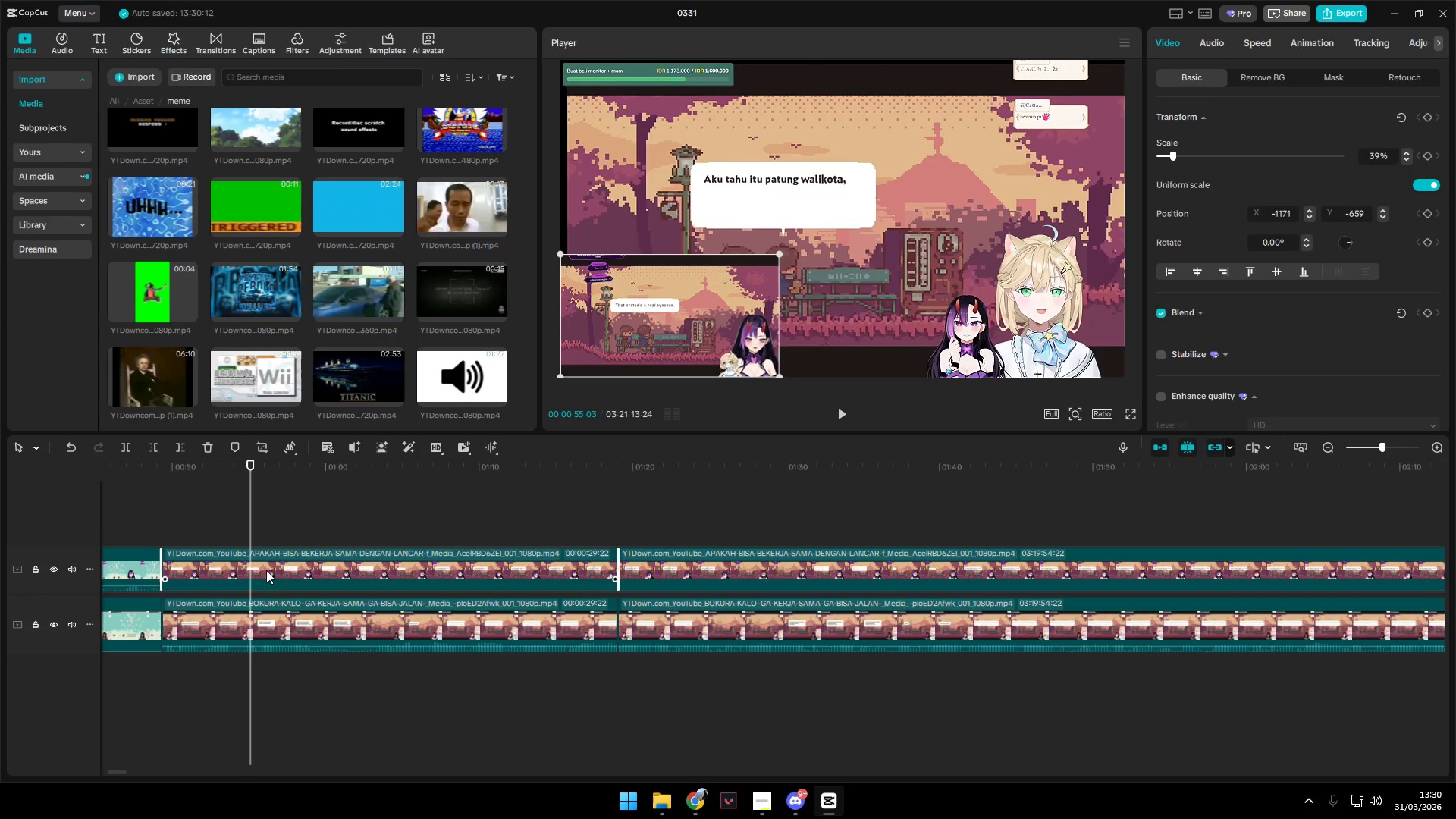 
key(Shift+ShiftLeft)
 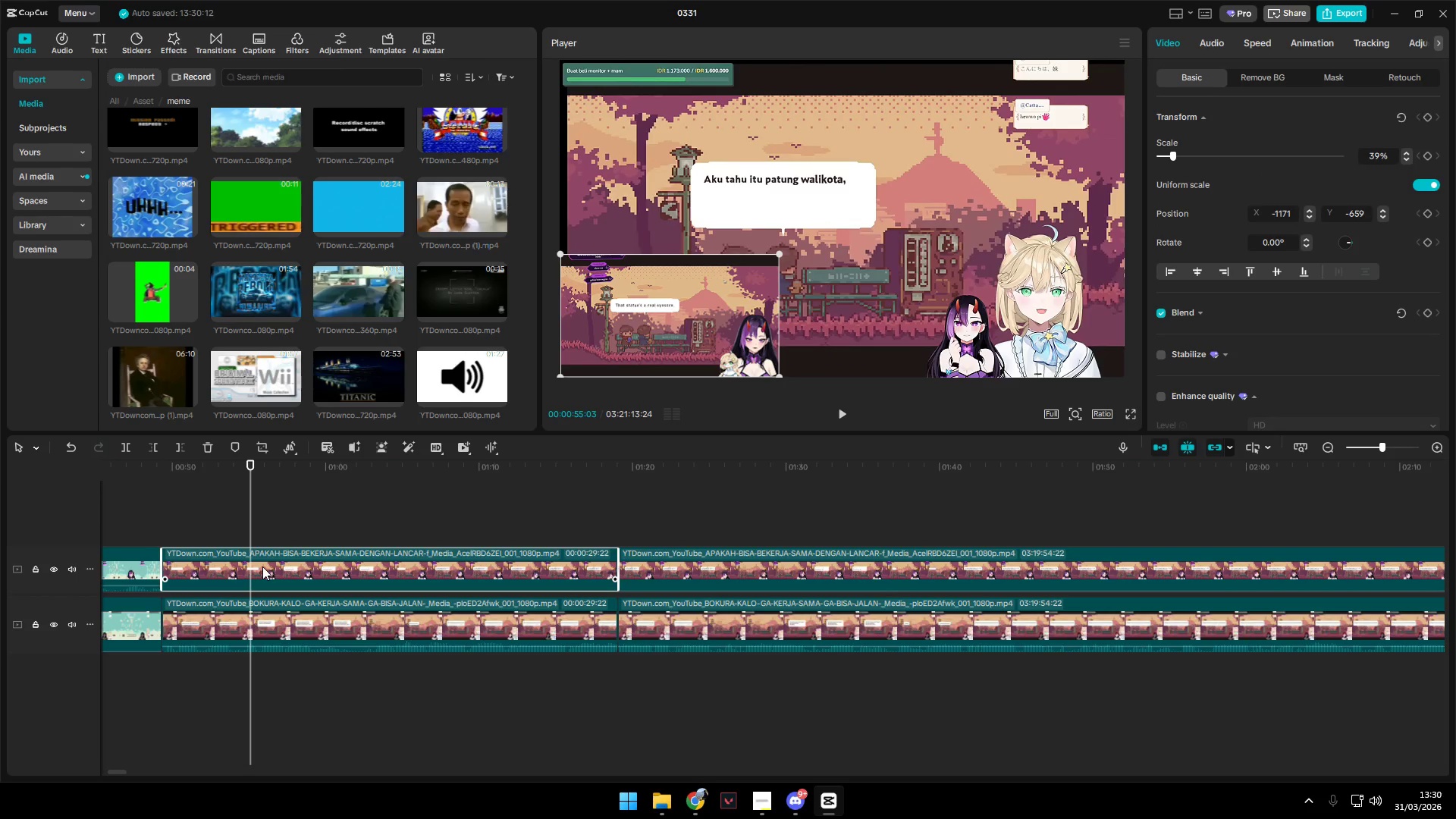 
key(Shift+E)
 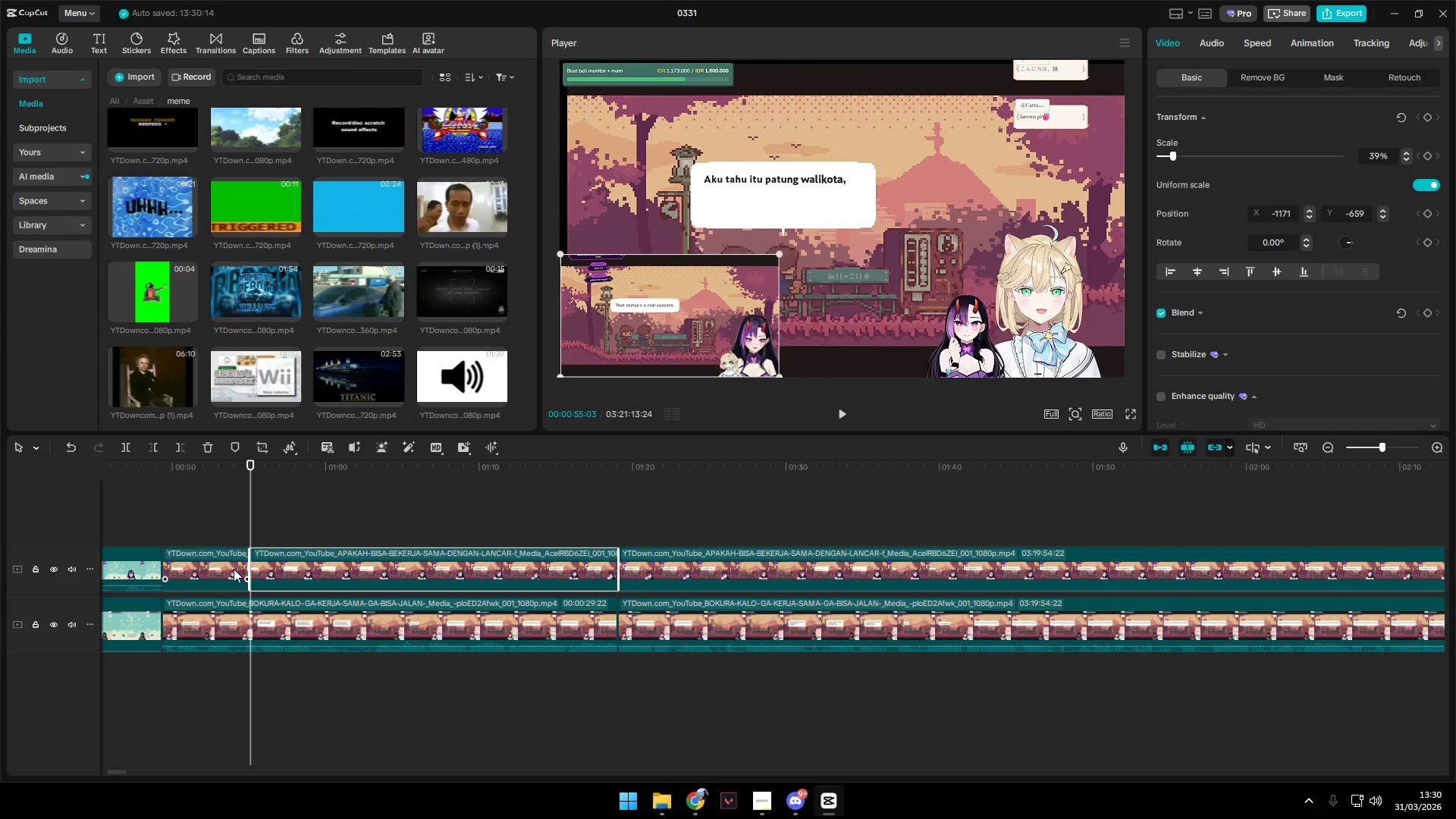 
left_click([224, 569])
 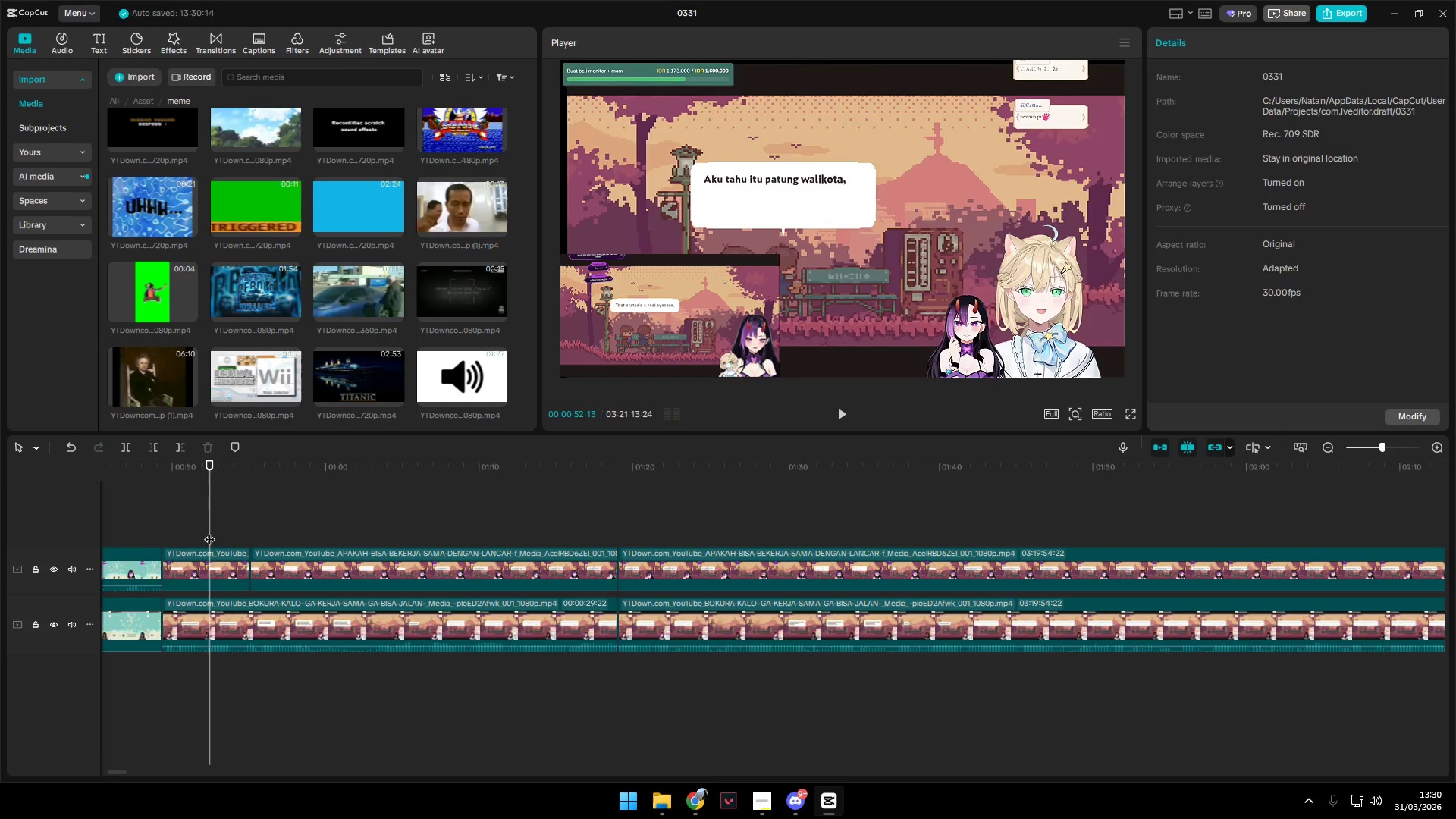 
double_click([226, 564])
 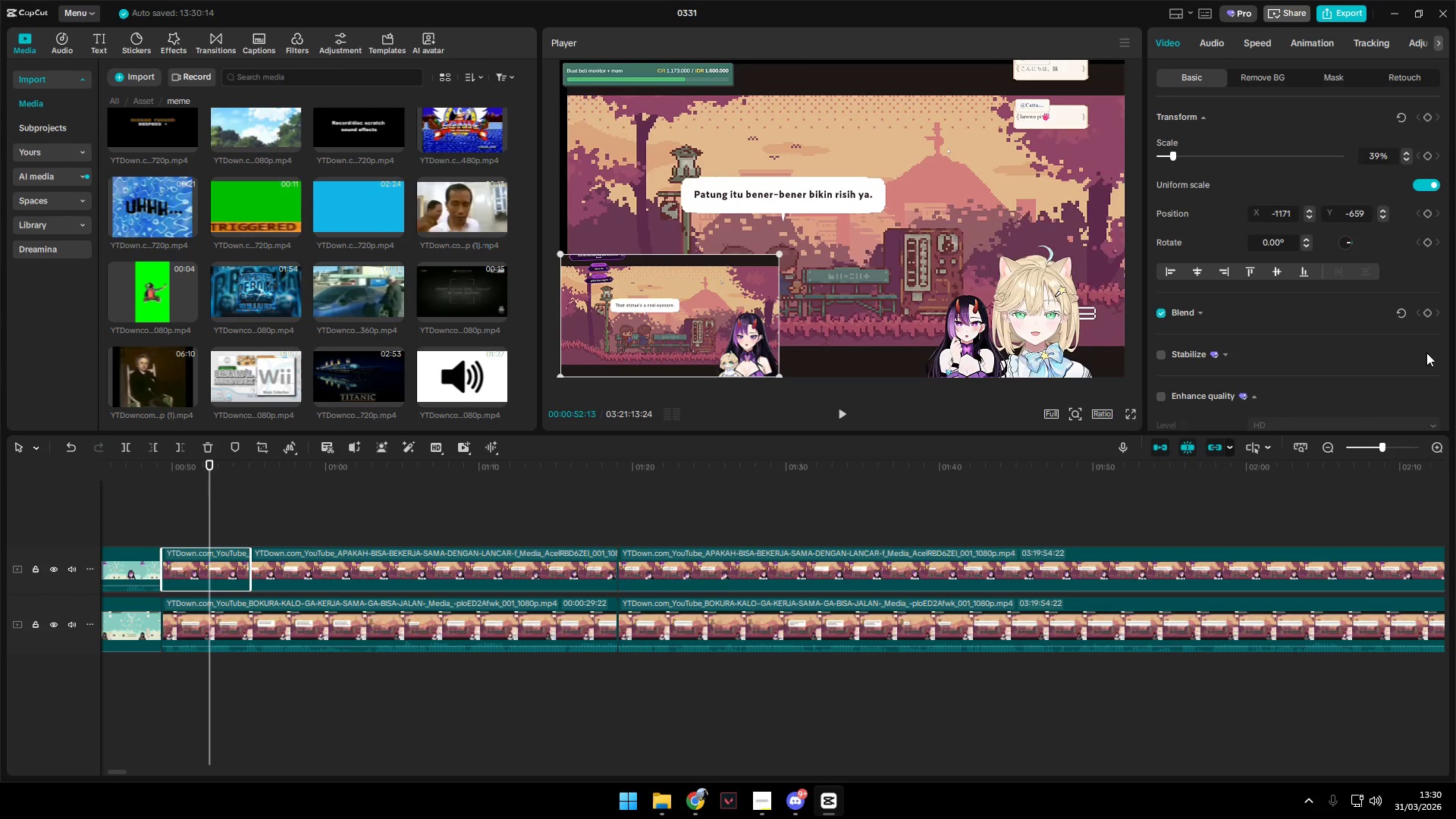 
scroll: coordinate [1255, 326], scroll_direction: down, amount: 2.0
 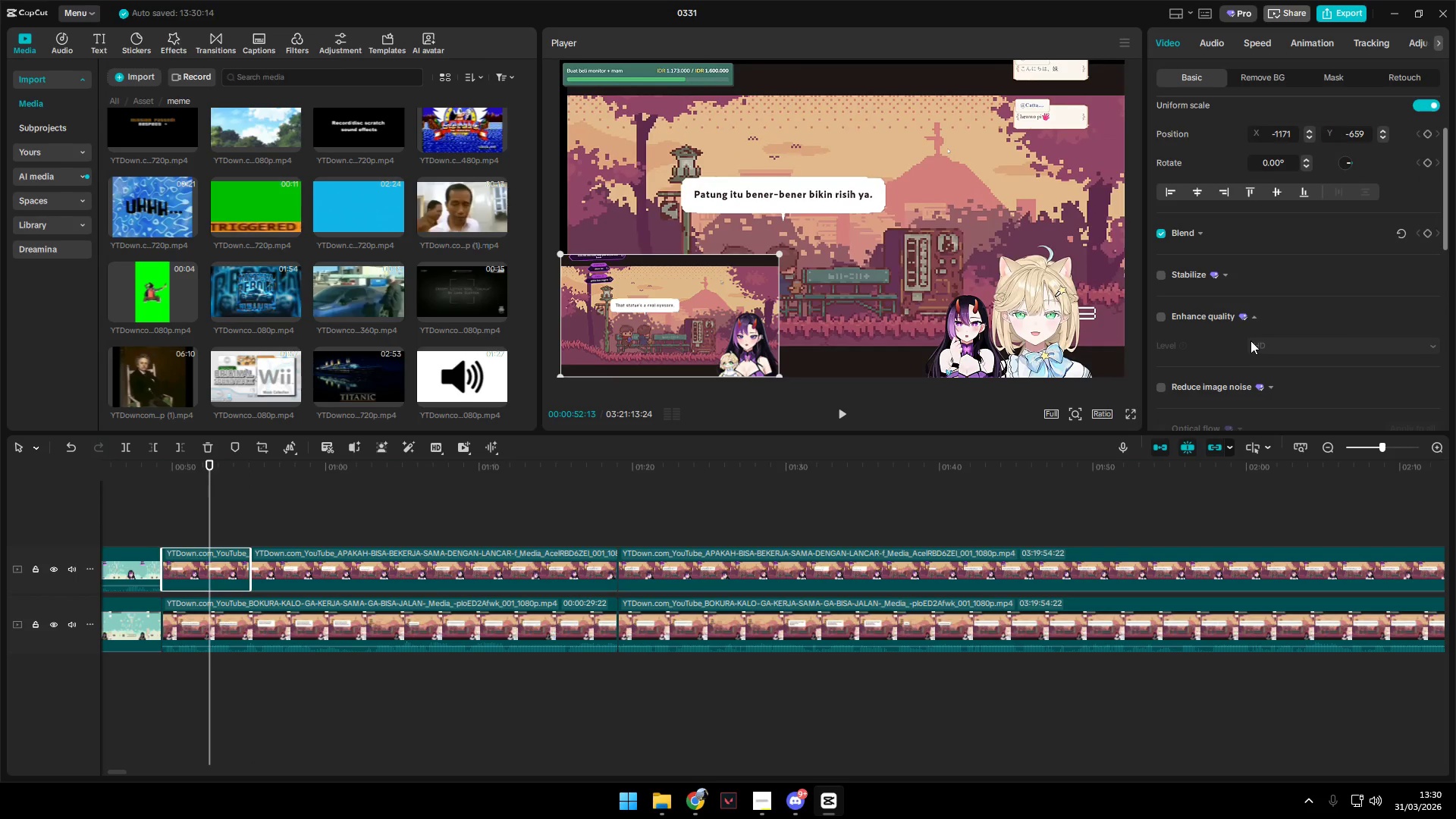 
left_click([1195, 217])
 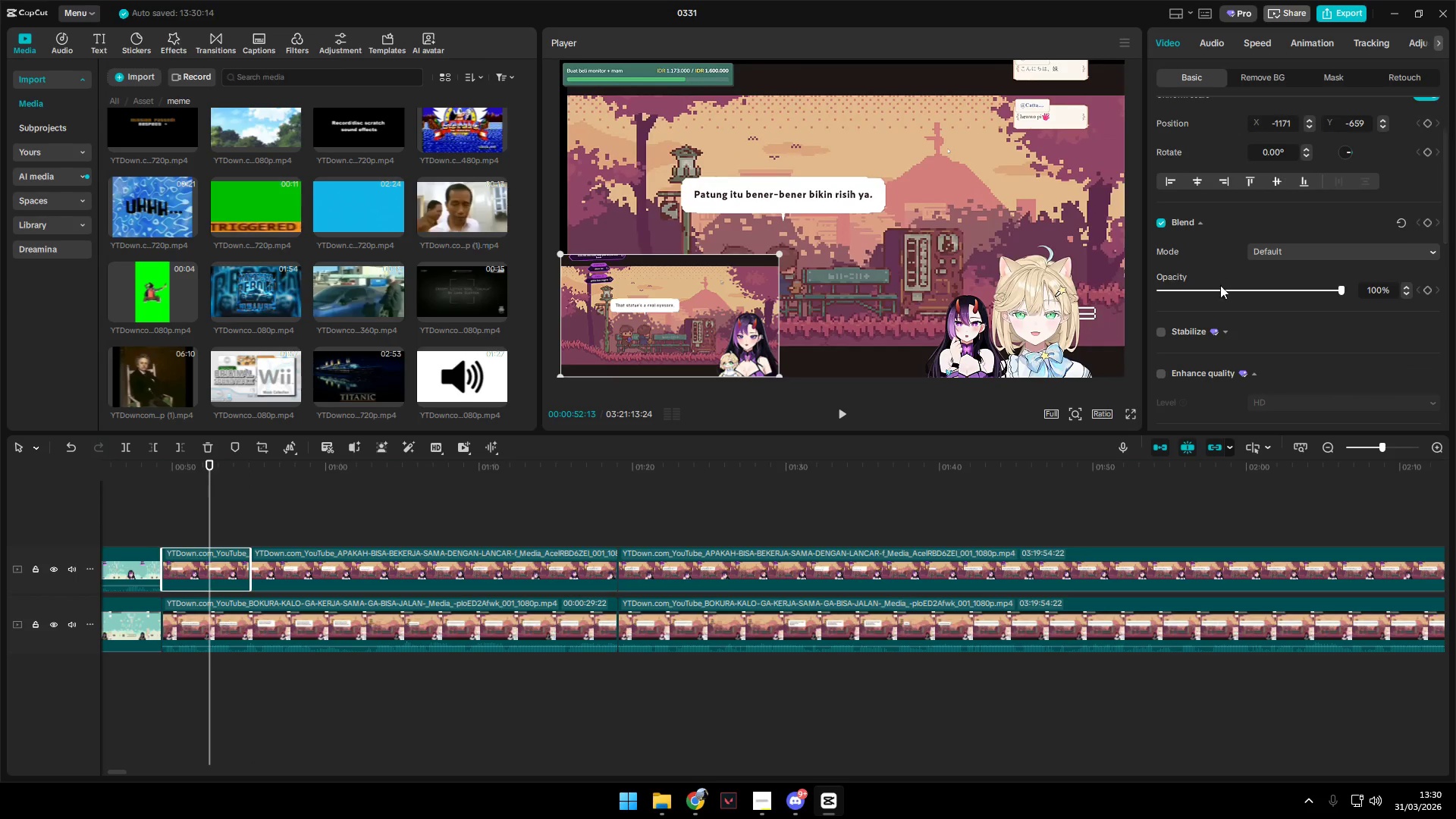 
scroll: coordinate [1245, 332], scroll_direction: down, amount: 1.0
 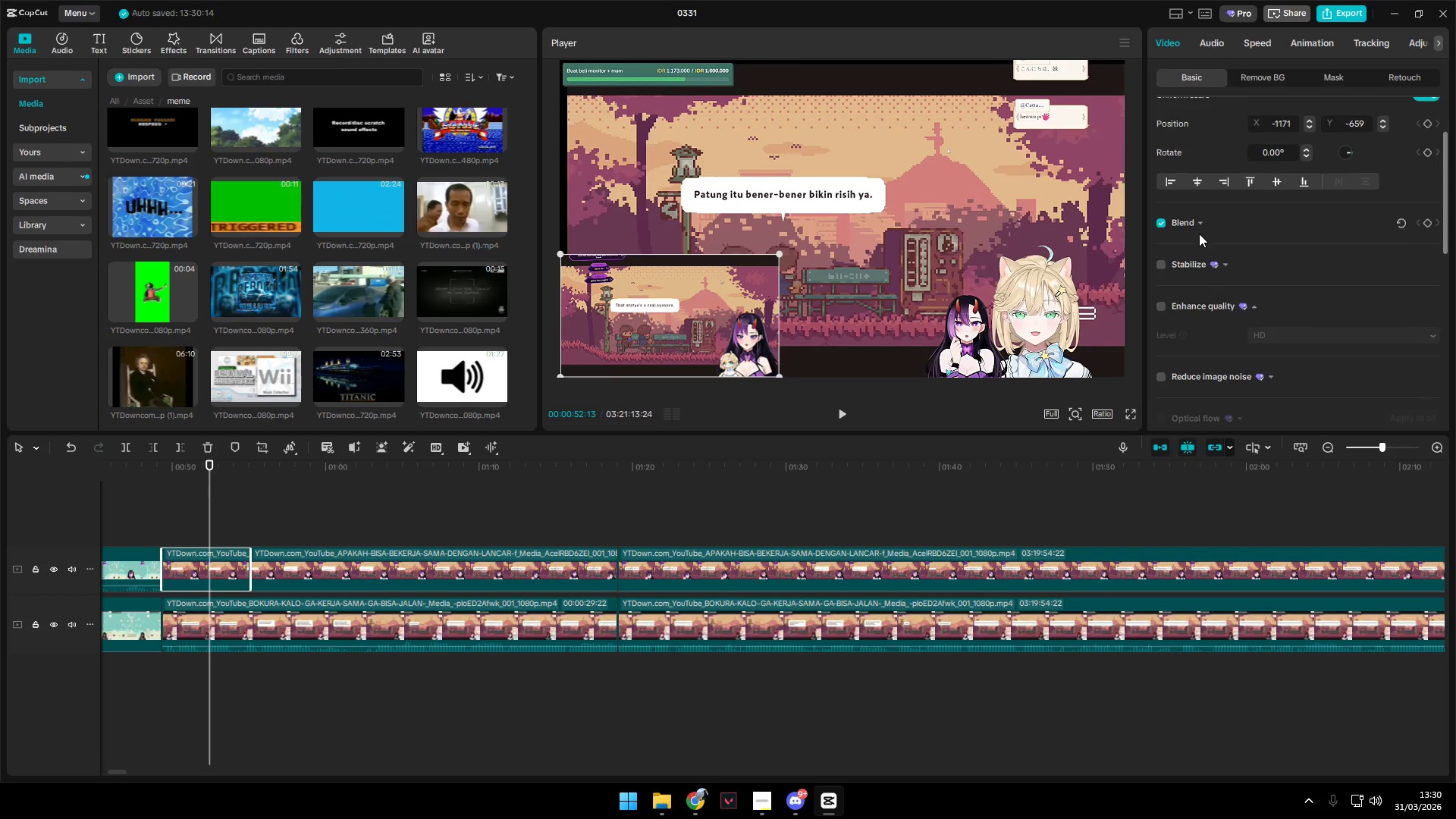 
left_click_drag(start_coordinate=[1220, 289], to_coordinate=[986, 293])
 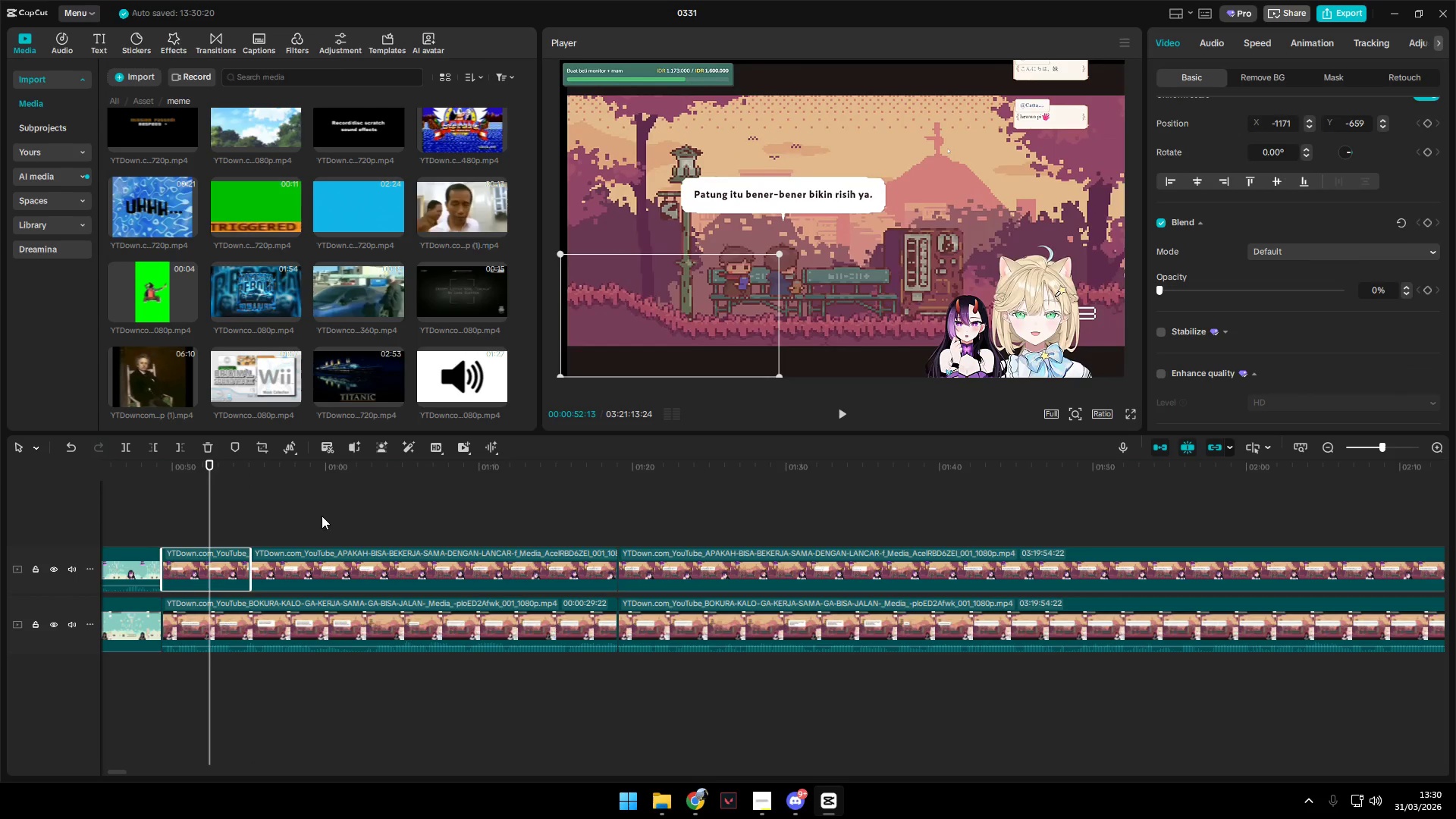 
key(Space)
 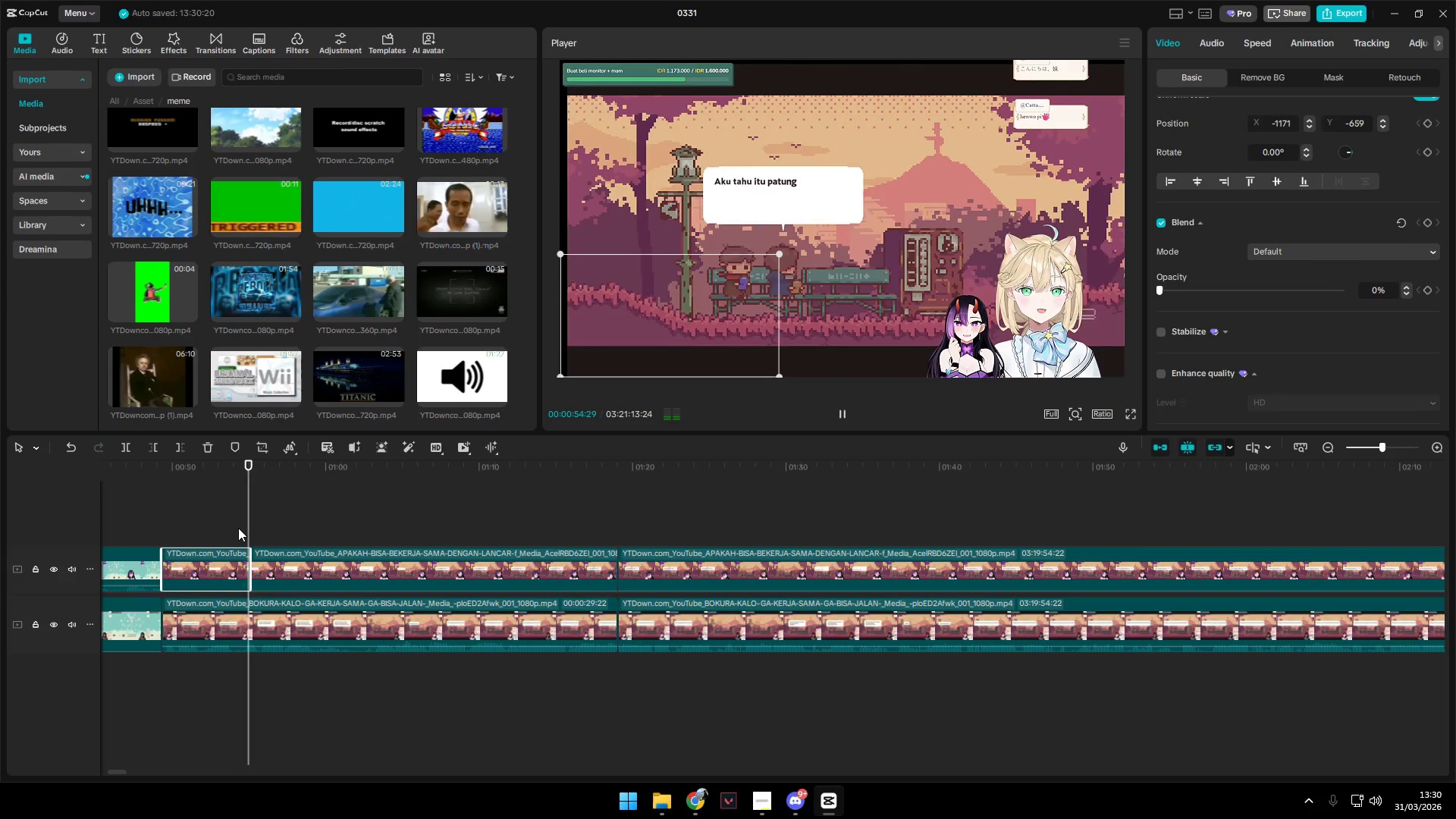 
key(Space)
 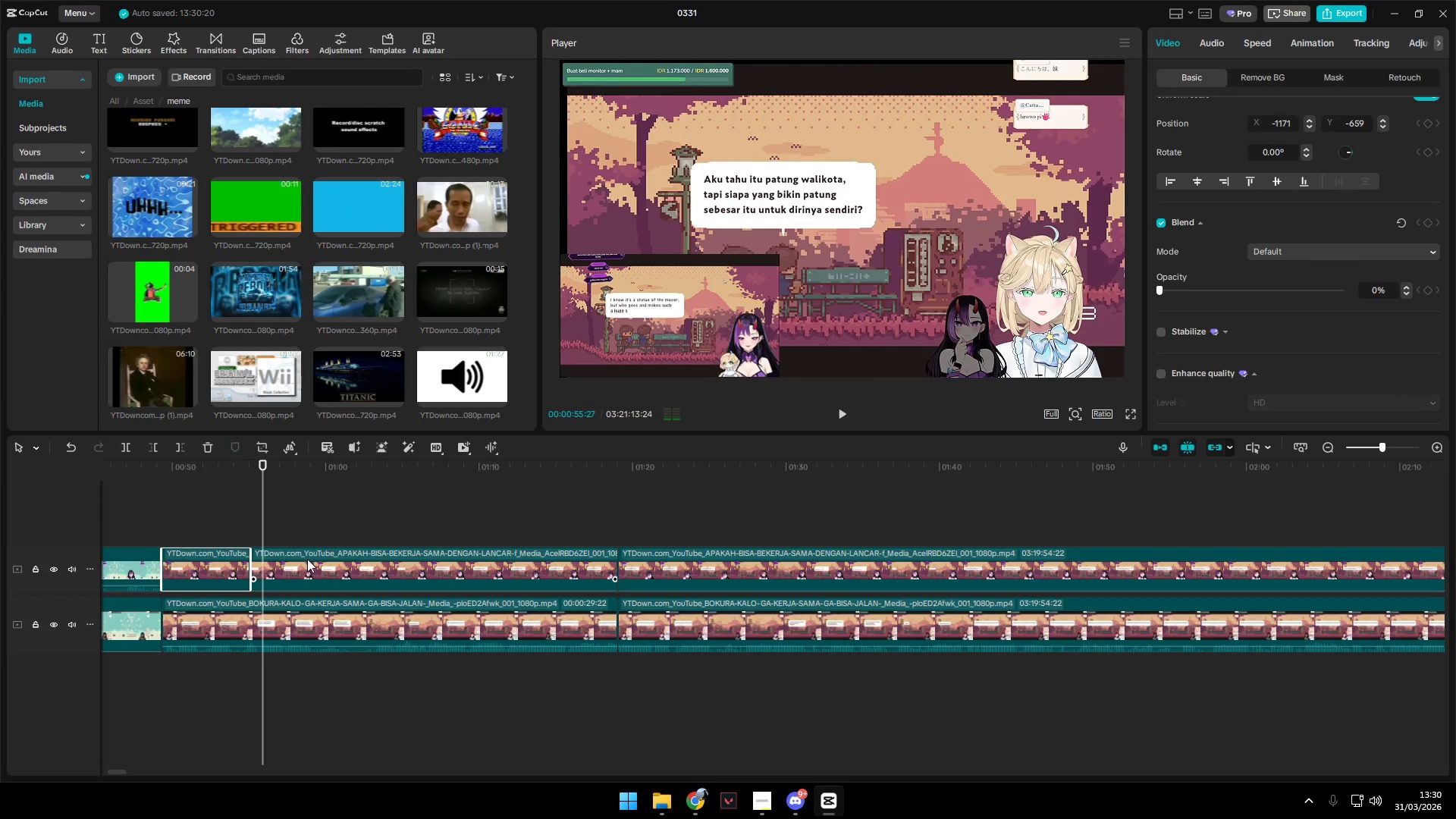 
left_click([307, 560])
 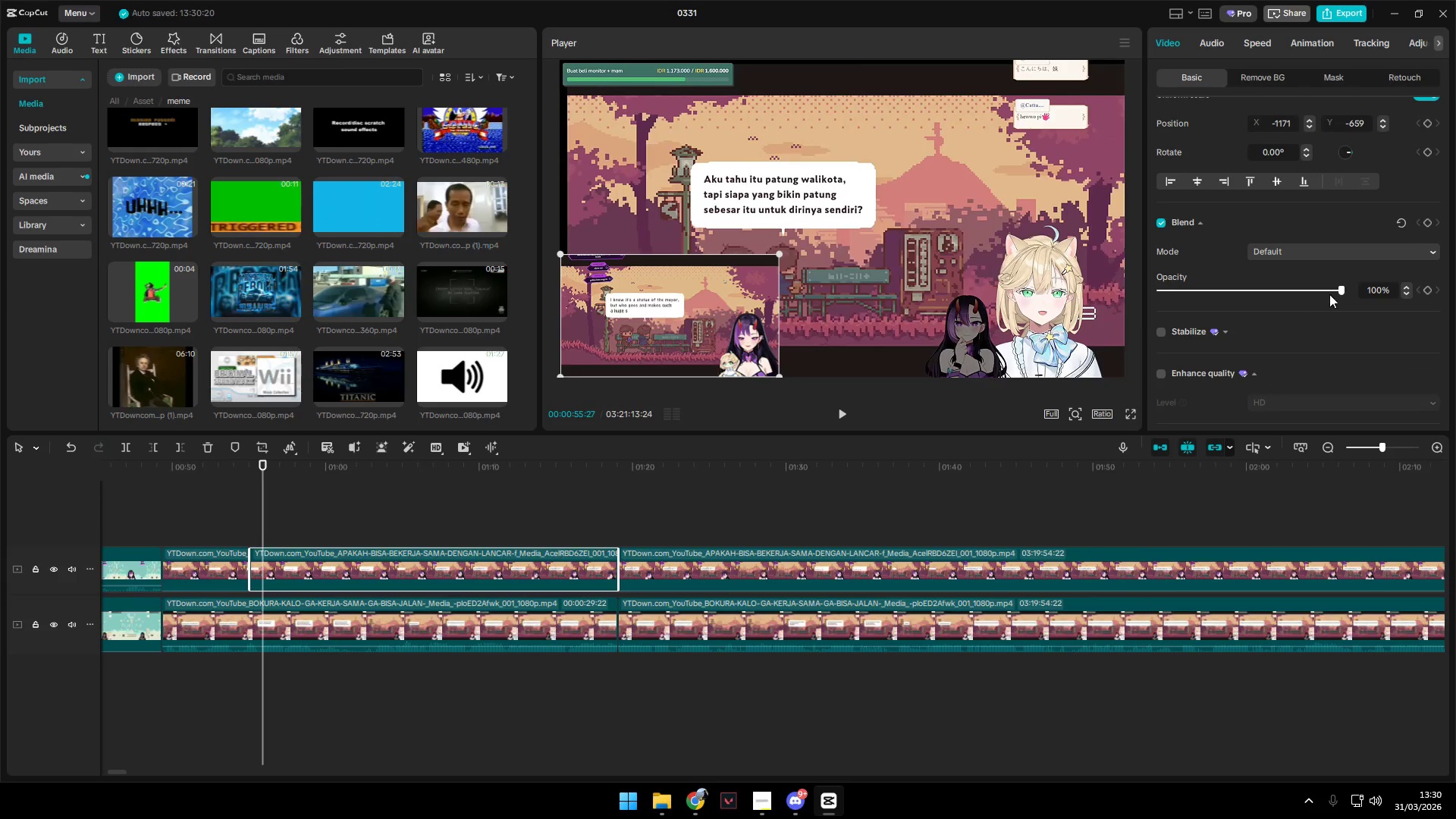 
left_click_drag(start_coordinate=[1334, 293], to_coordinate=[907, 305])
 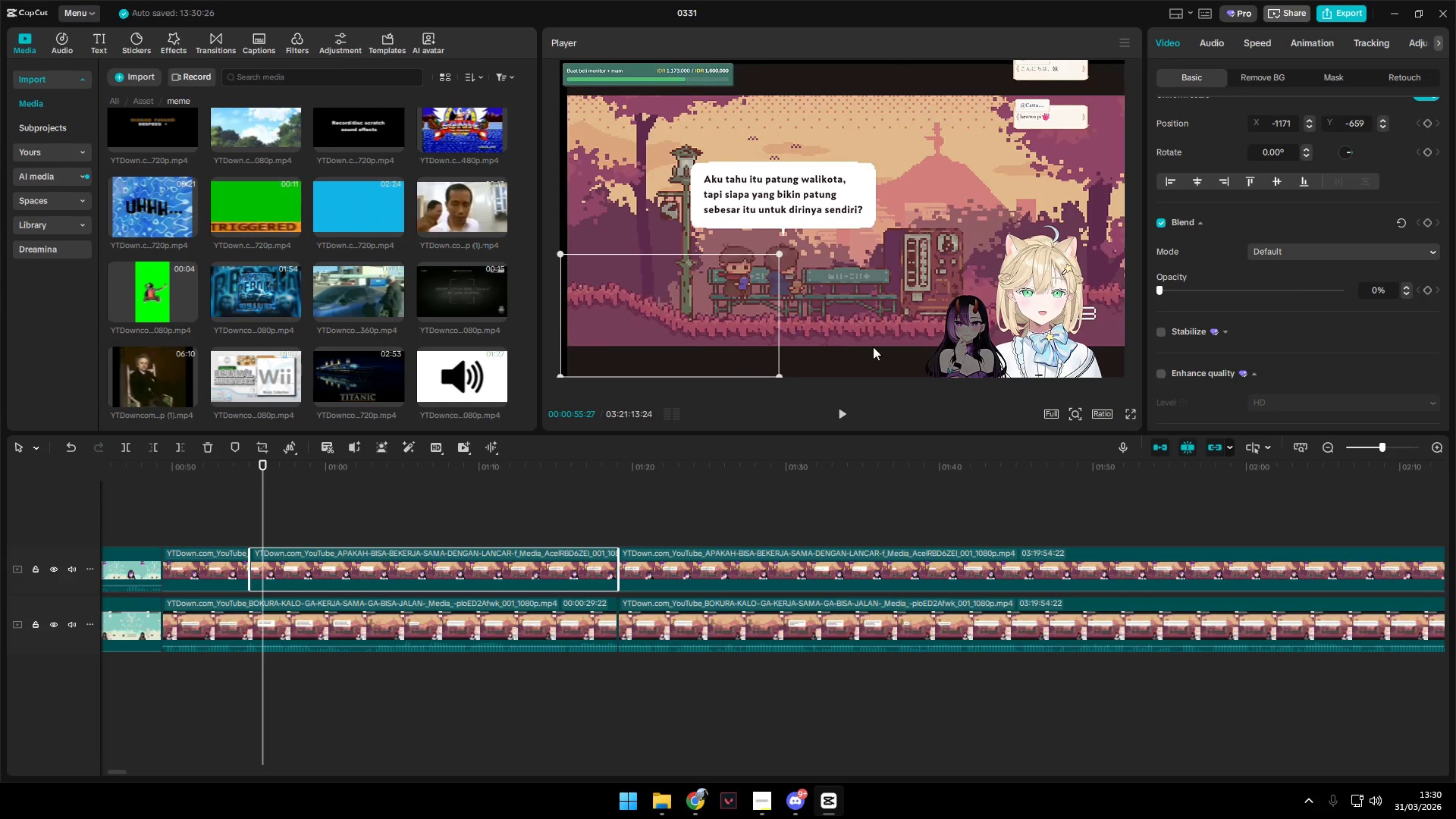 
key(Space)
 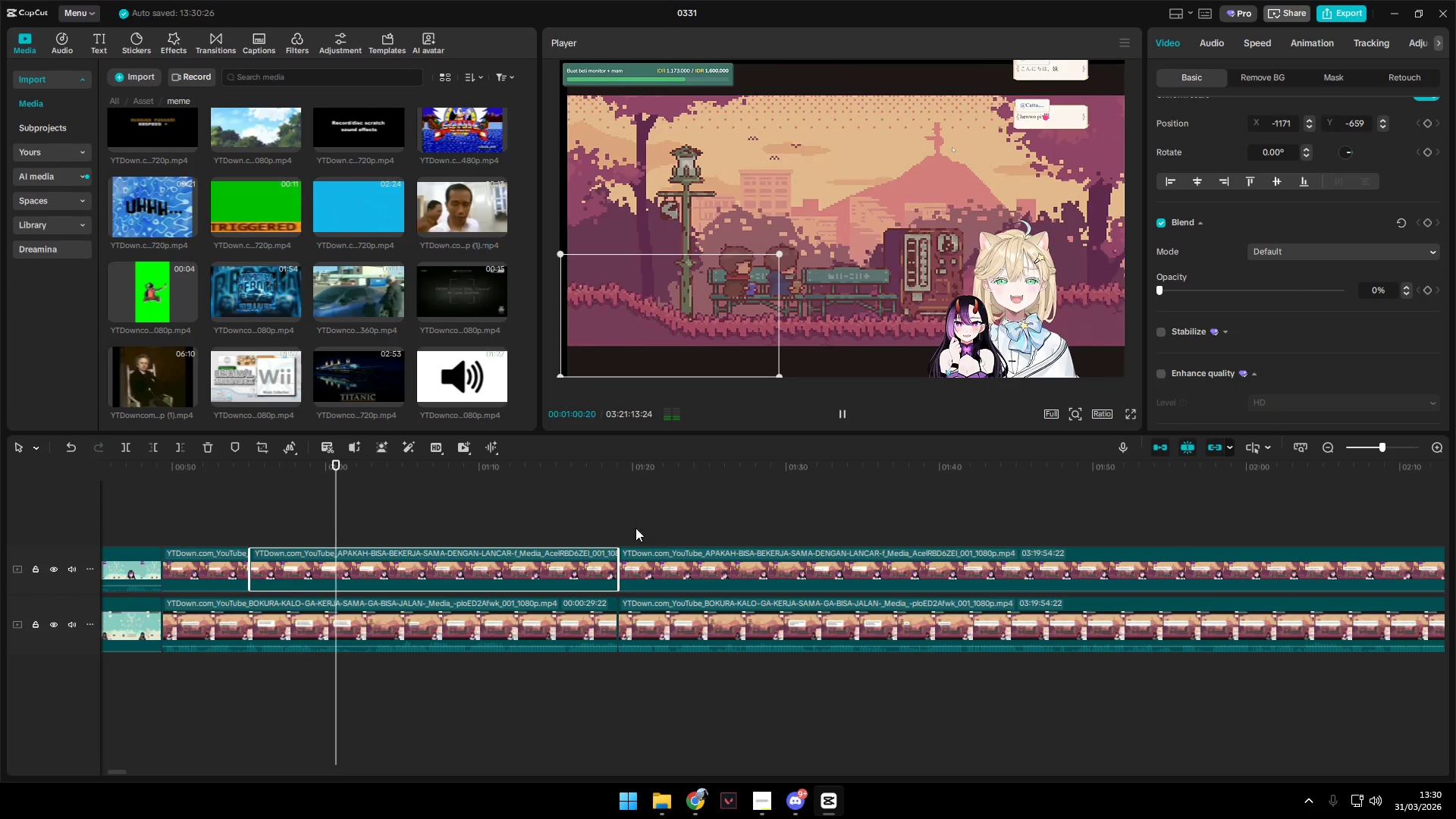 
wait(9.91)
 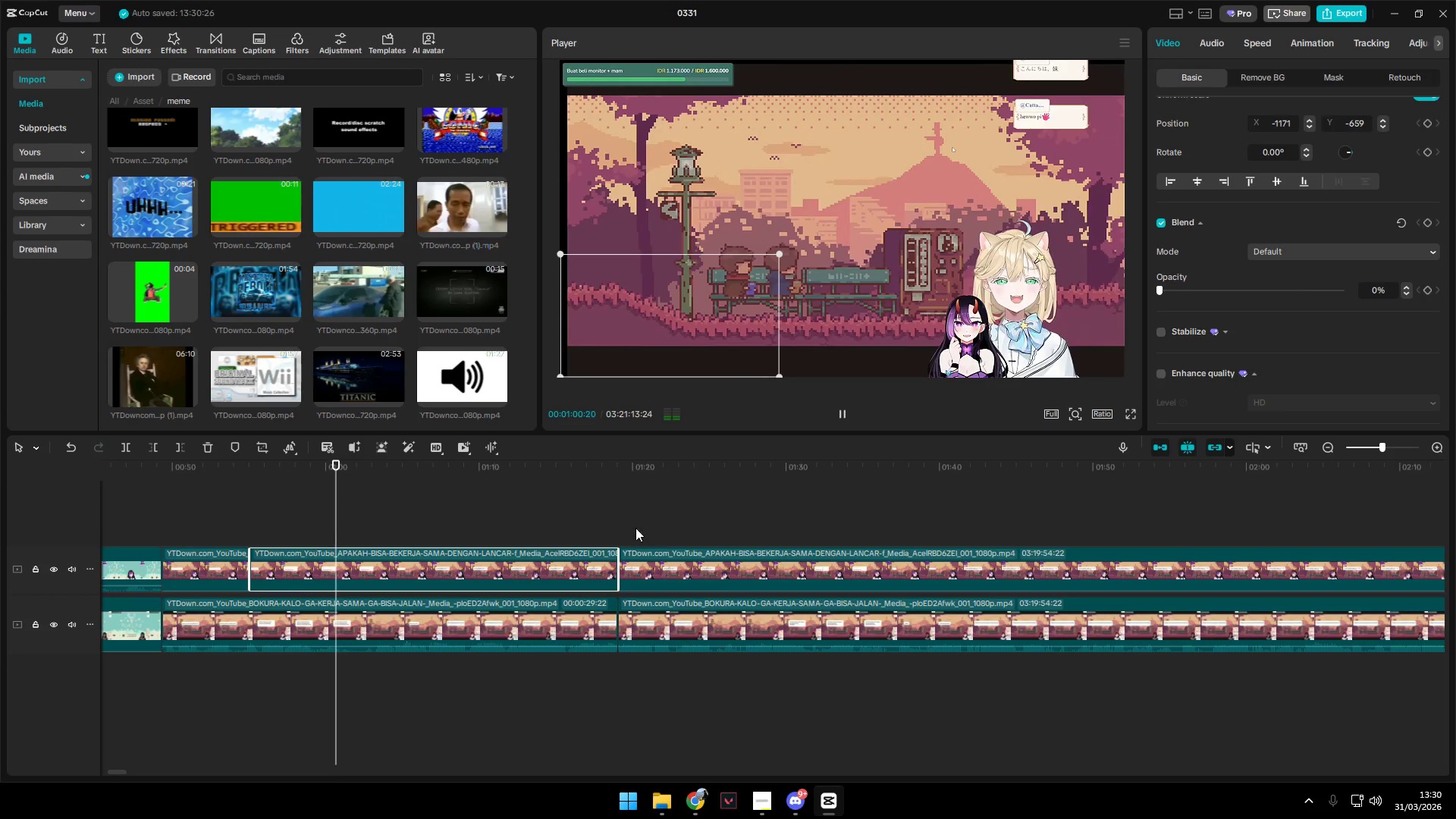 
key(Space)
 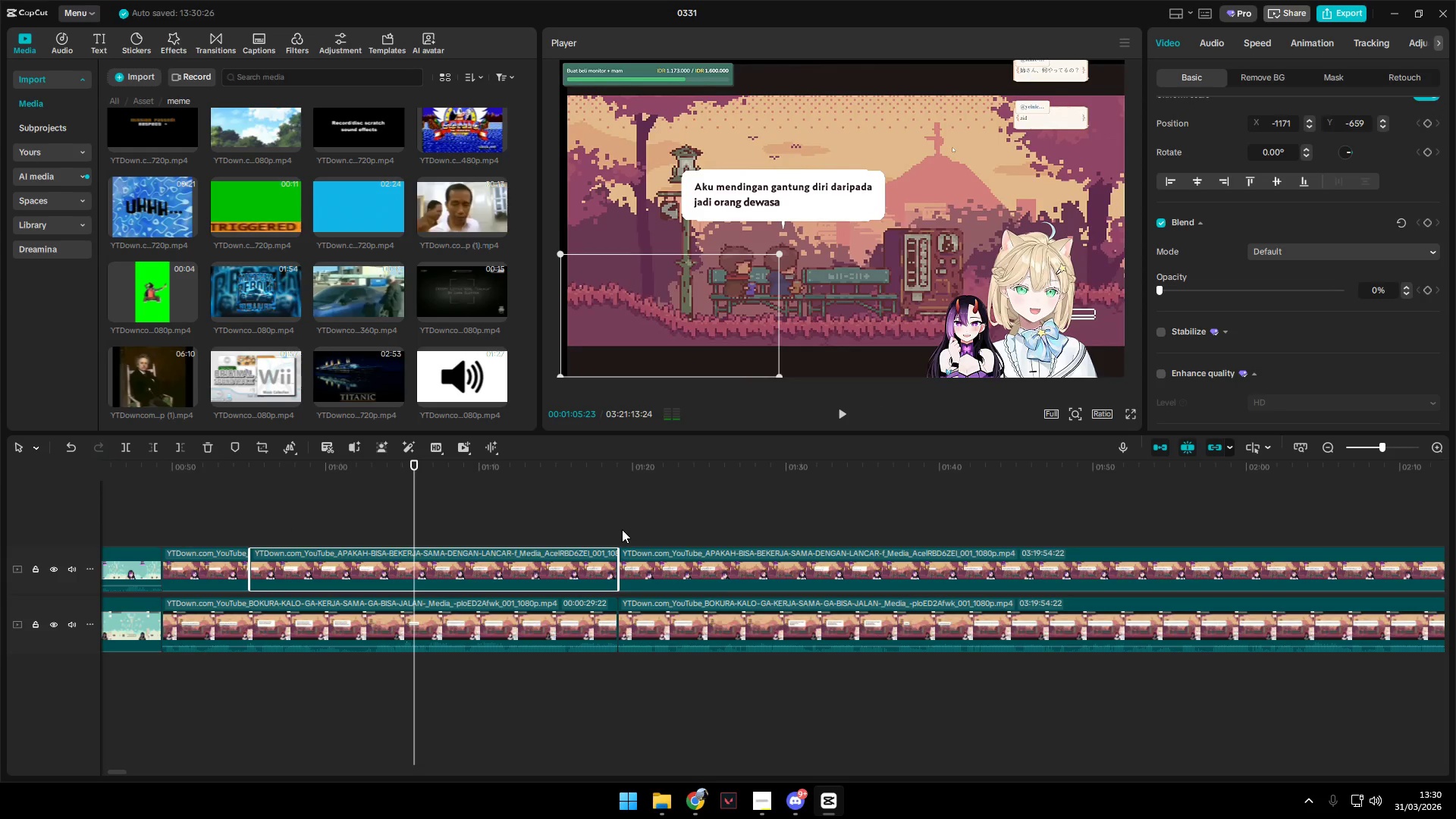 
key(Space)
 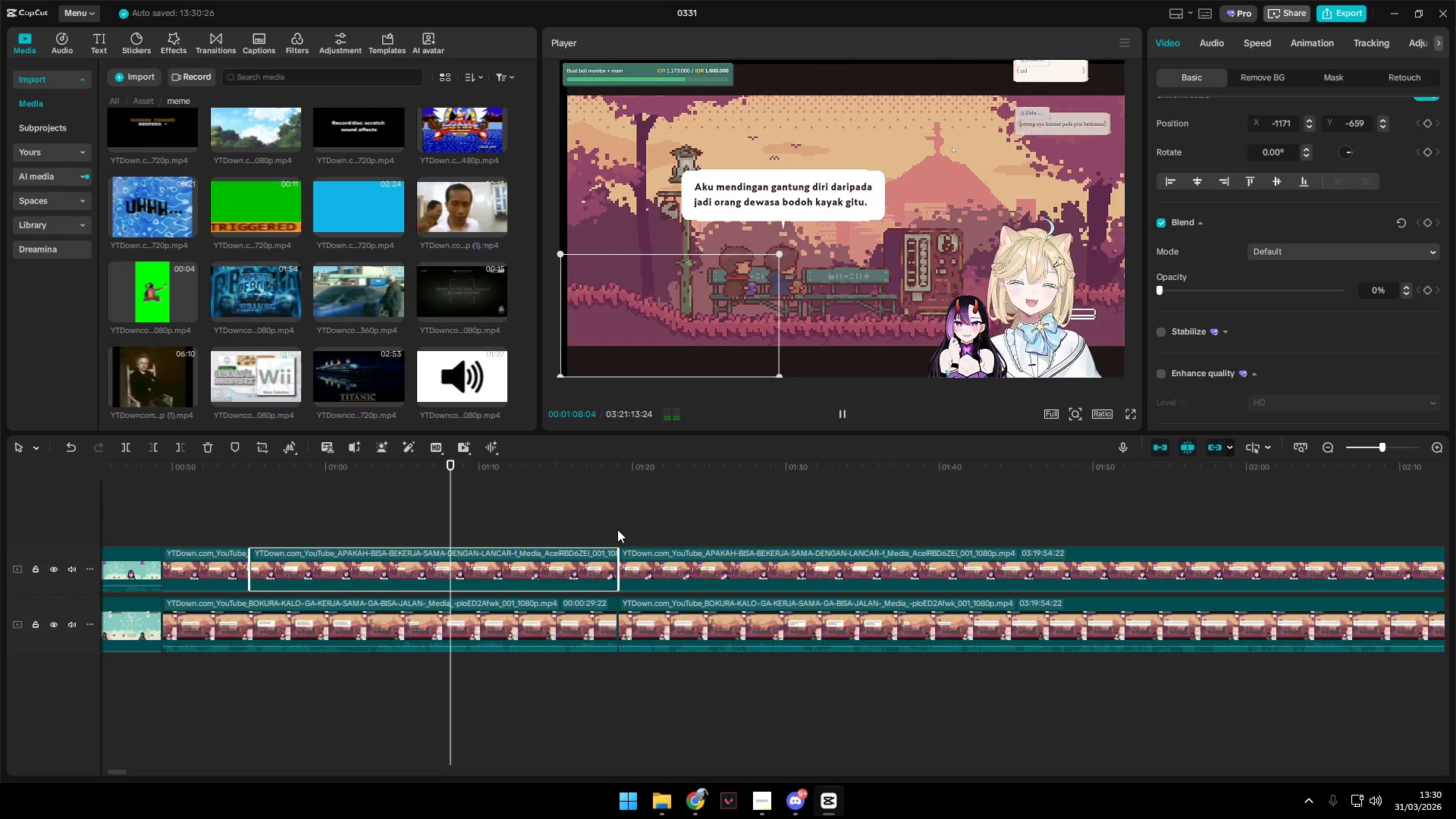 
key(Space)
 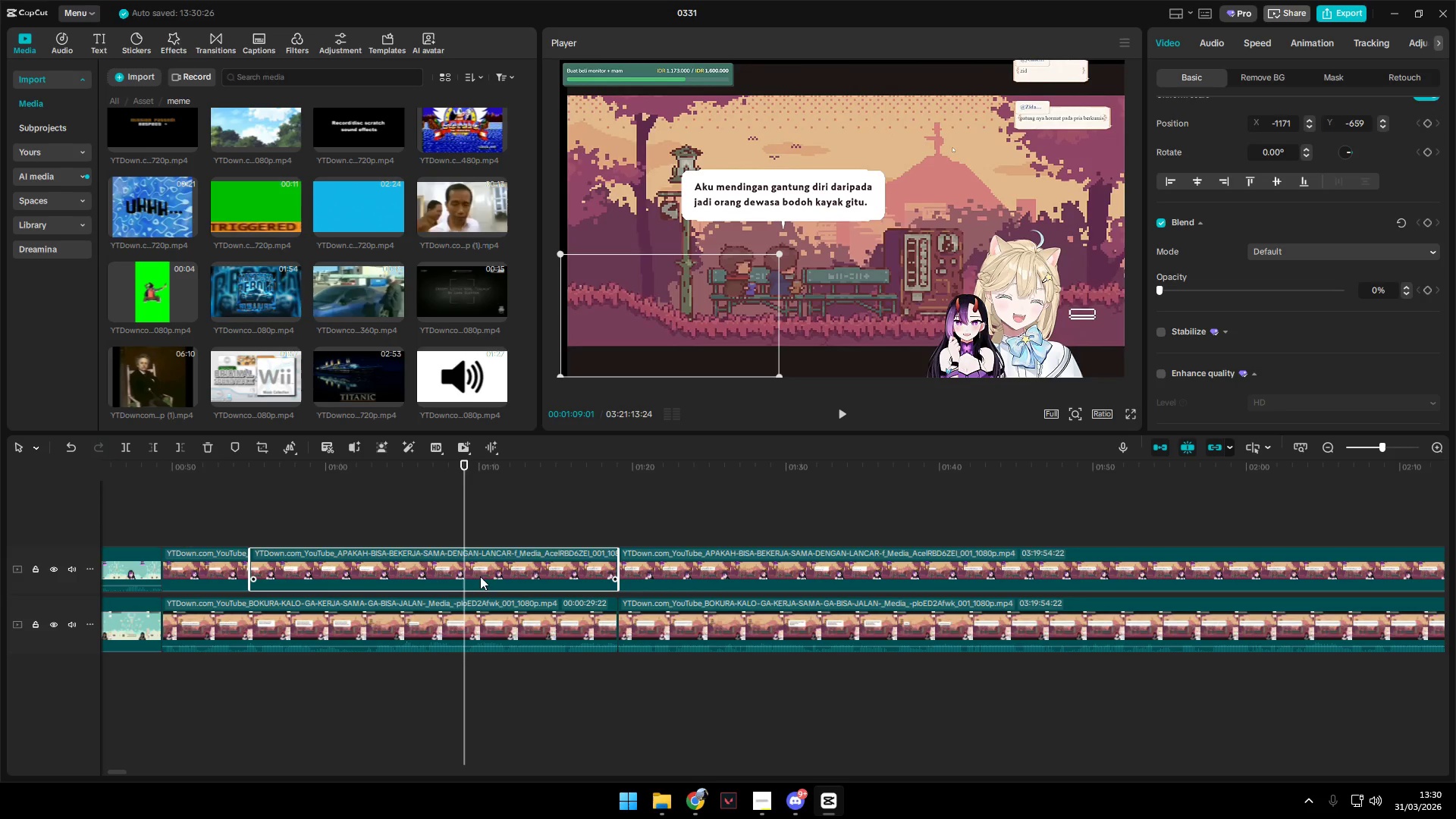 
left_click([479, 580])
 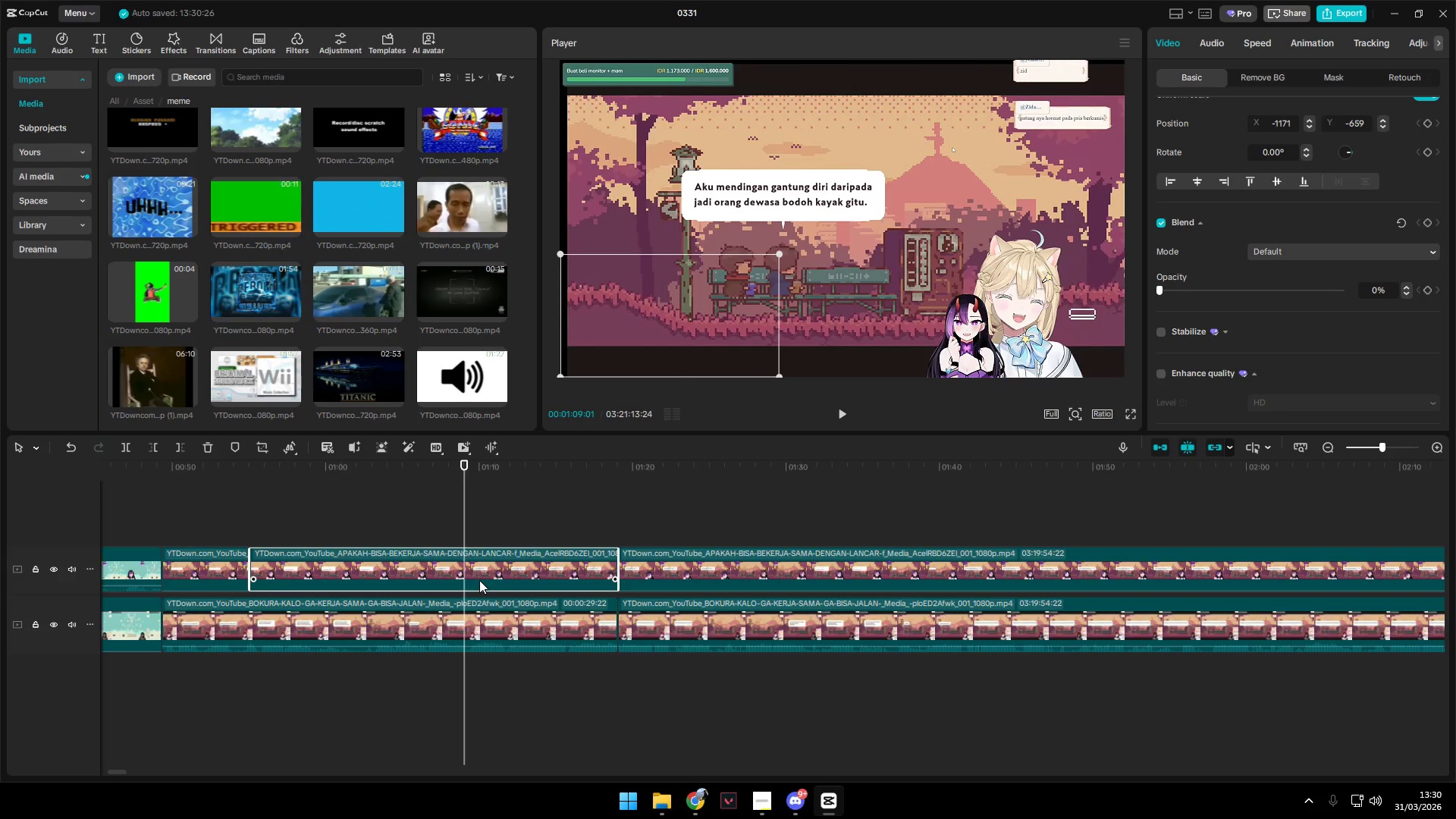 
key(Shift+E)
 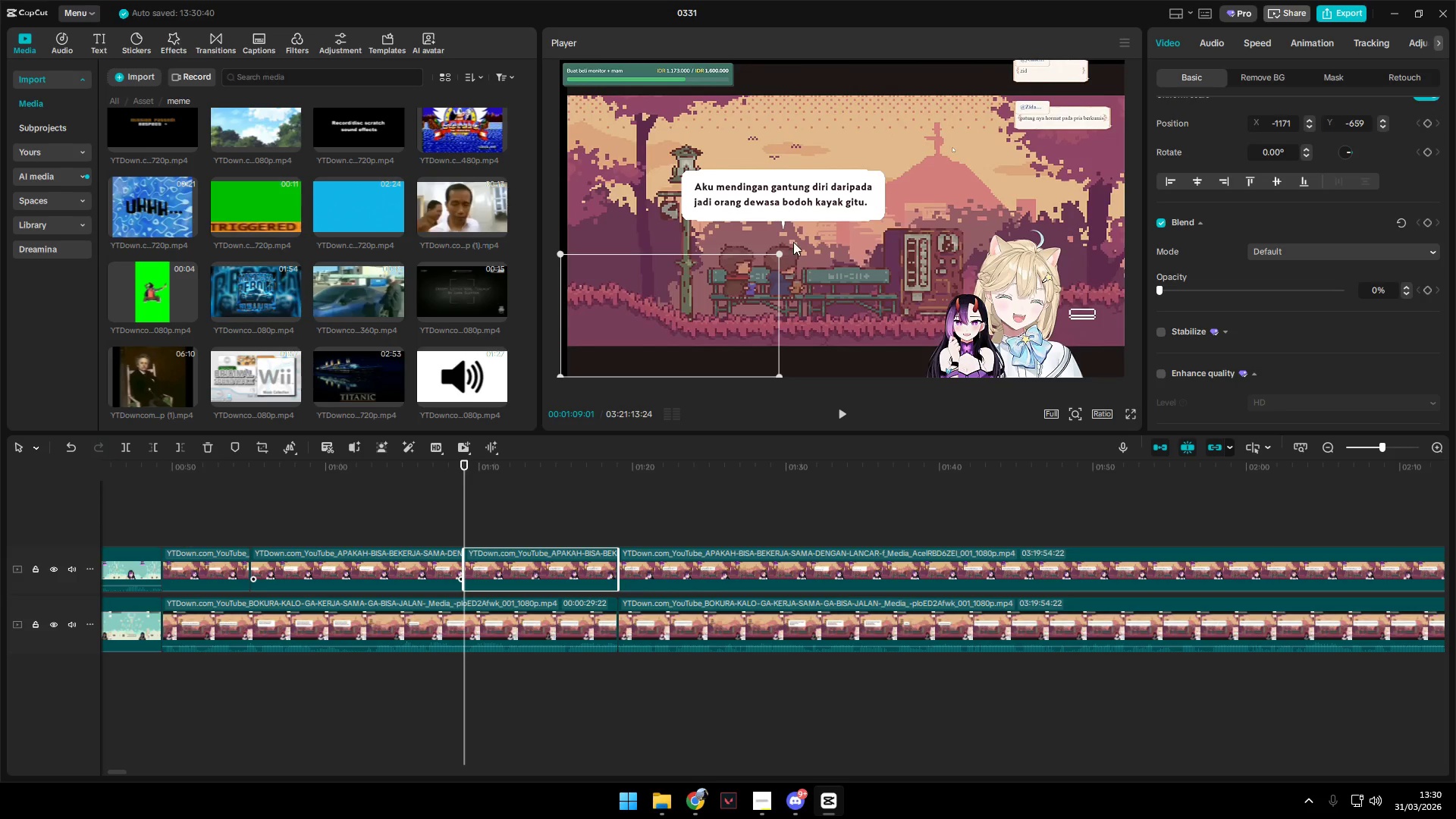 
left_click_drag(start_coordinate=[774, 256], to_coordinate=[890, 165])
 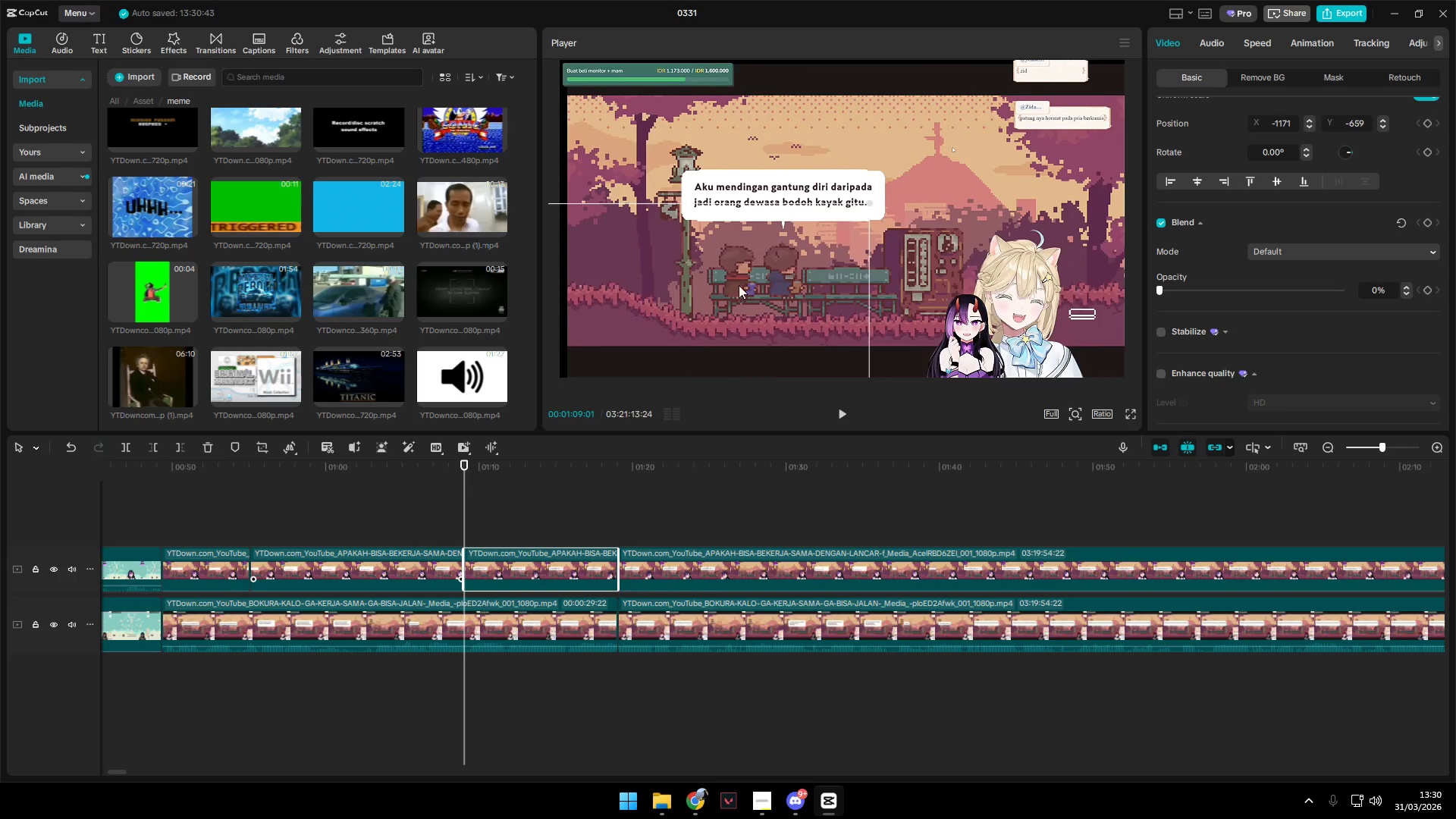 
left_click_drag(start_coordinate=[725, 292], to_coordinate=[818, 149])
 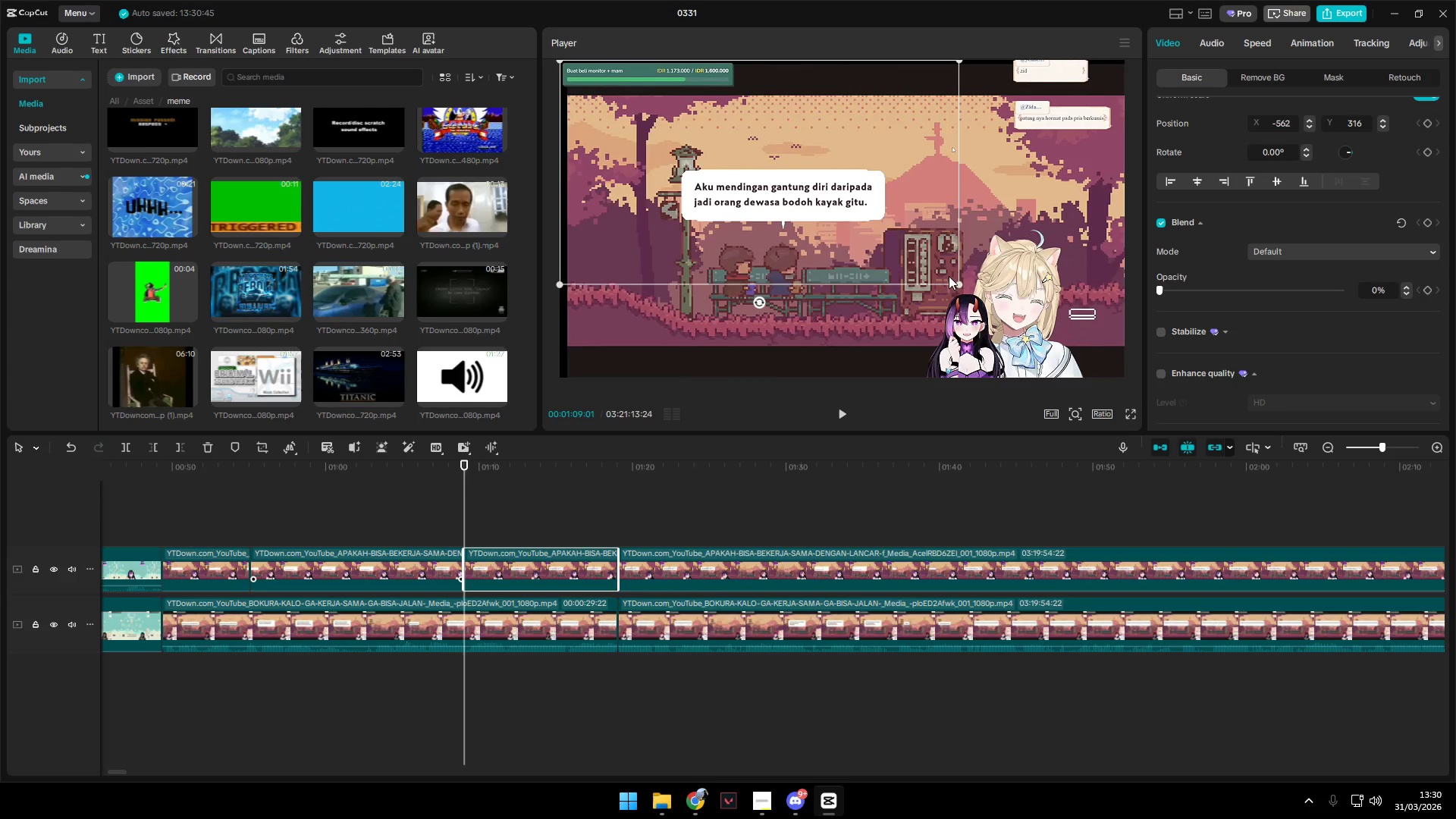 
left_click_drag(start_coordinate=[893, 237], to_coordinate=[974, 284])
 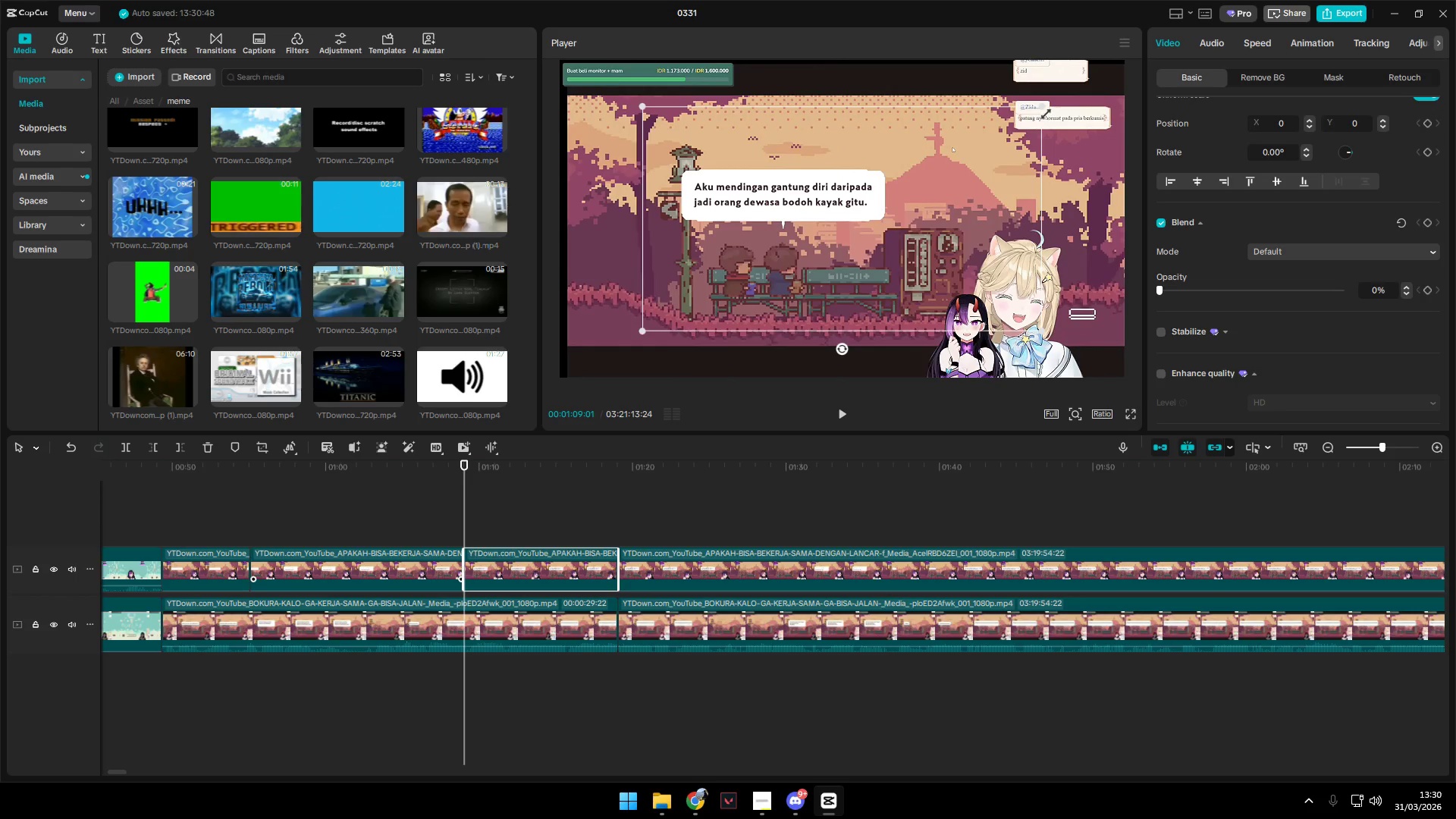 
left_click_drag(start_coordinate=[1043, 108], to_coordinate=[1159, 39])
 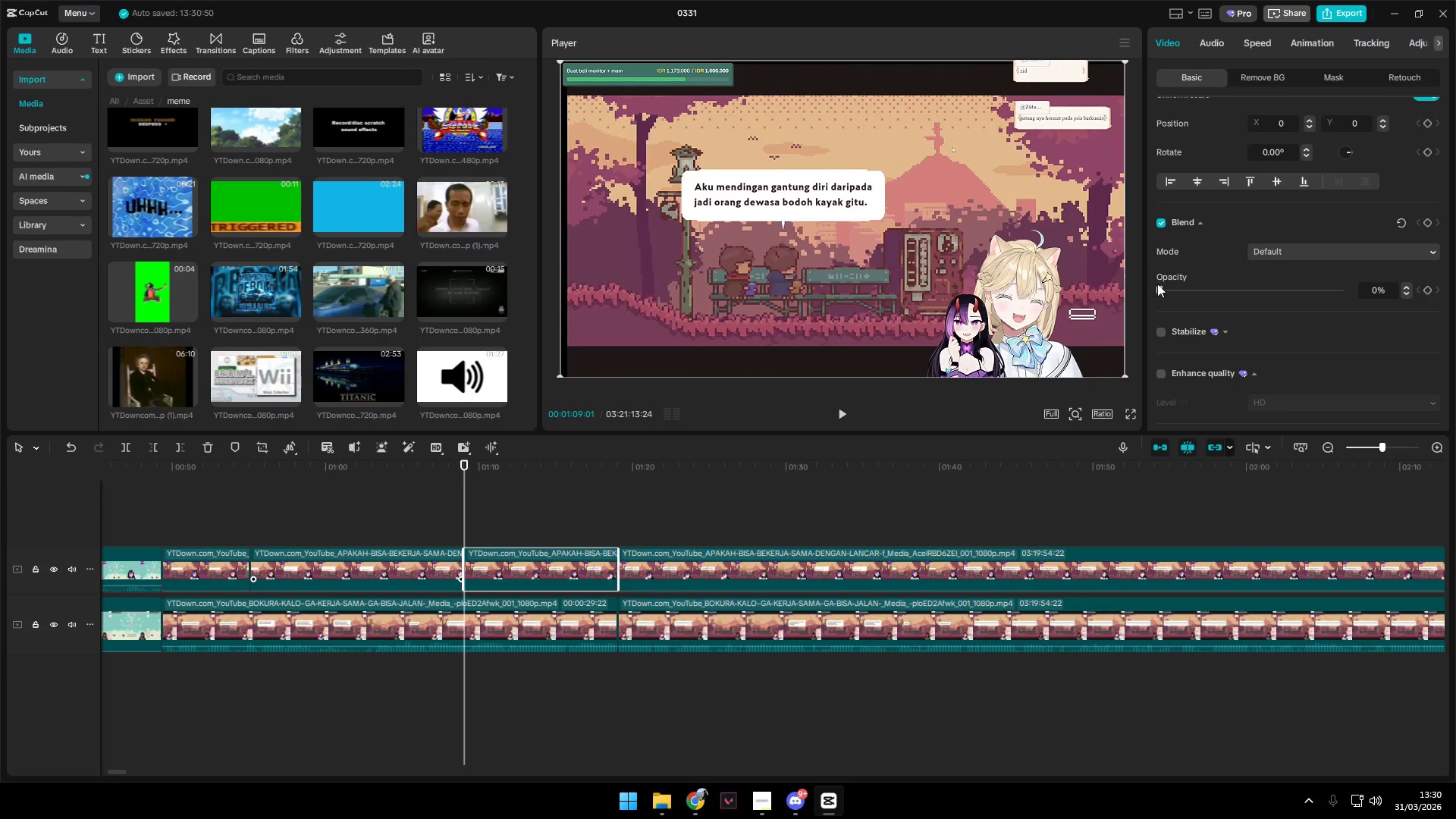 
left_click_drag(start_coordinate=[1166, 284], to_coordinate=[1455, 272])
 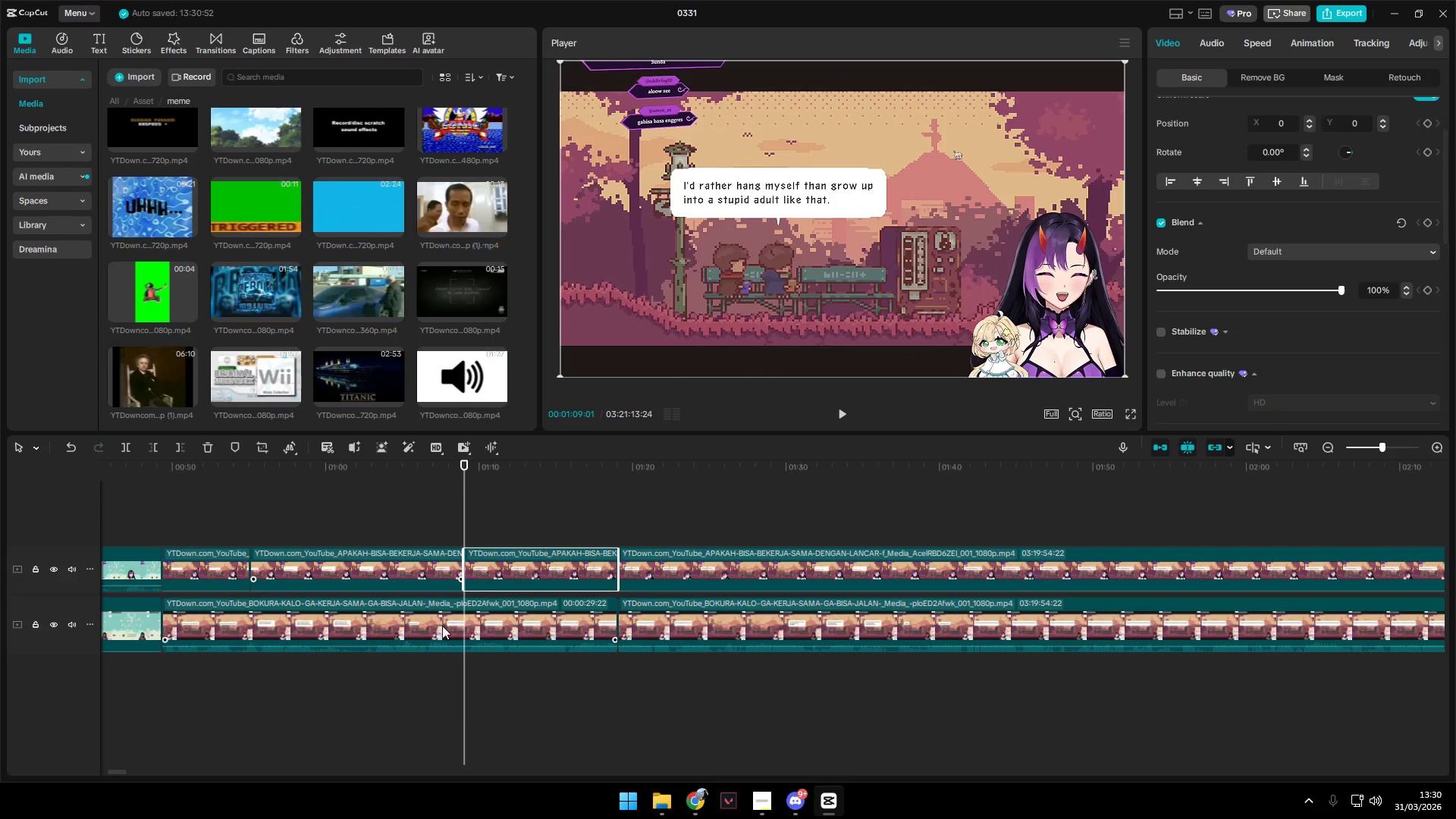 
left_click([434, 529])
 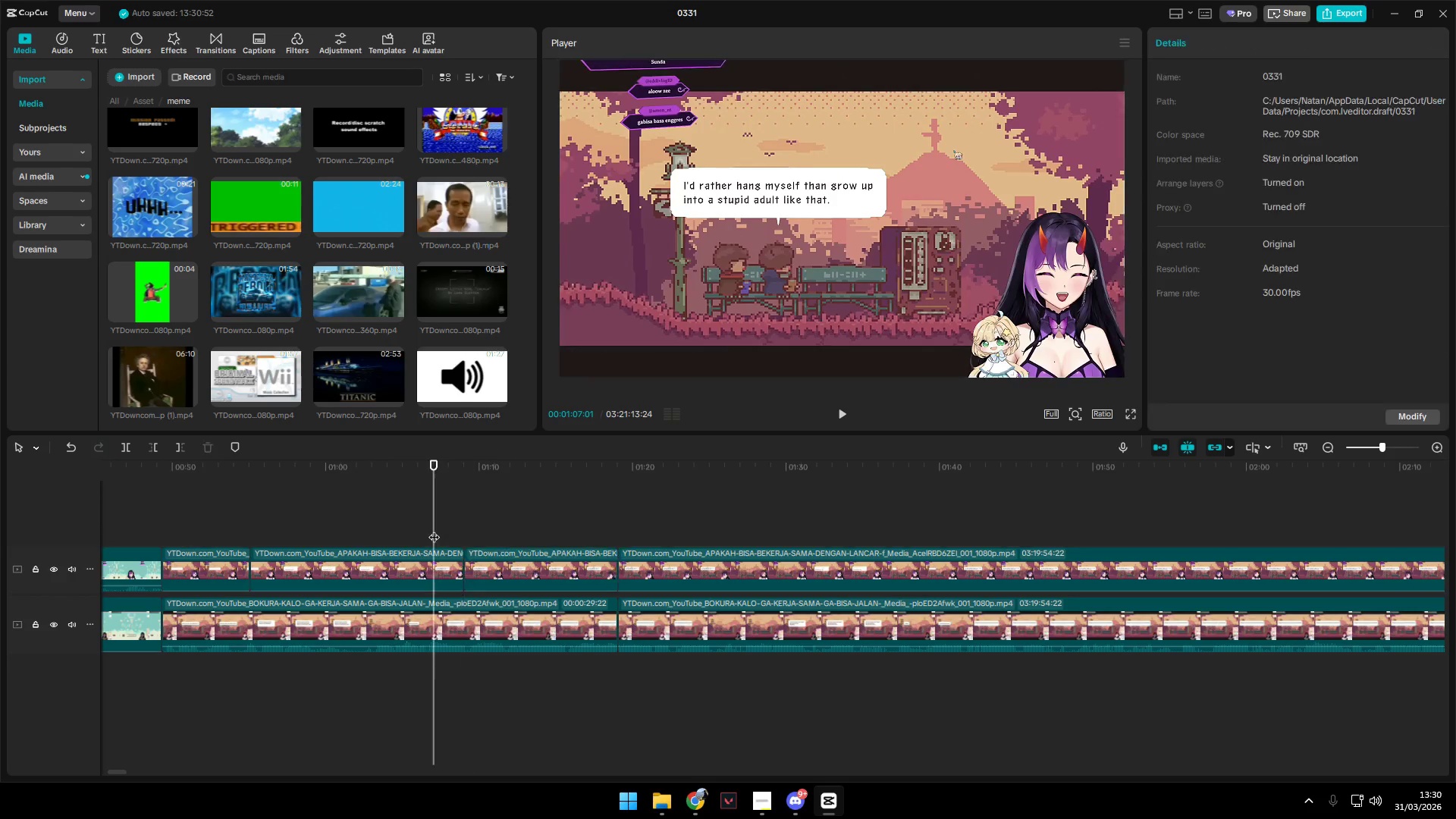 
key(Space)
 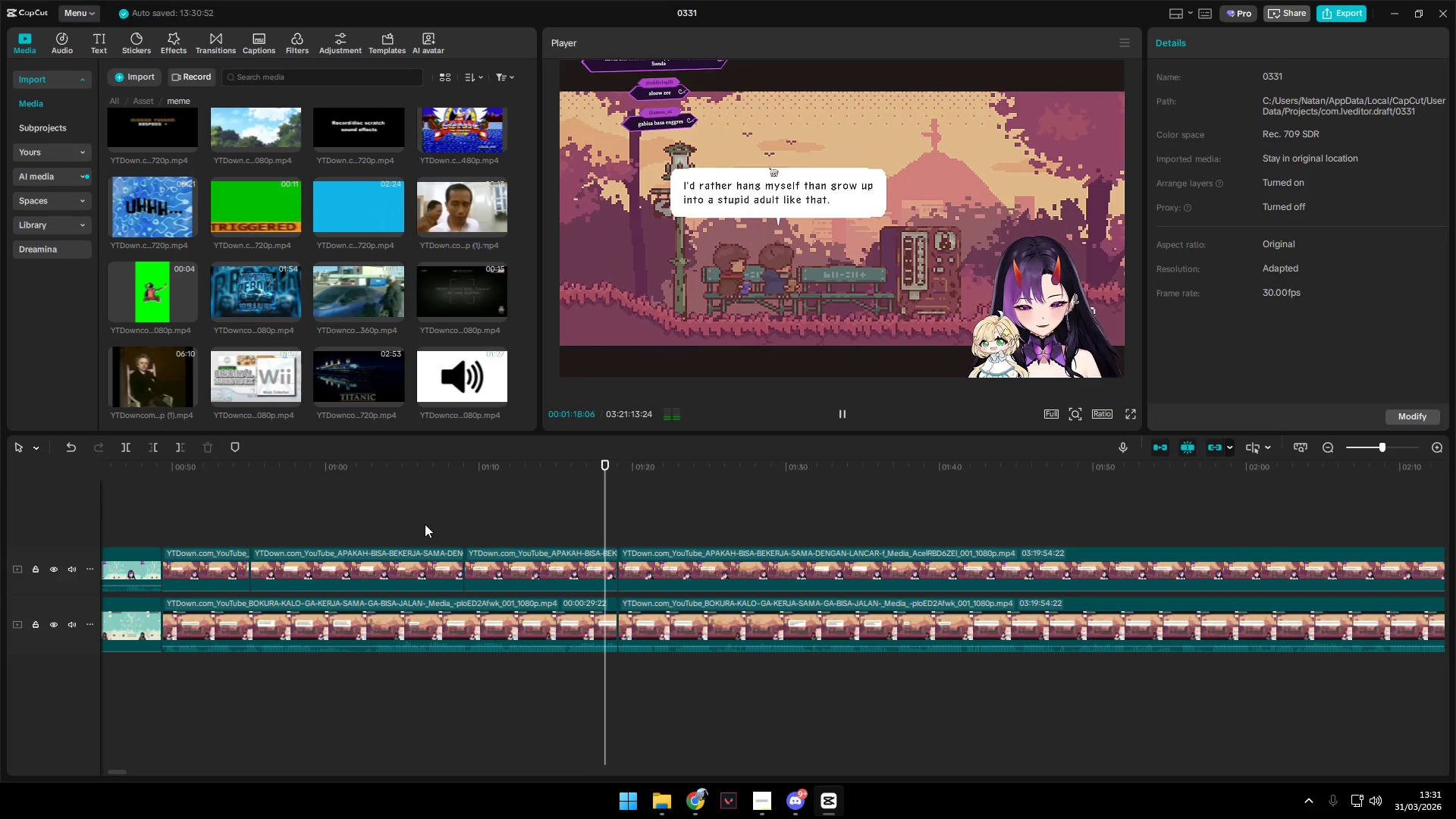 
wait(16.27)
 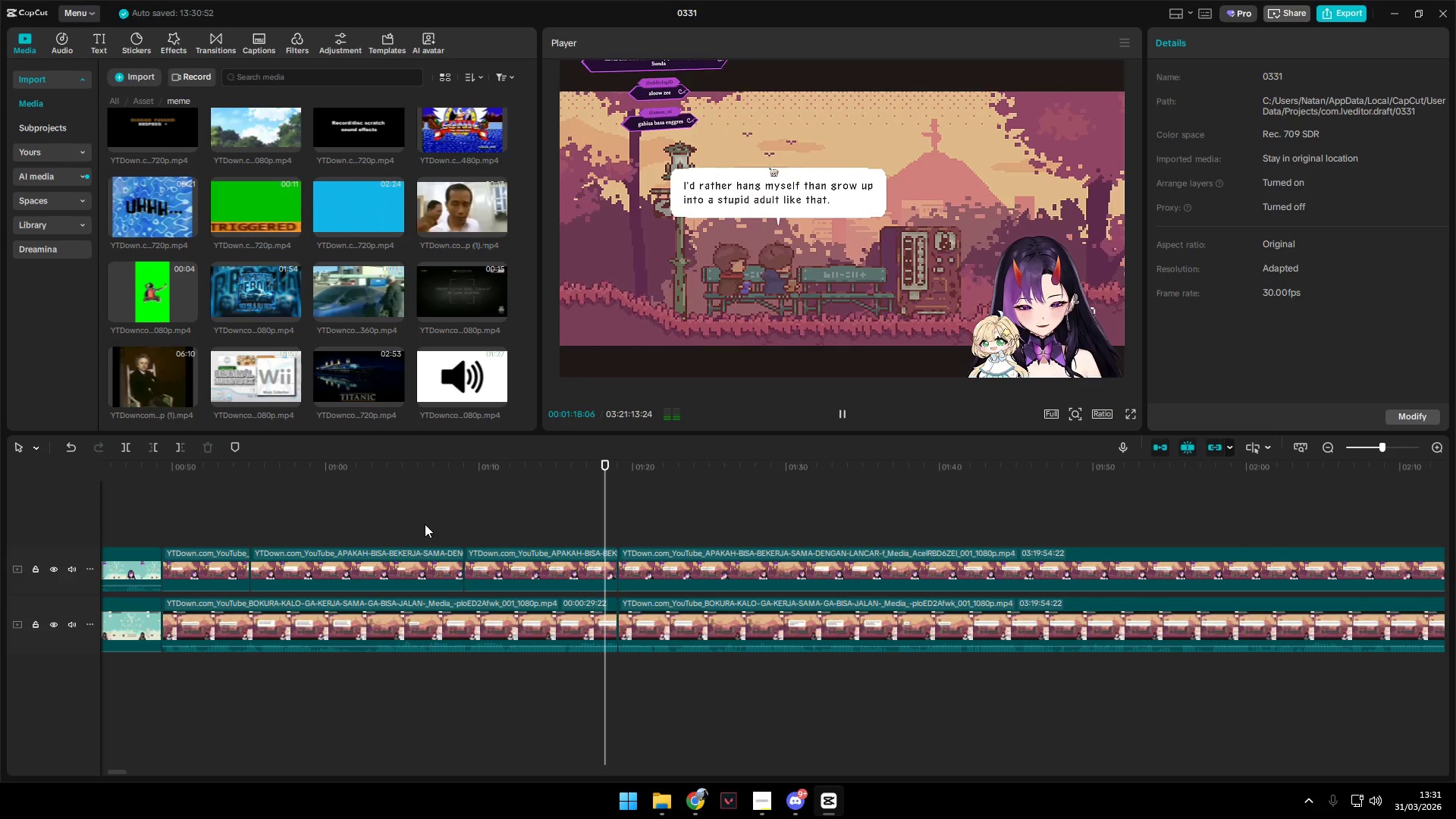 
key(Space)
 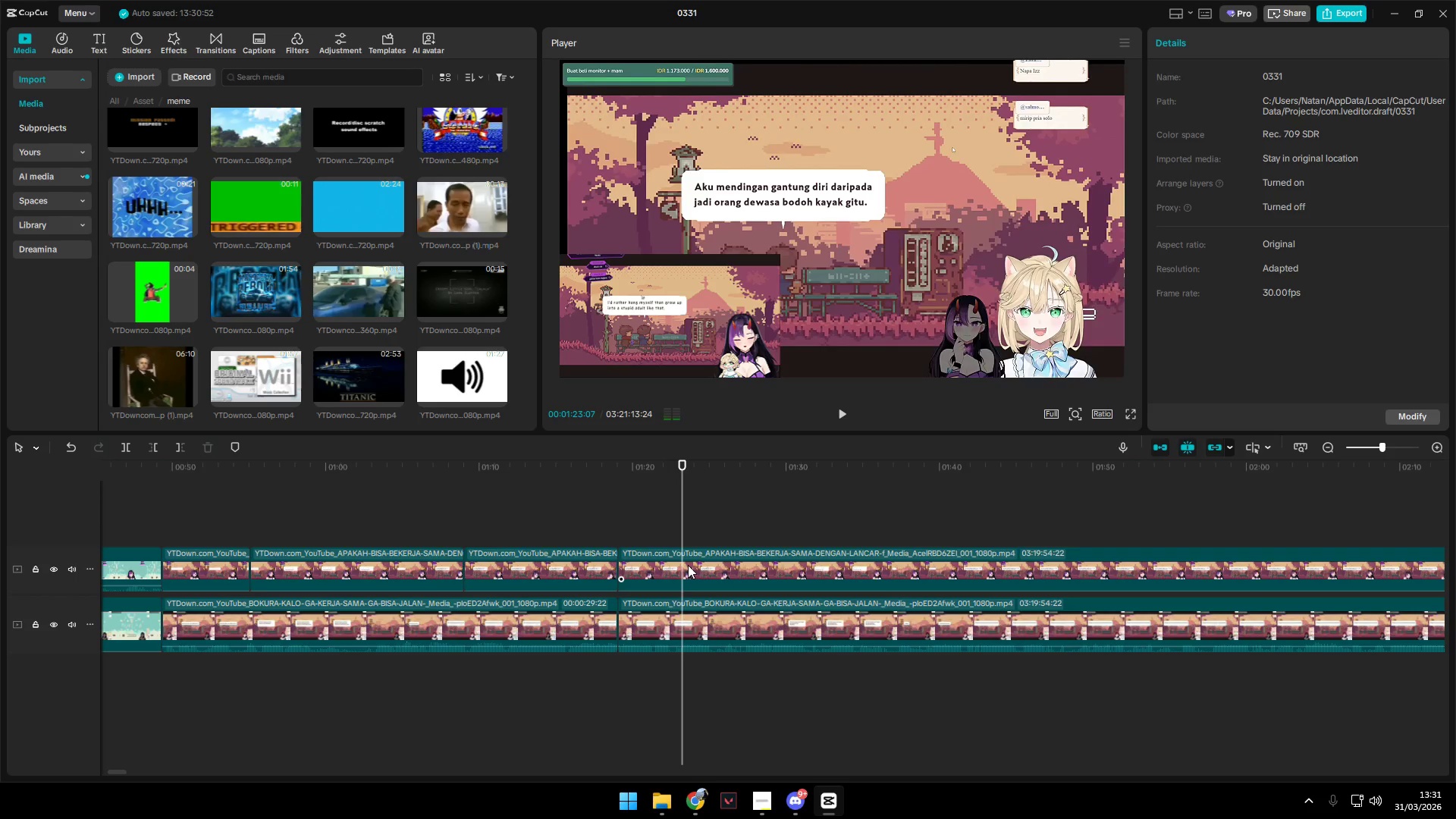 
key(Space)
 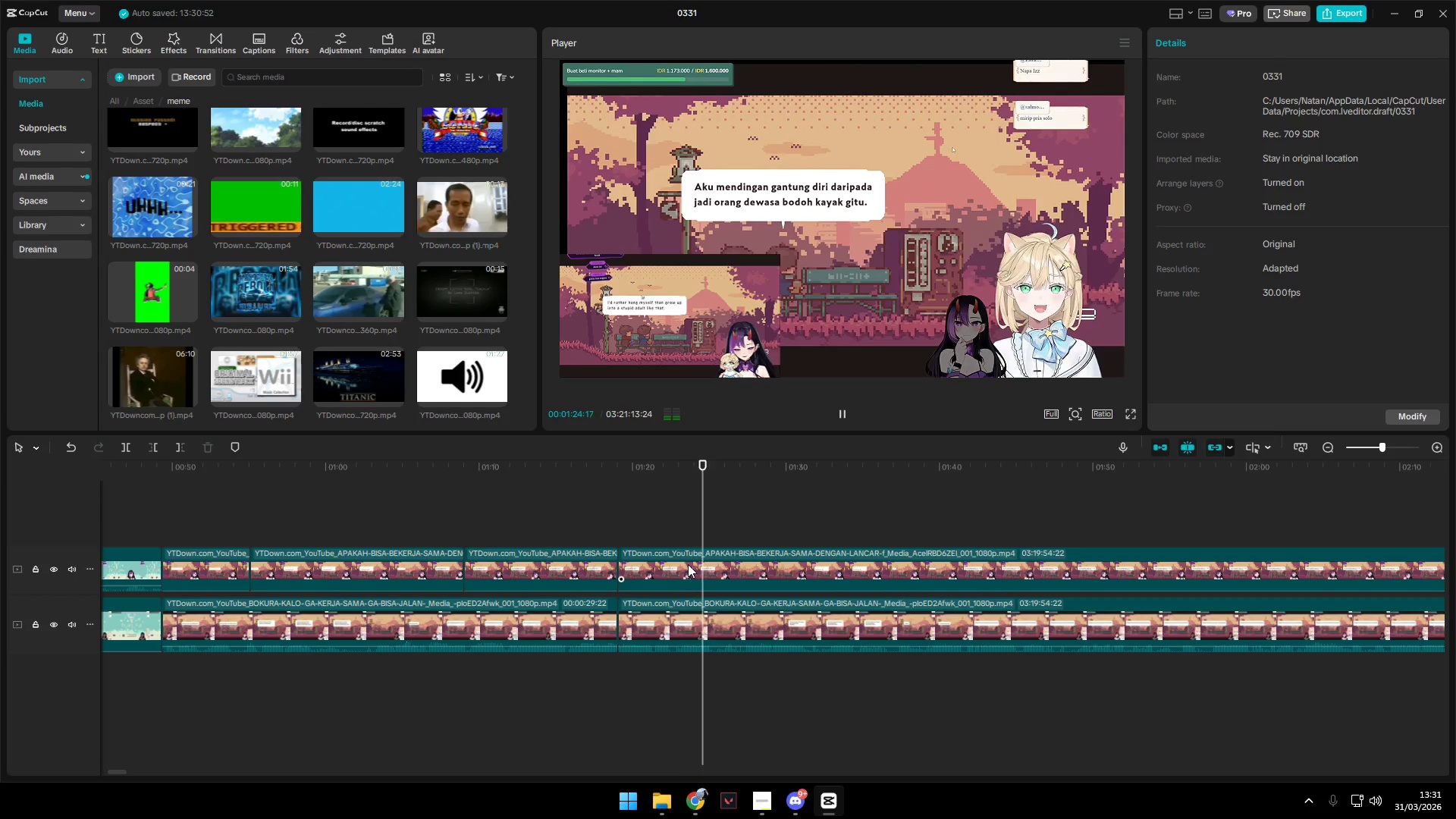 
key(Space)
 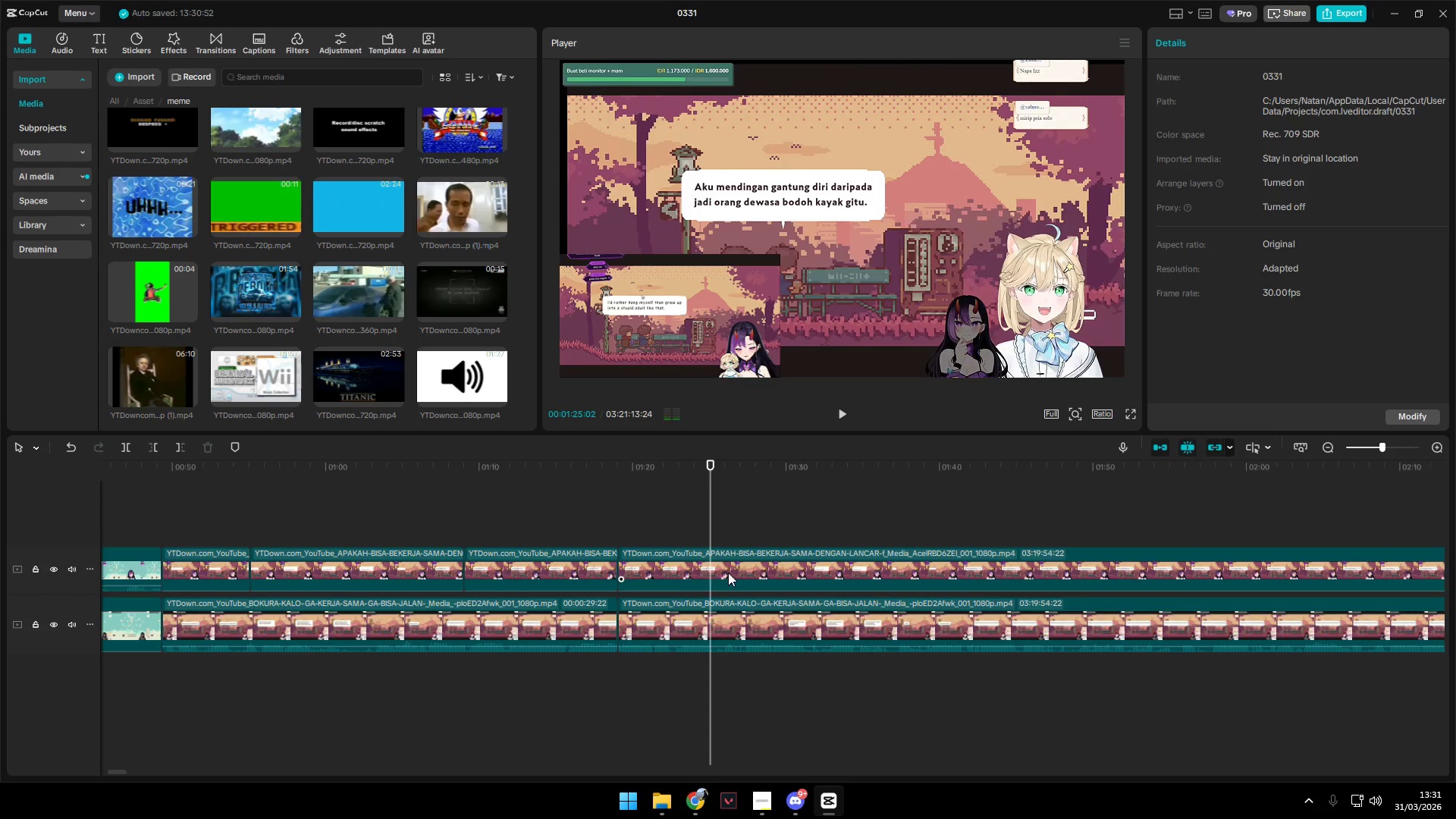 
left_click([728, 572])
 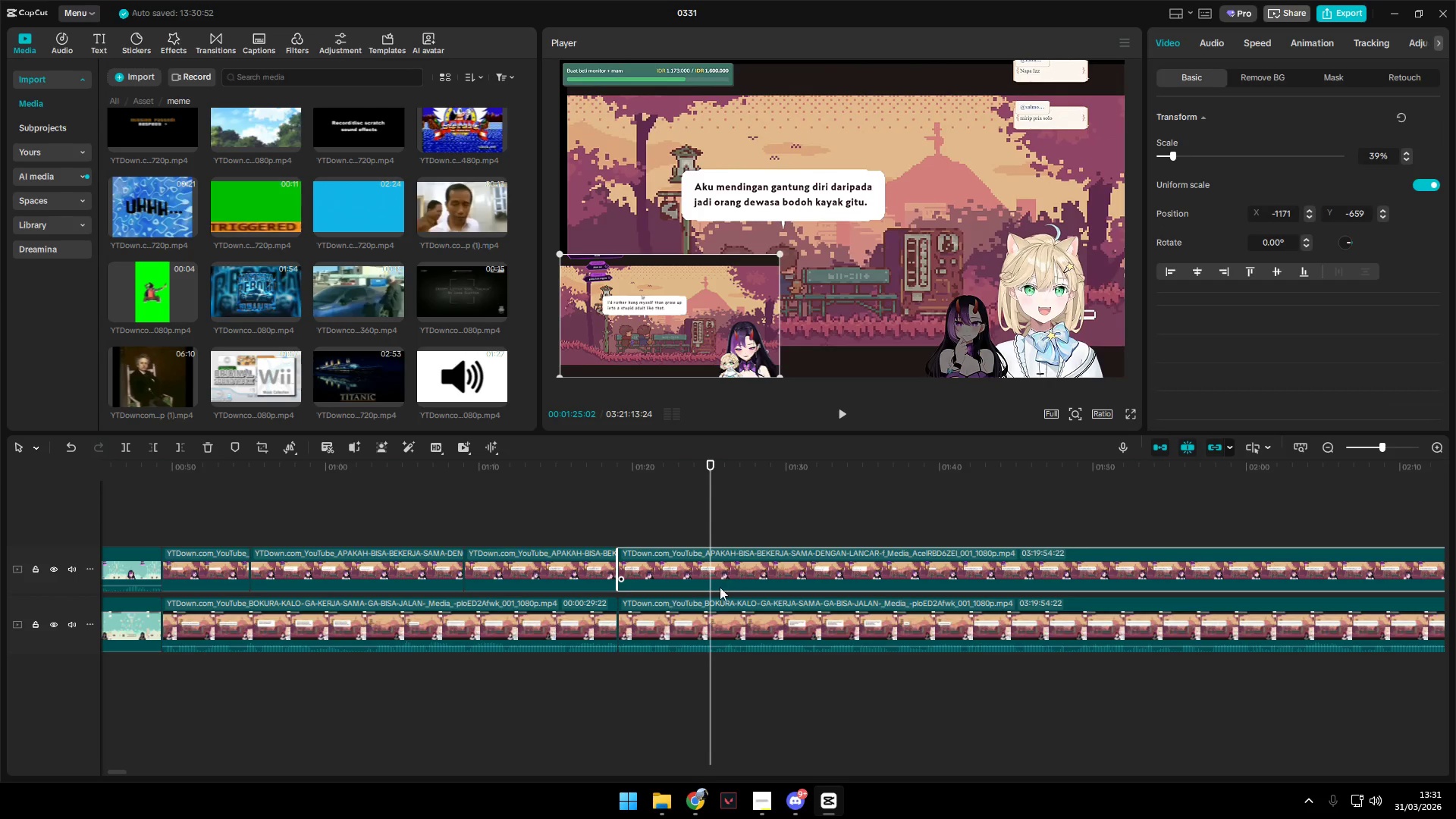 
key(Shift+E)
 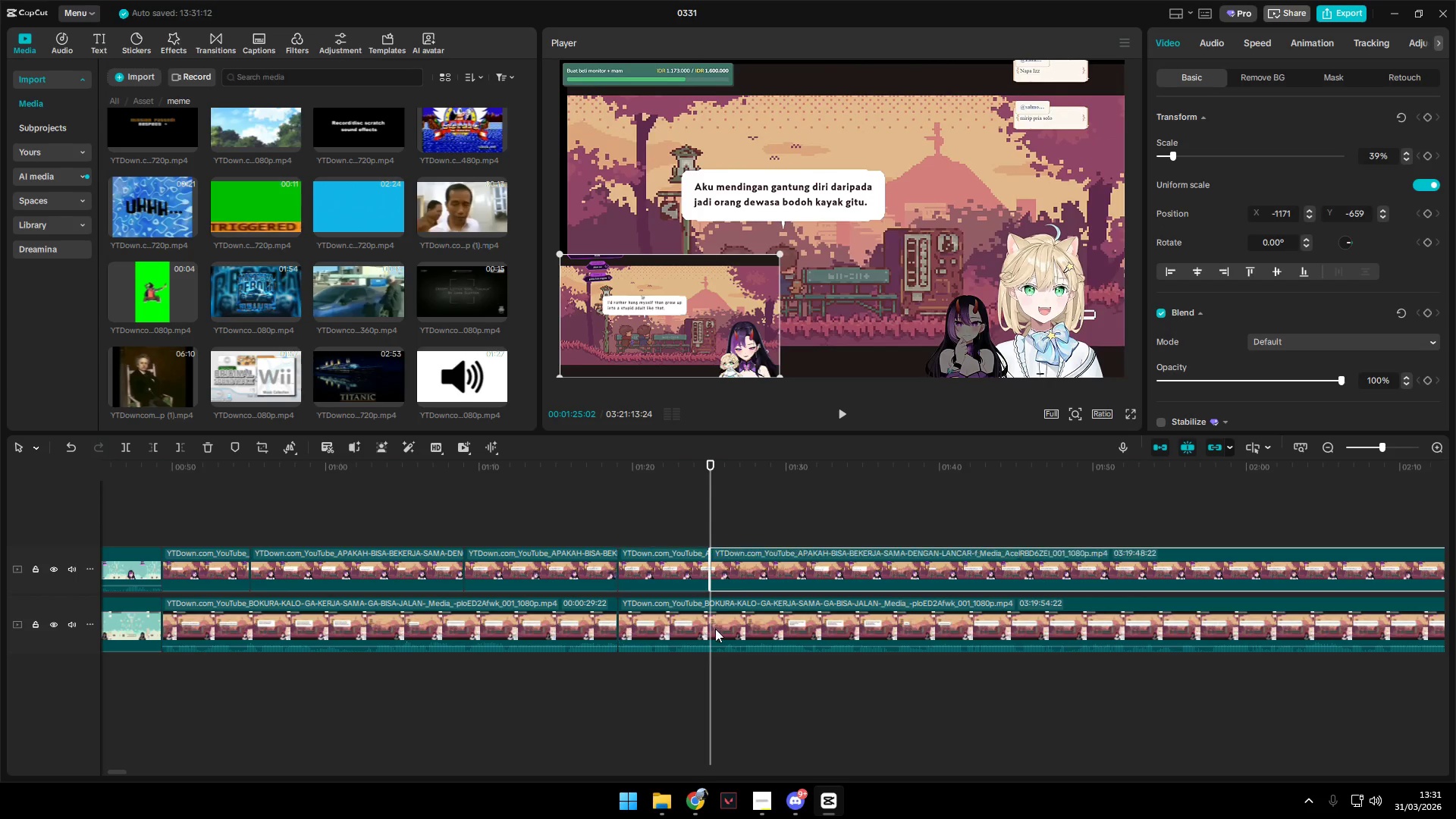 
left_click([715, 629])
 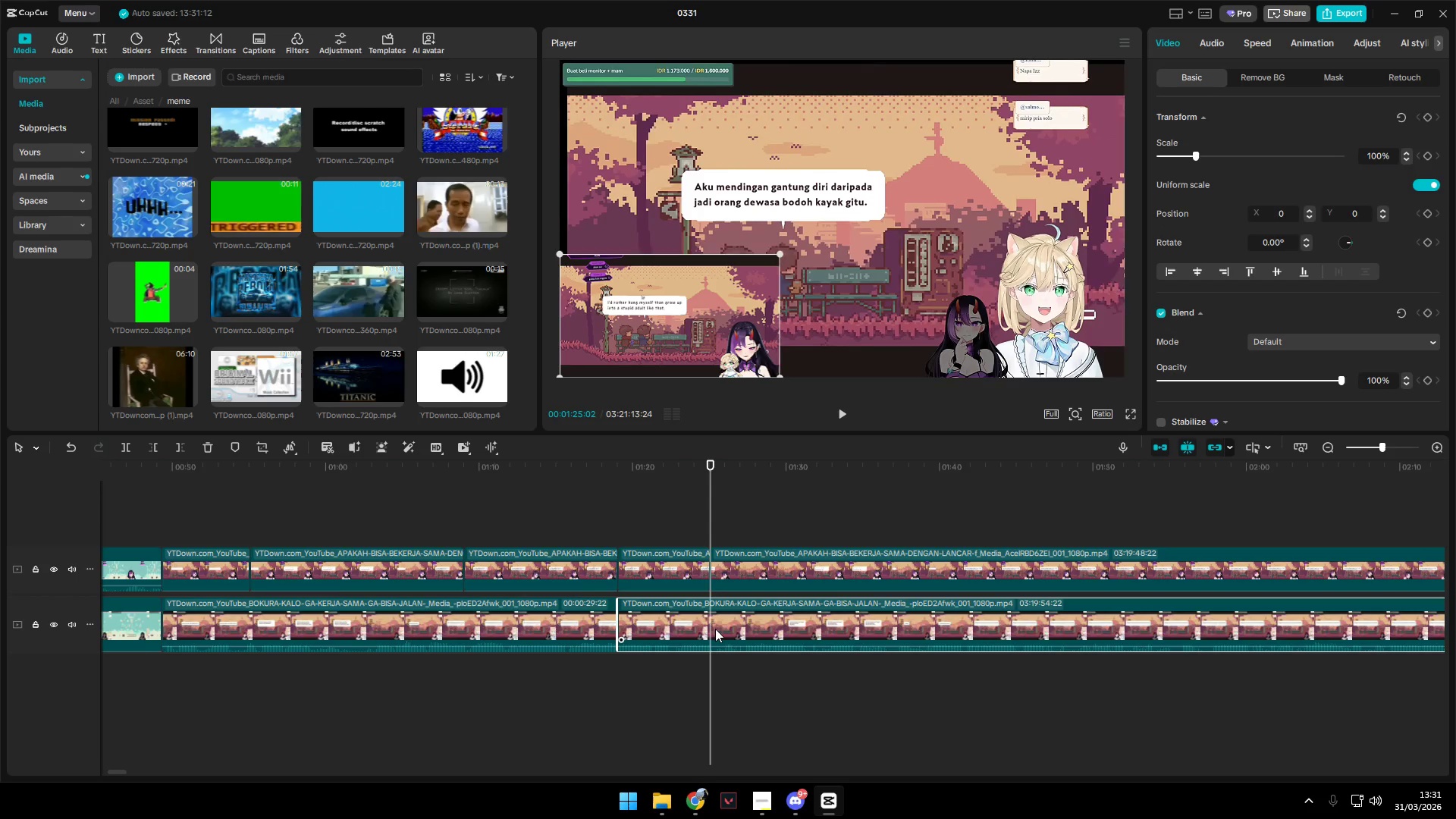 
key(Shift+E)
 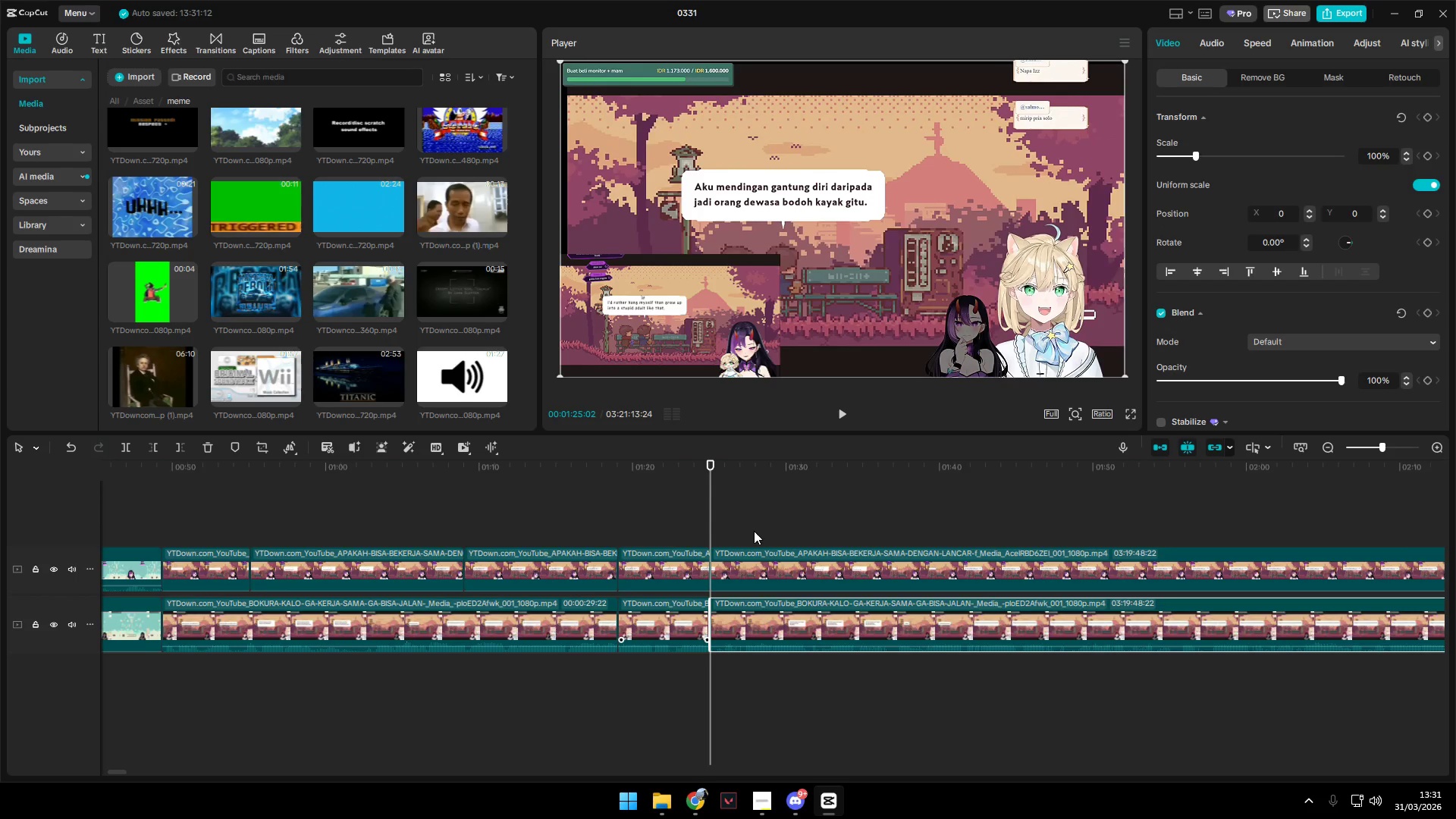 
hold_key(key=ControlLeft, duration=1.5)
 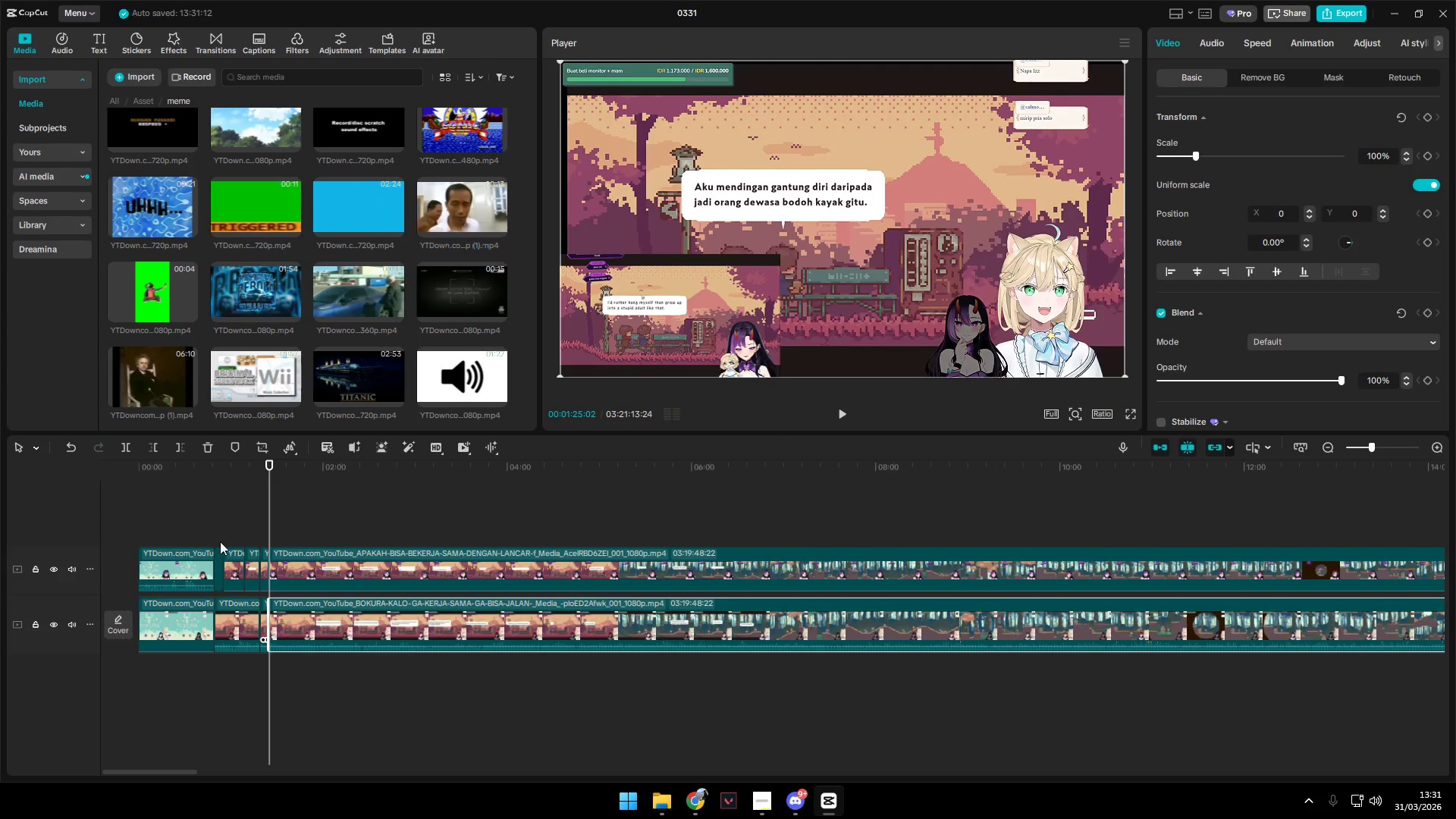 
key(Control+ControlLeft)
 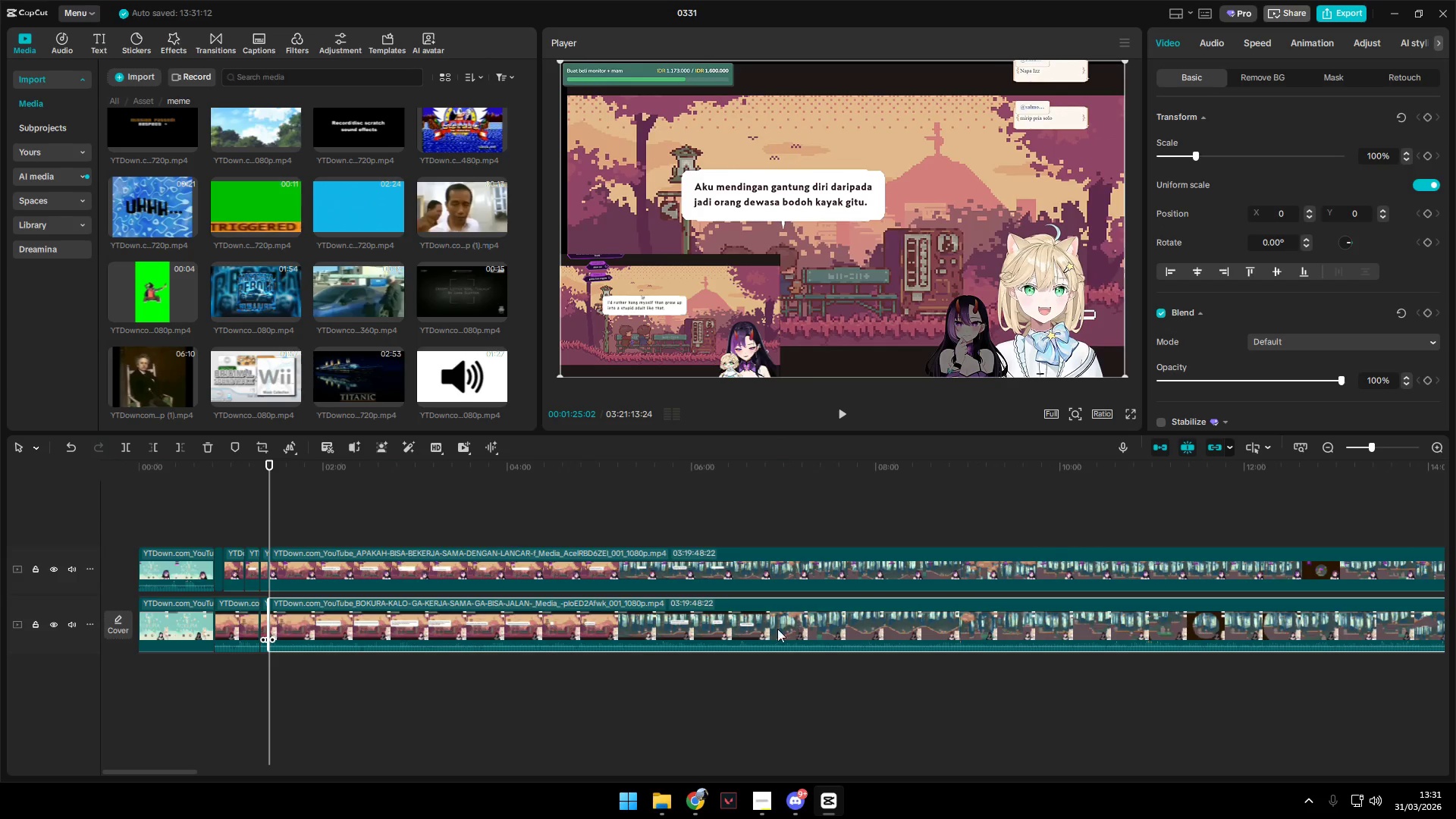 
key(Control+ControlLeft)
 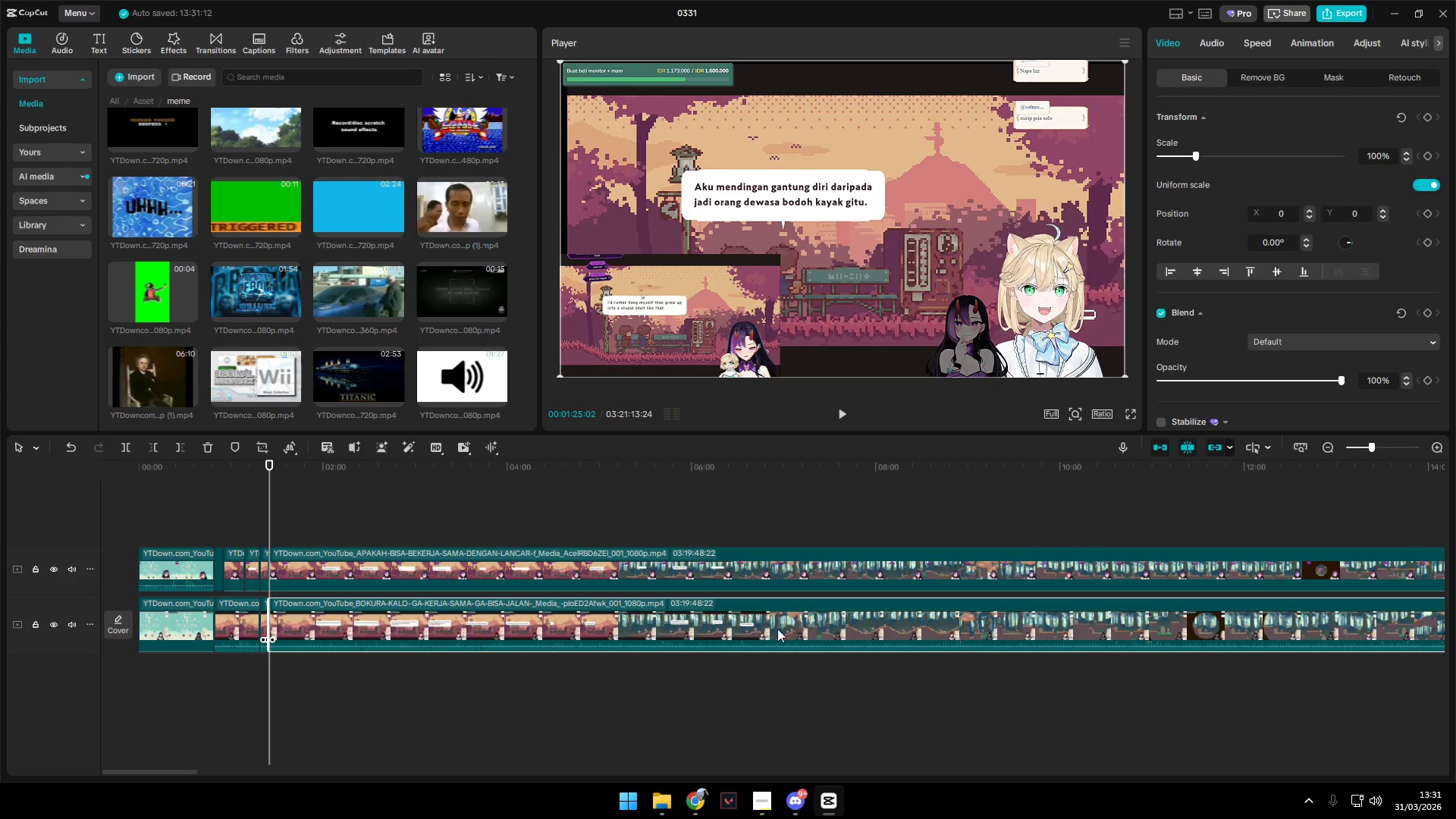 
key(Control+ControlLeft)
 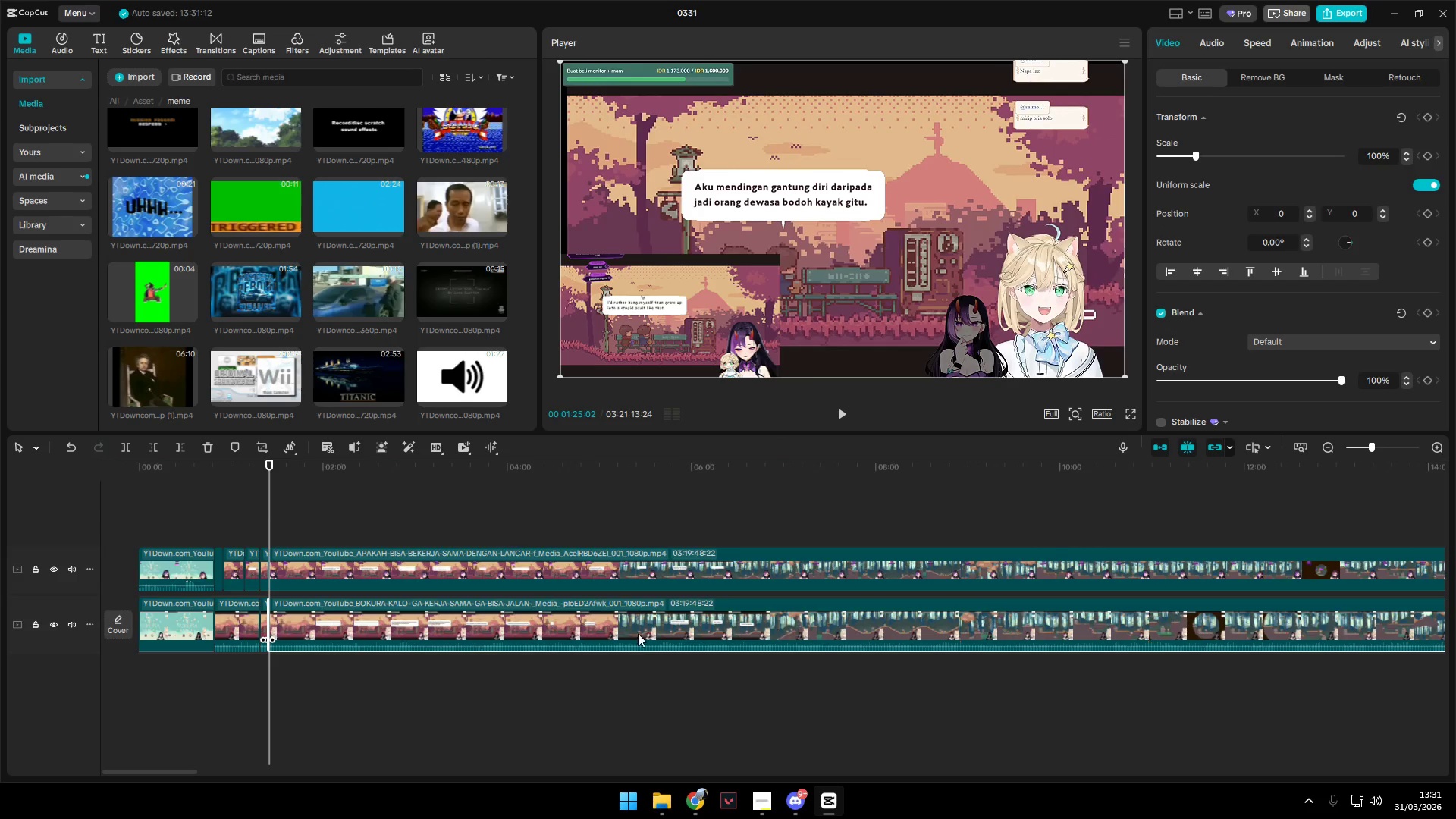 
key(Control+ControlLeft)
 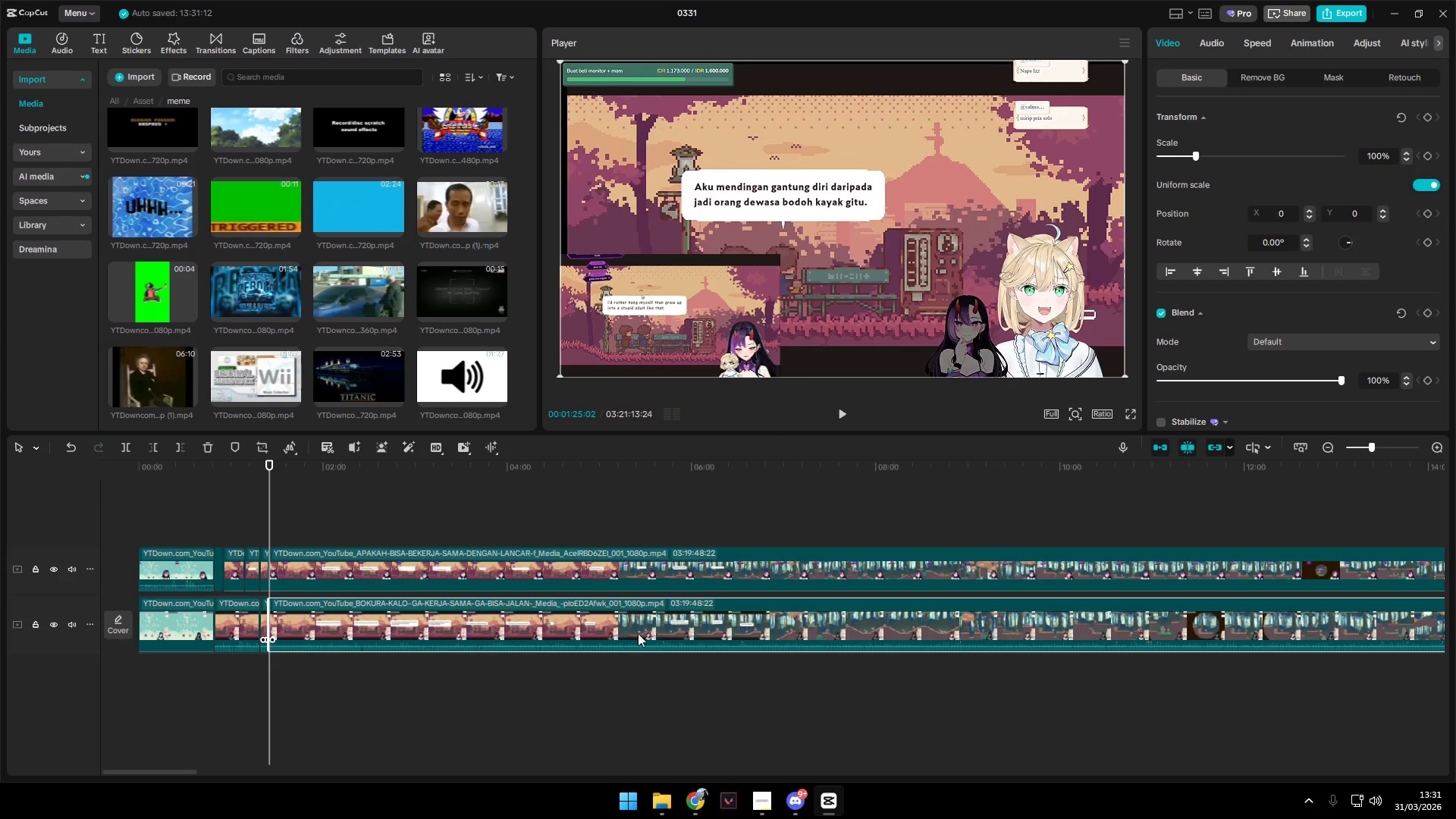 
key(Control+ControlLeft)
 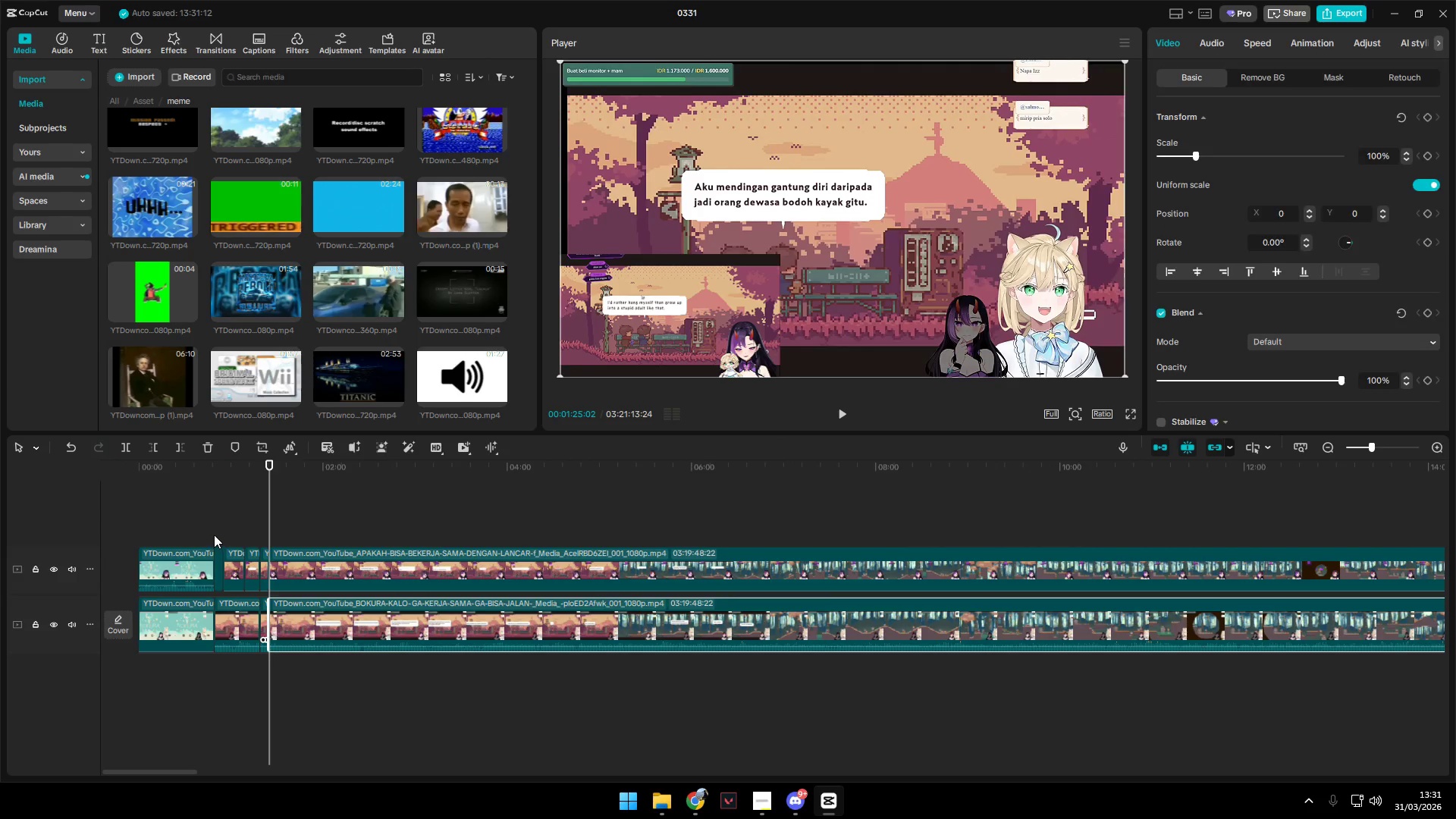 
scroll: coordinate [792, 626], scroll_direction: down, amount: 17.0
 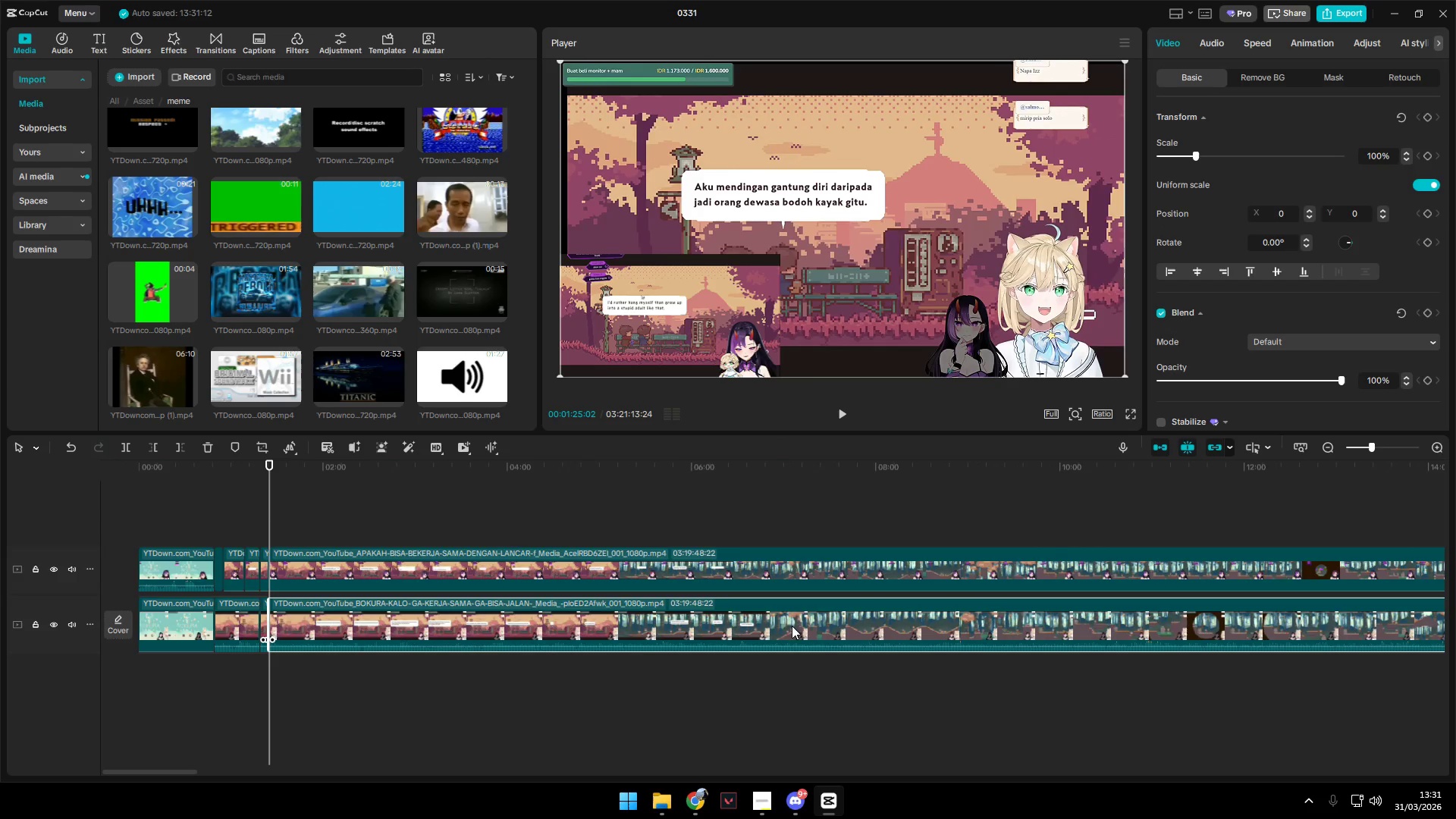 
key(Space)
 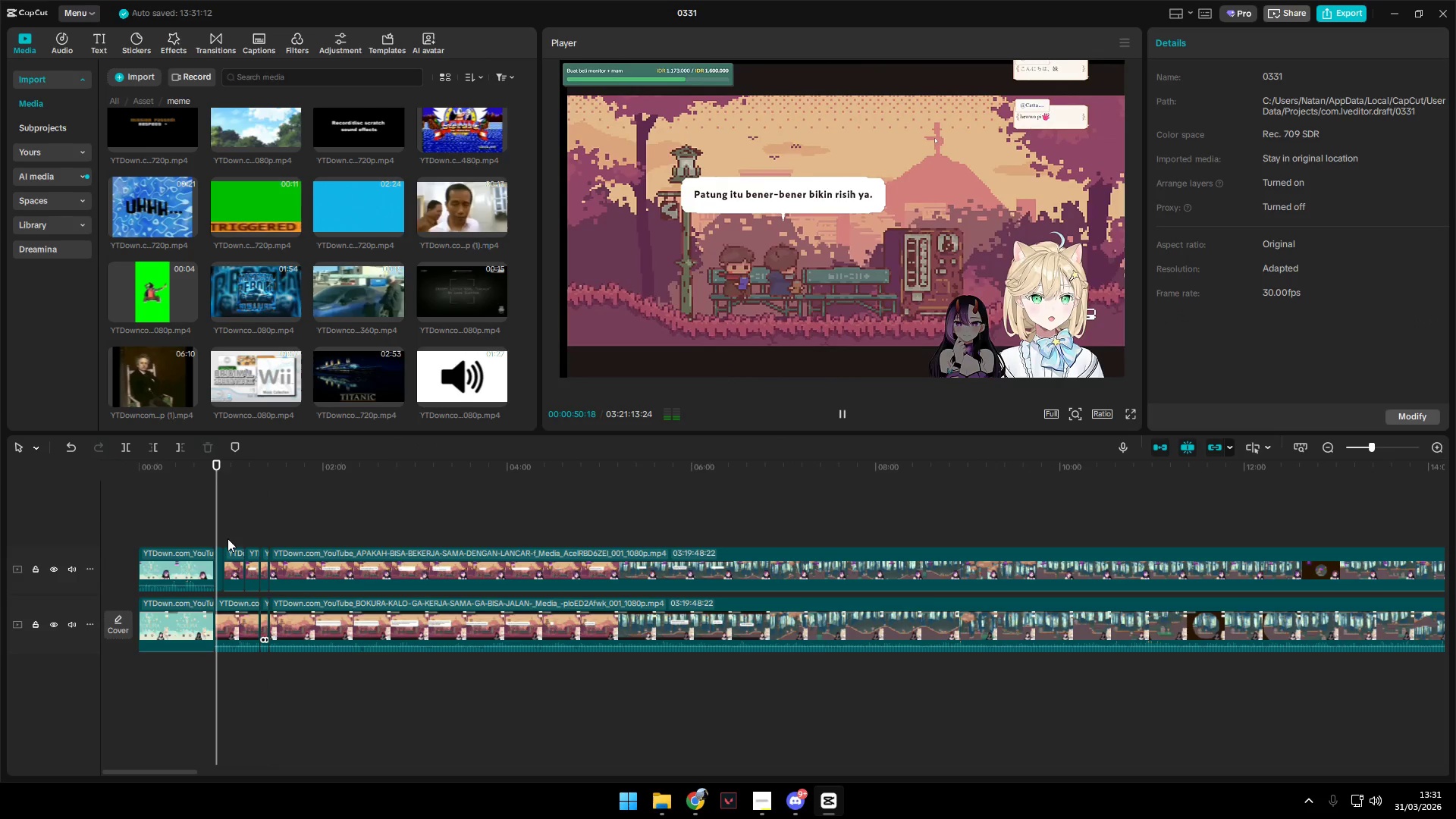 
hold_key(key=ControlLeft, duration=0.97)
scroll: coordinate [265, 617], scroll_direction: up, amount: 10.0
 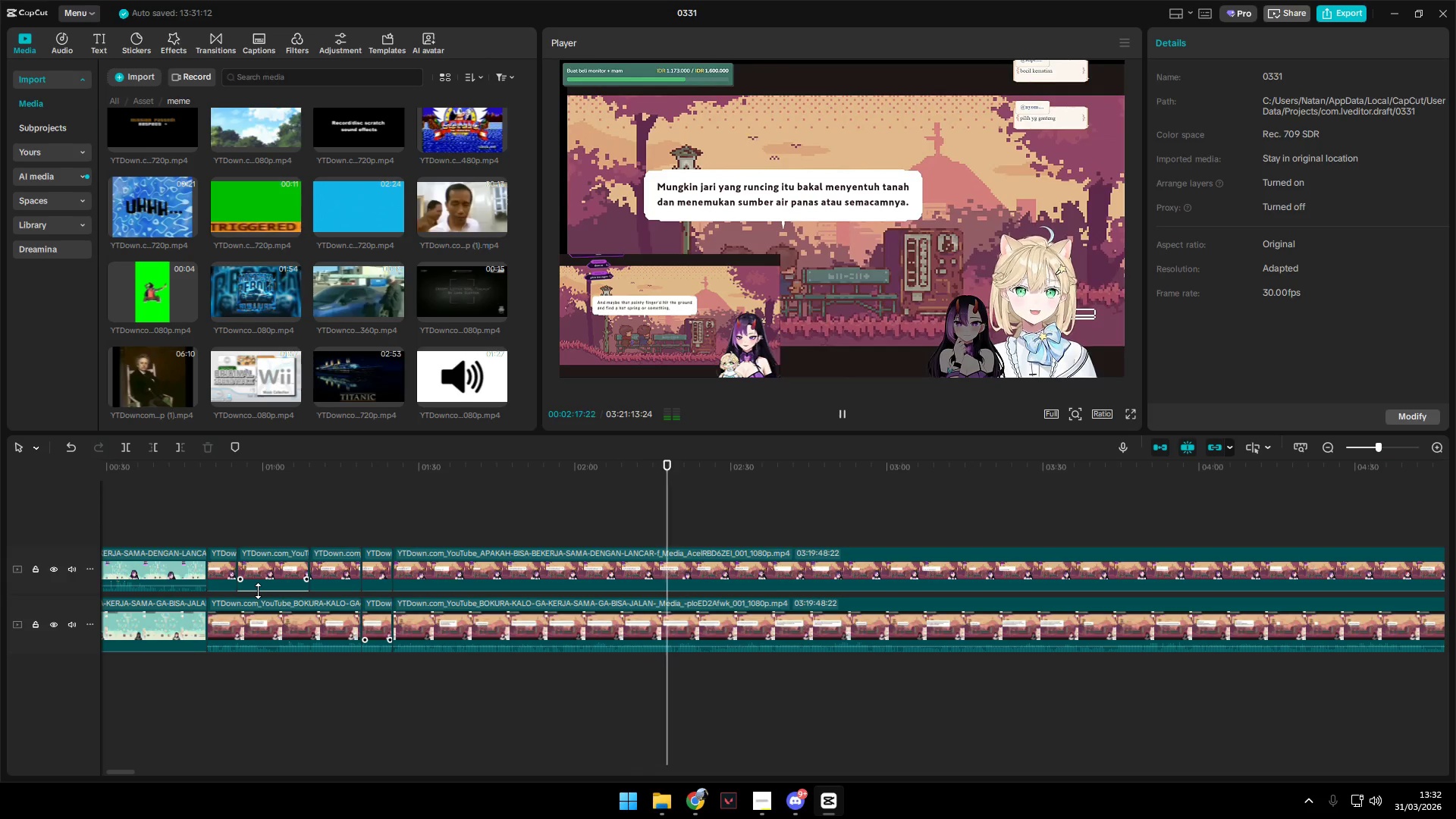 
wait(90.76)
 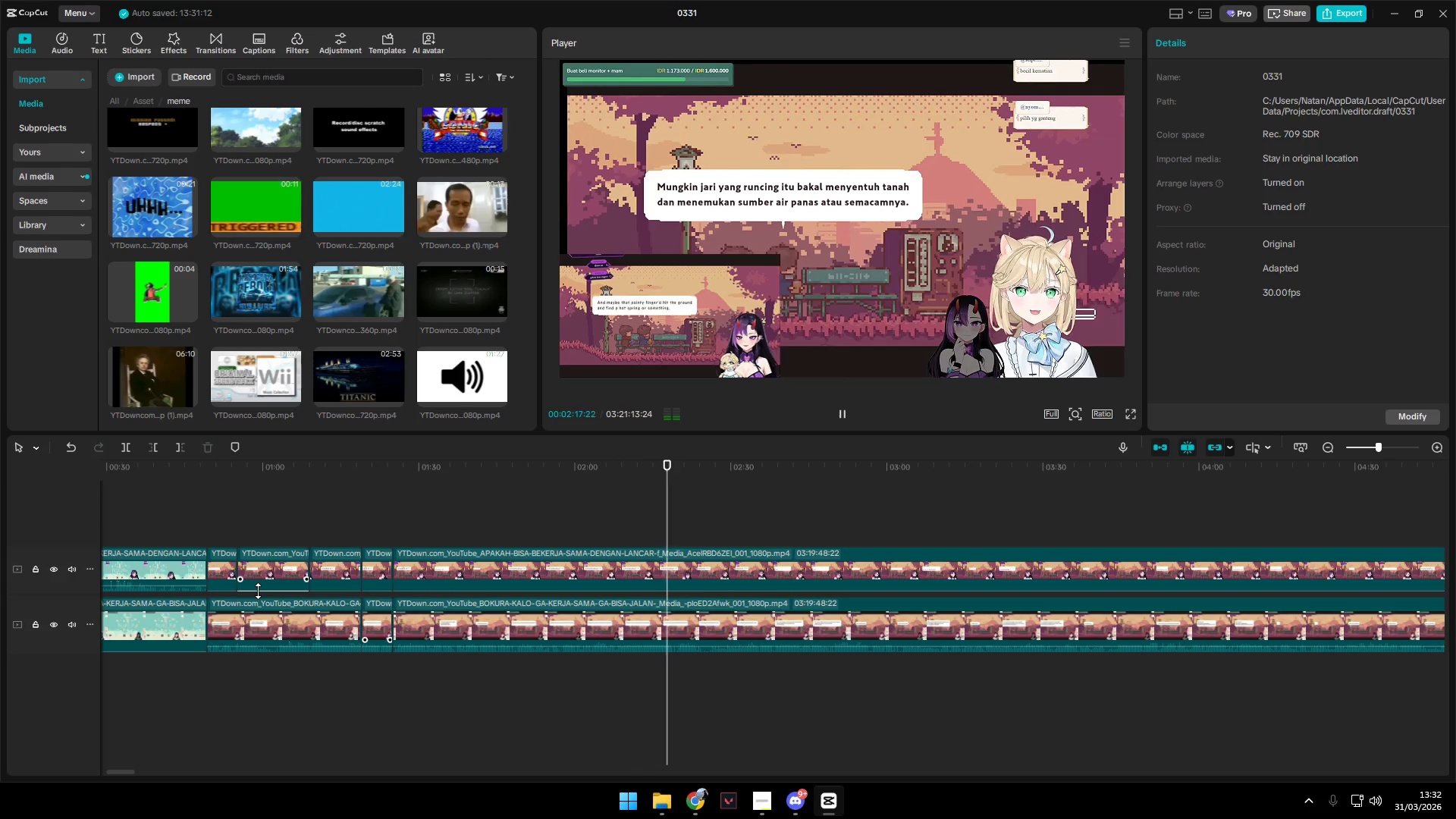 
key(Space)
 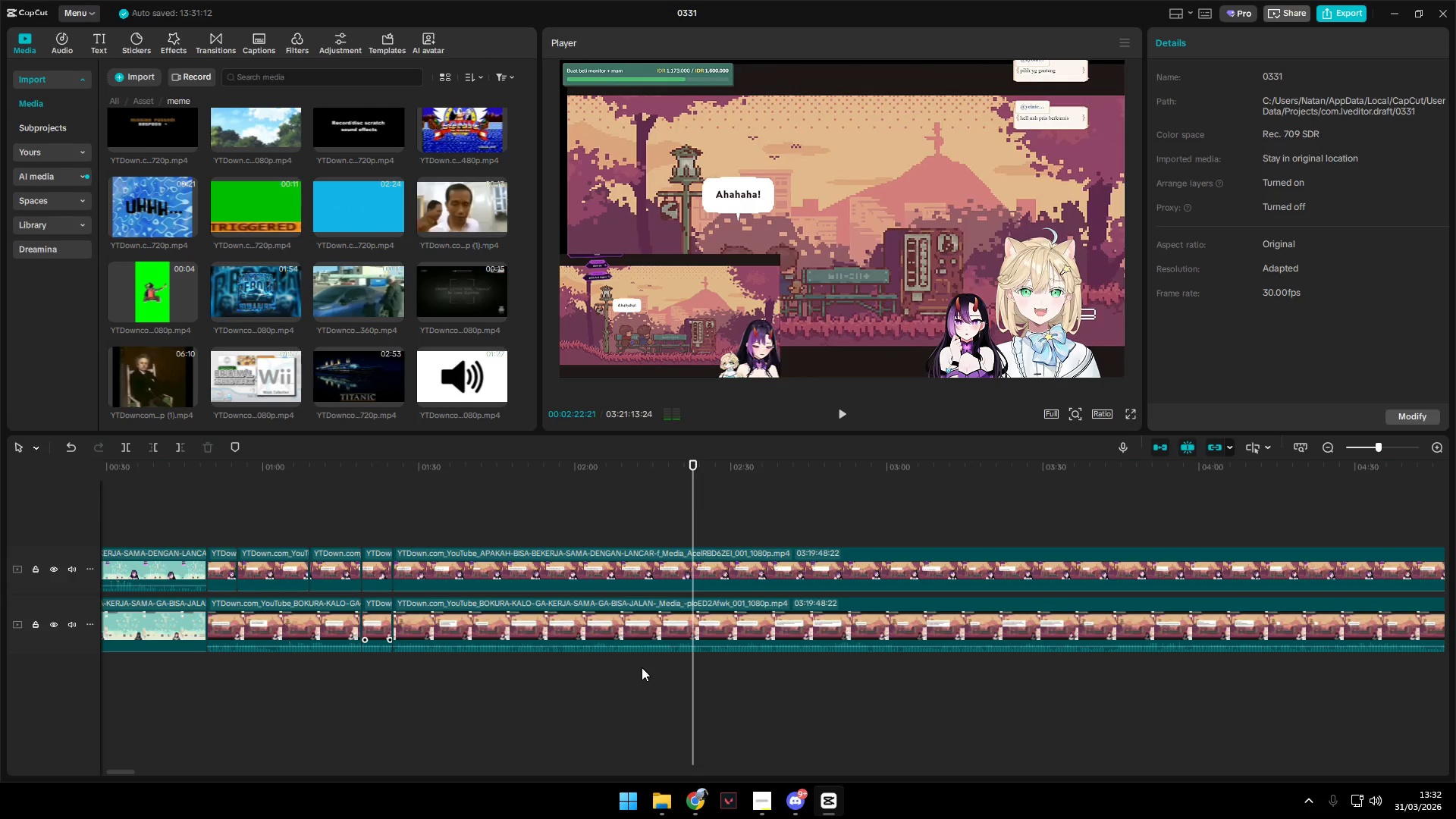 
key(Space)
 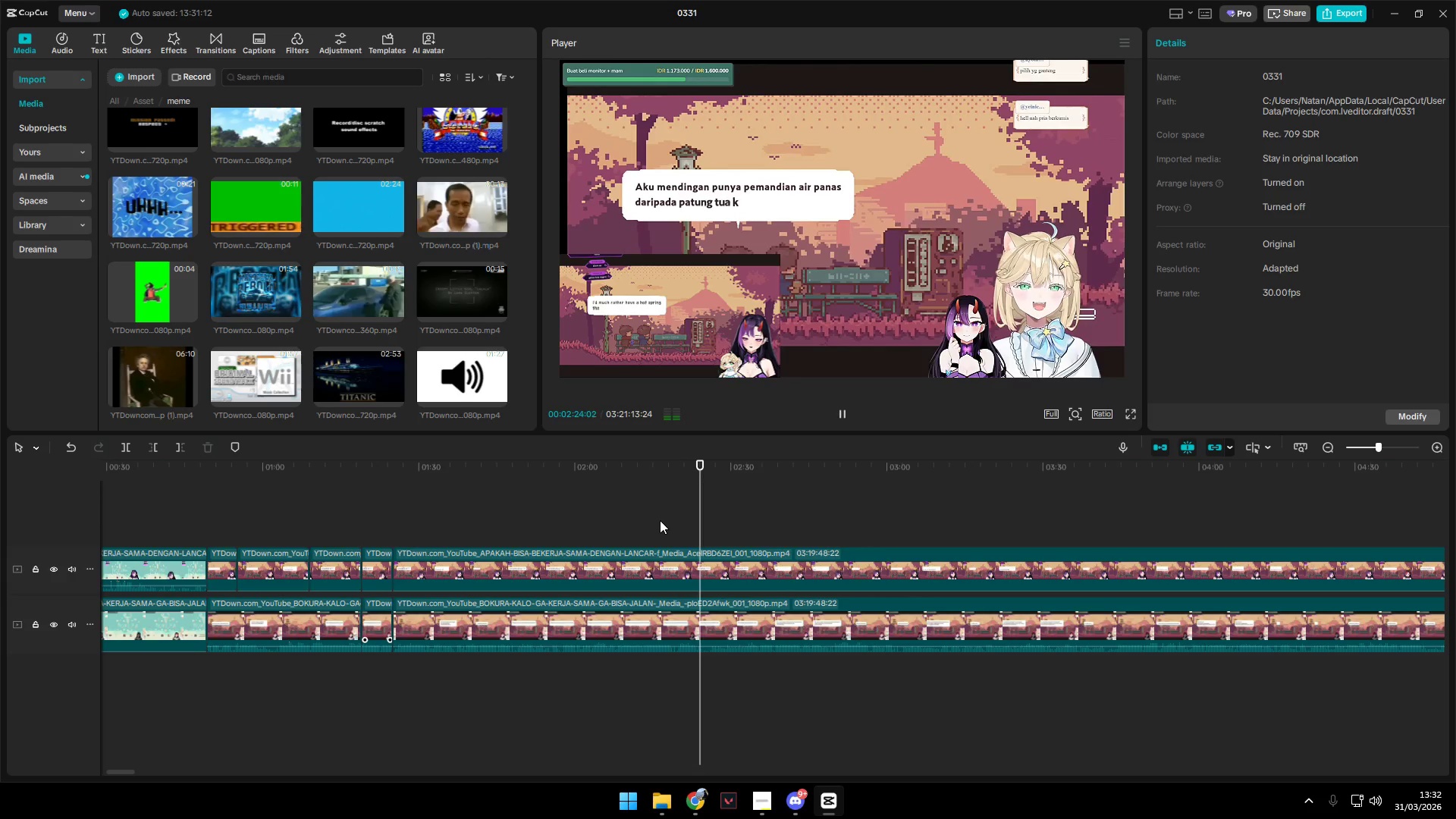 
left_click([662, 520])
 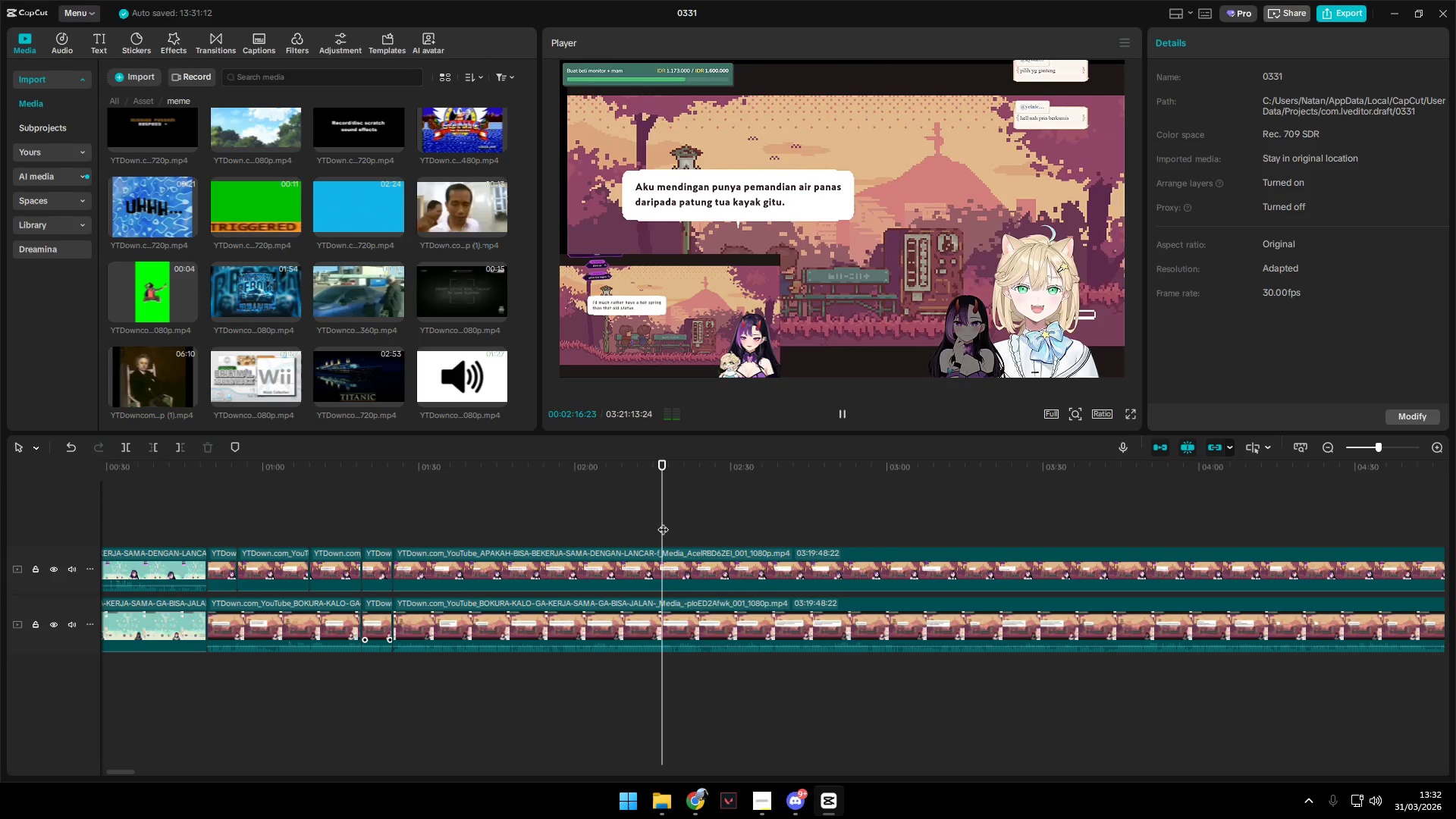 
key(Space)
 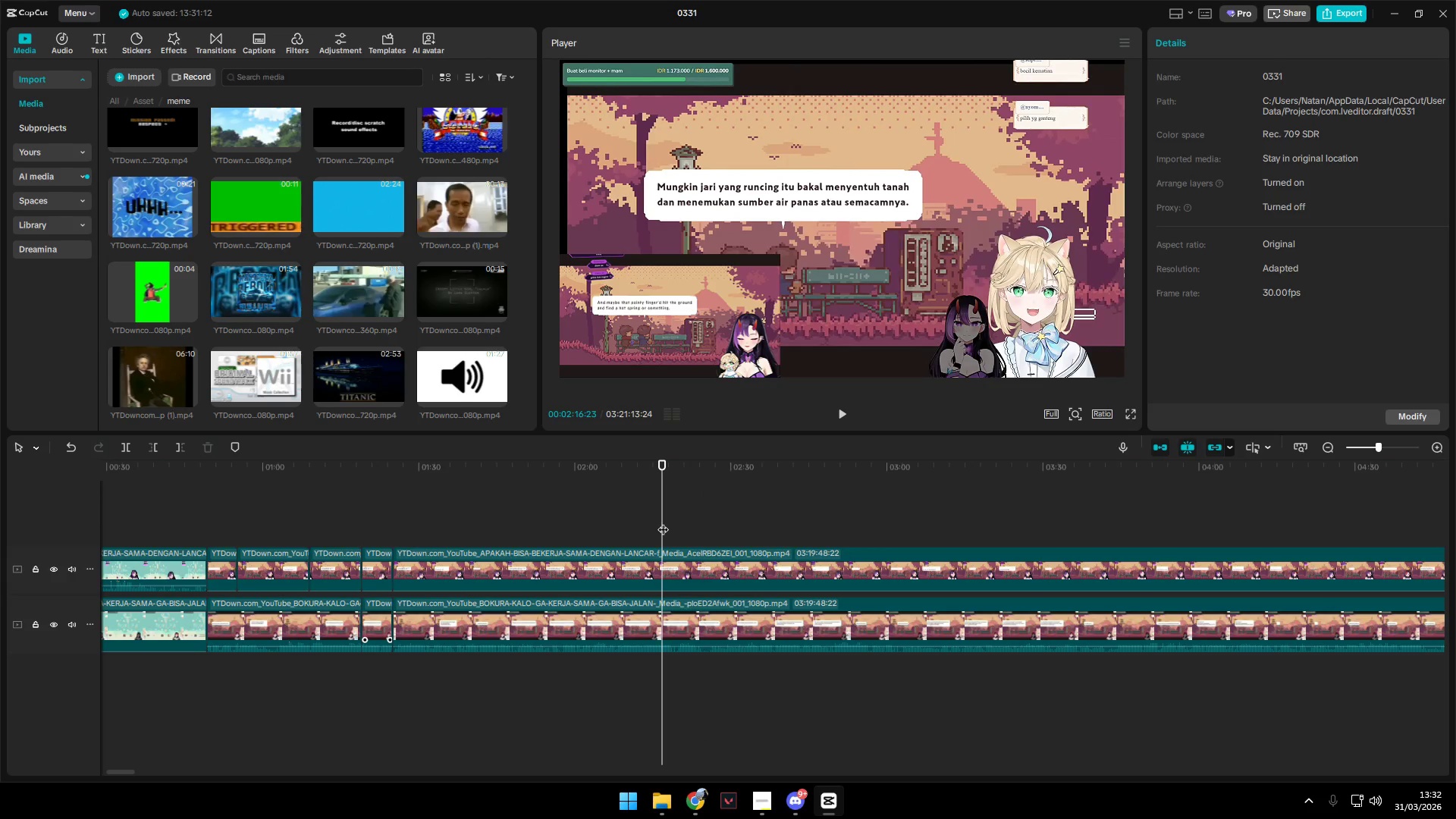 
key(Space)
 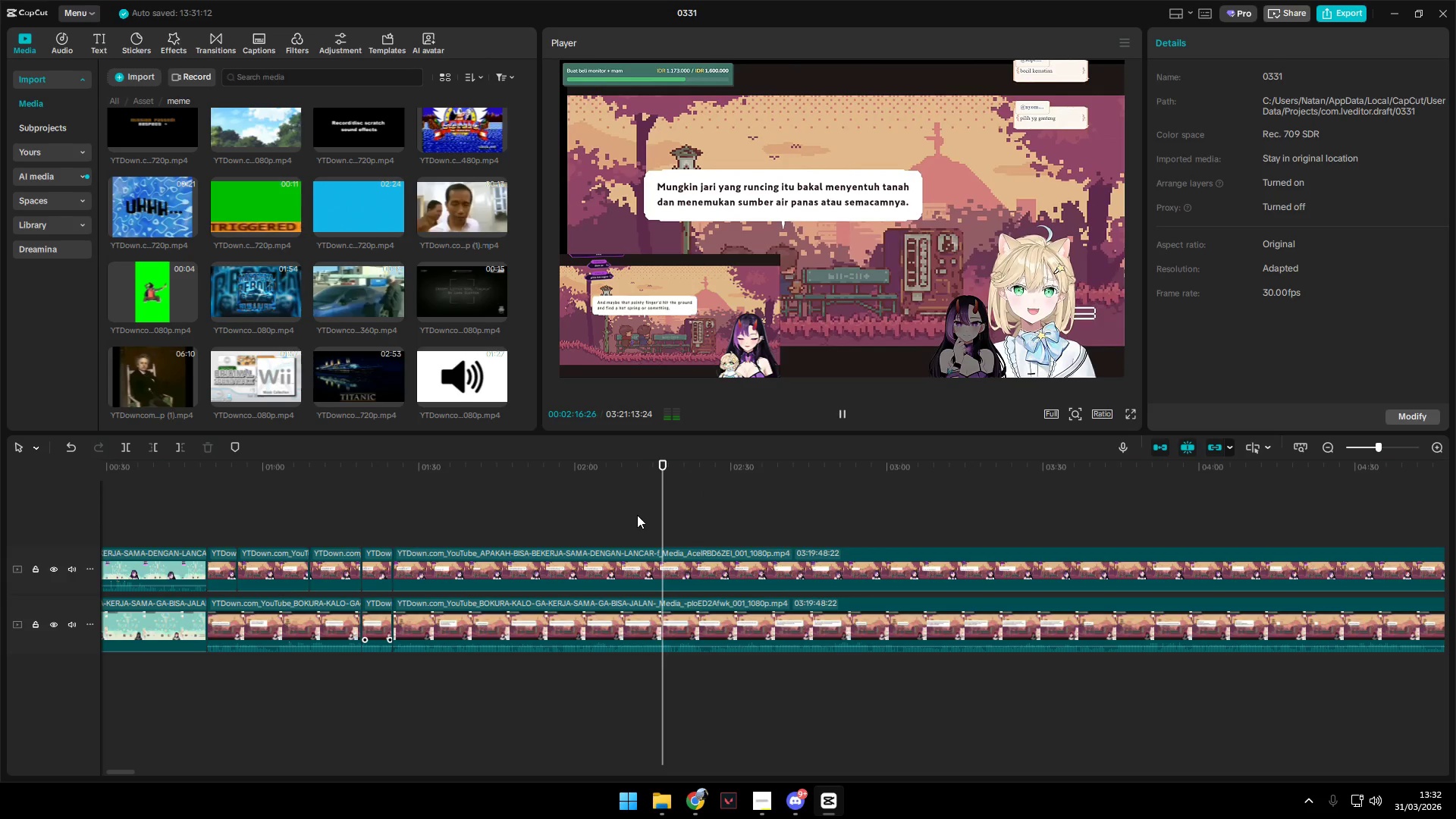 
left_click([637, 515])
 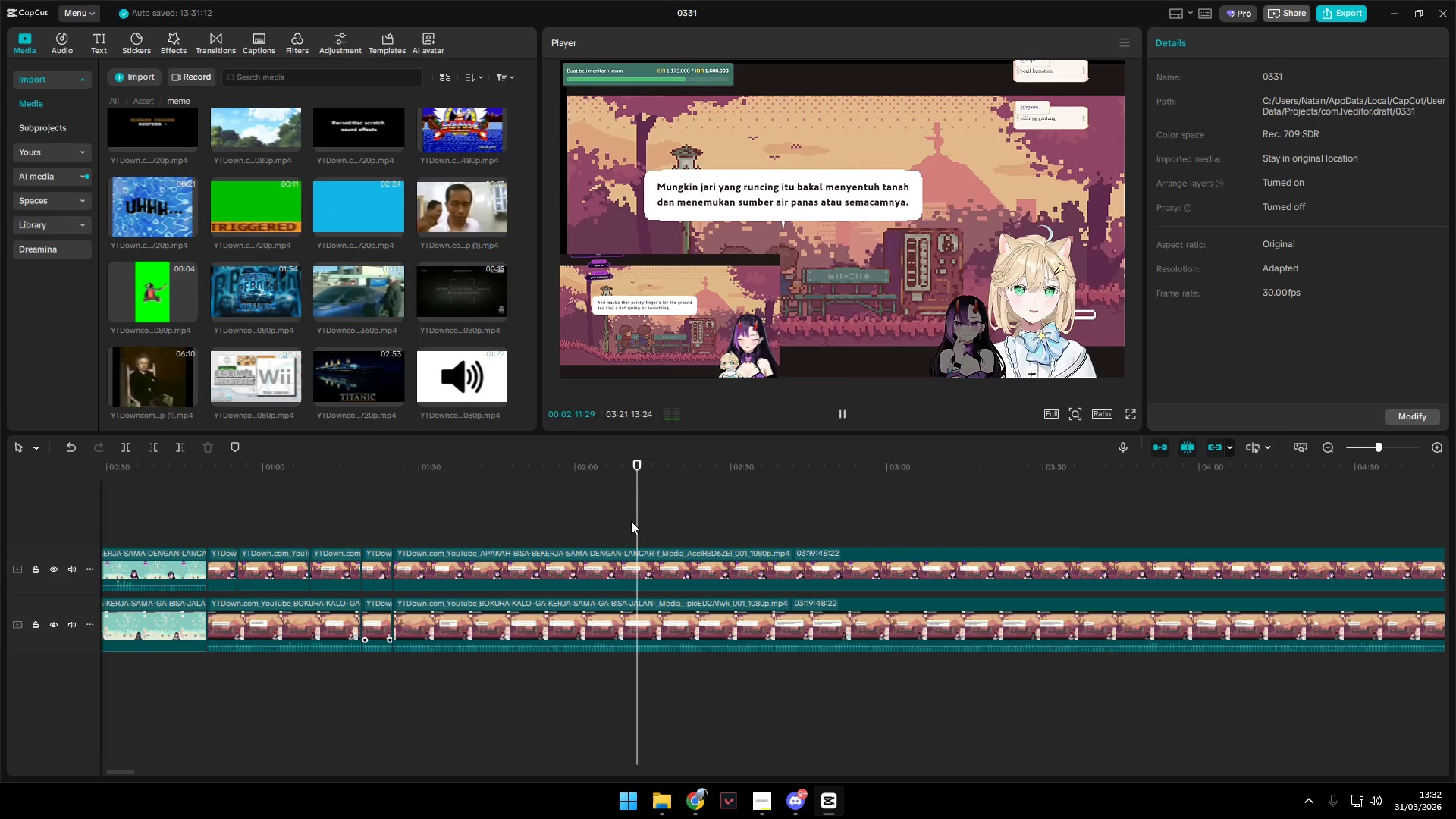 
key(Space)
 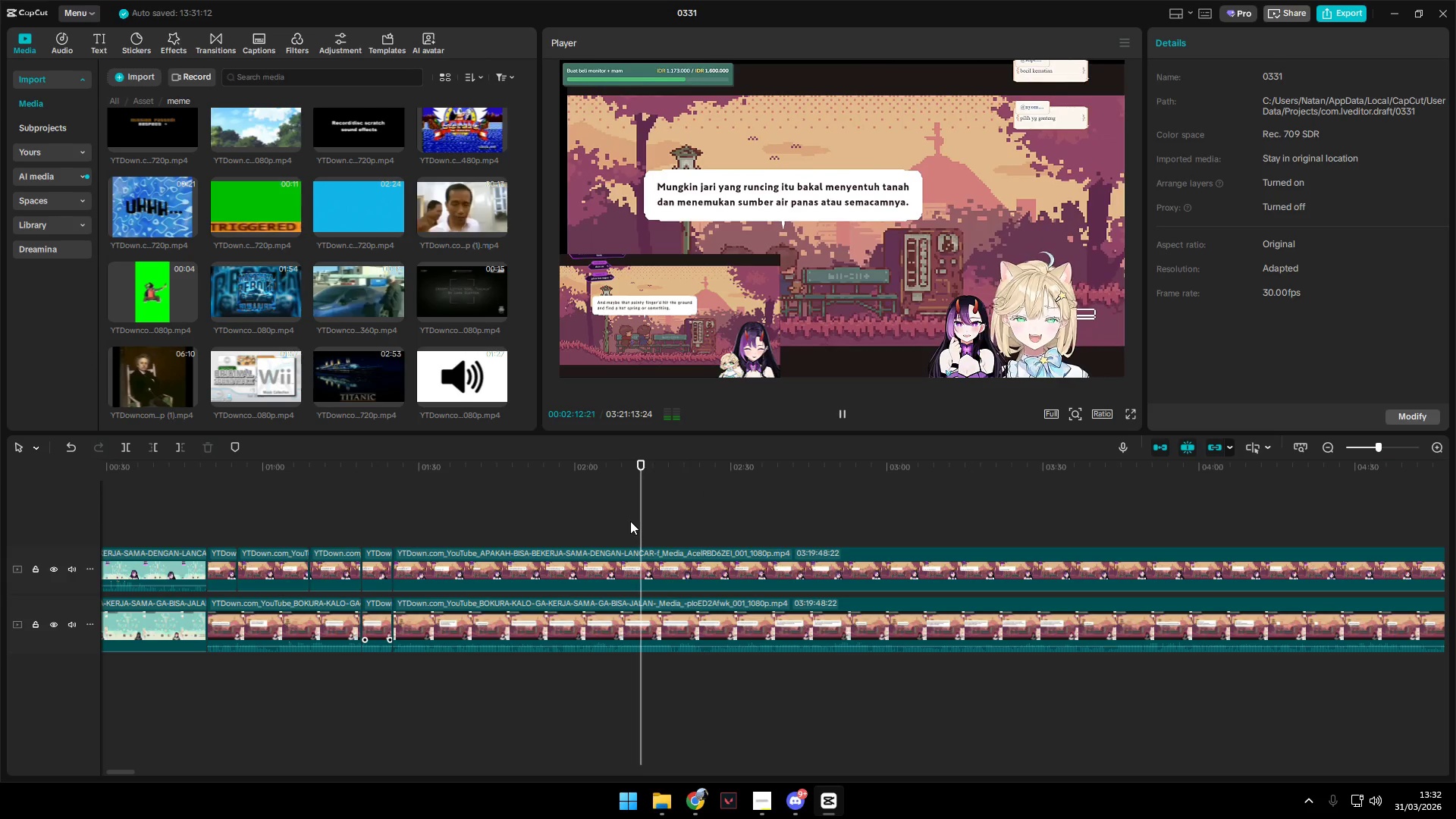 
left_click([627, 519])
 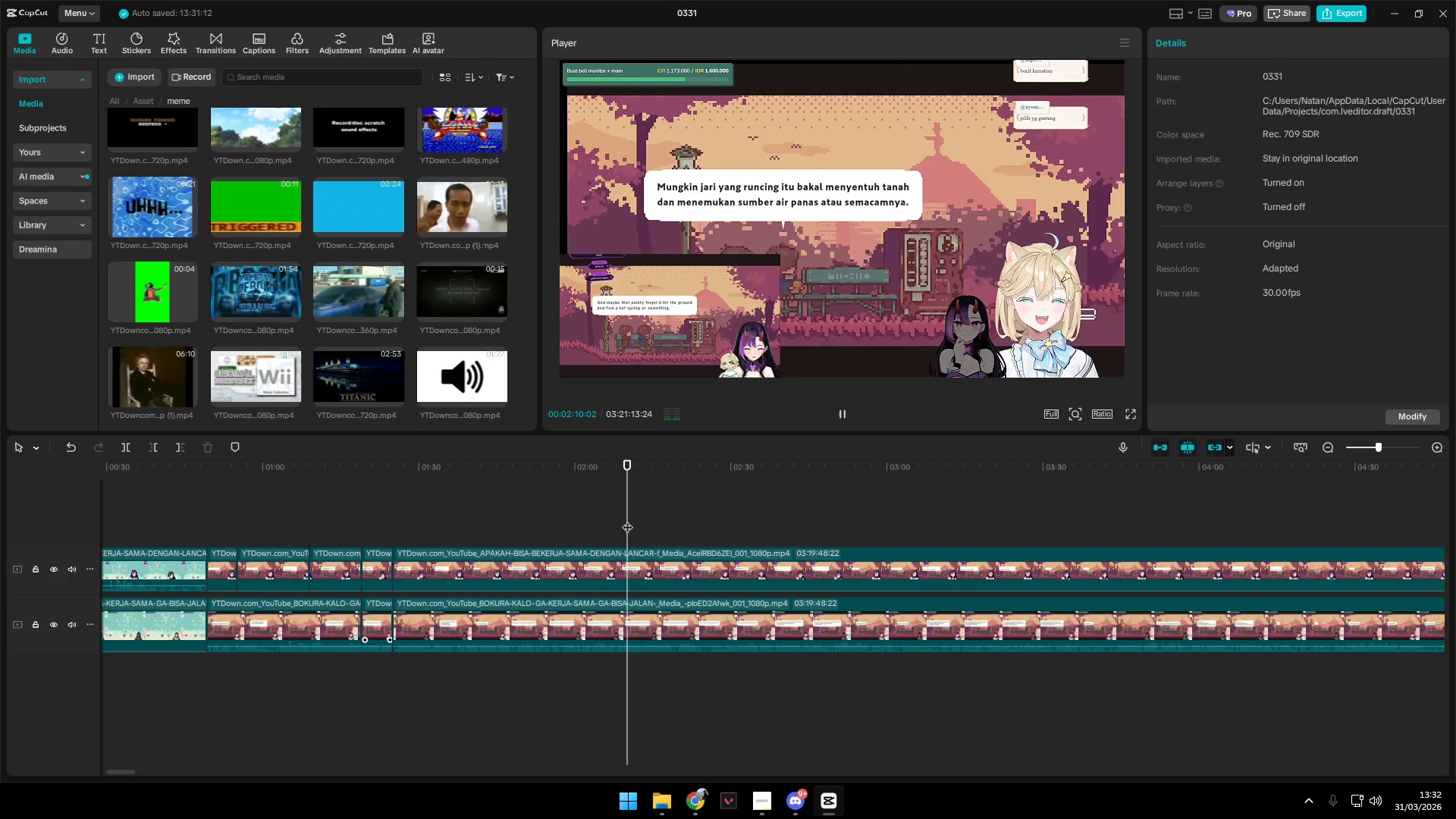 
left_click_drag(start_coordinate=[627, 519], to_coordinate=[609, 516])
 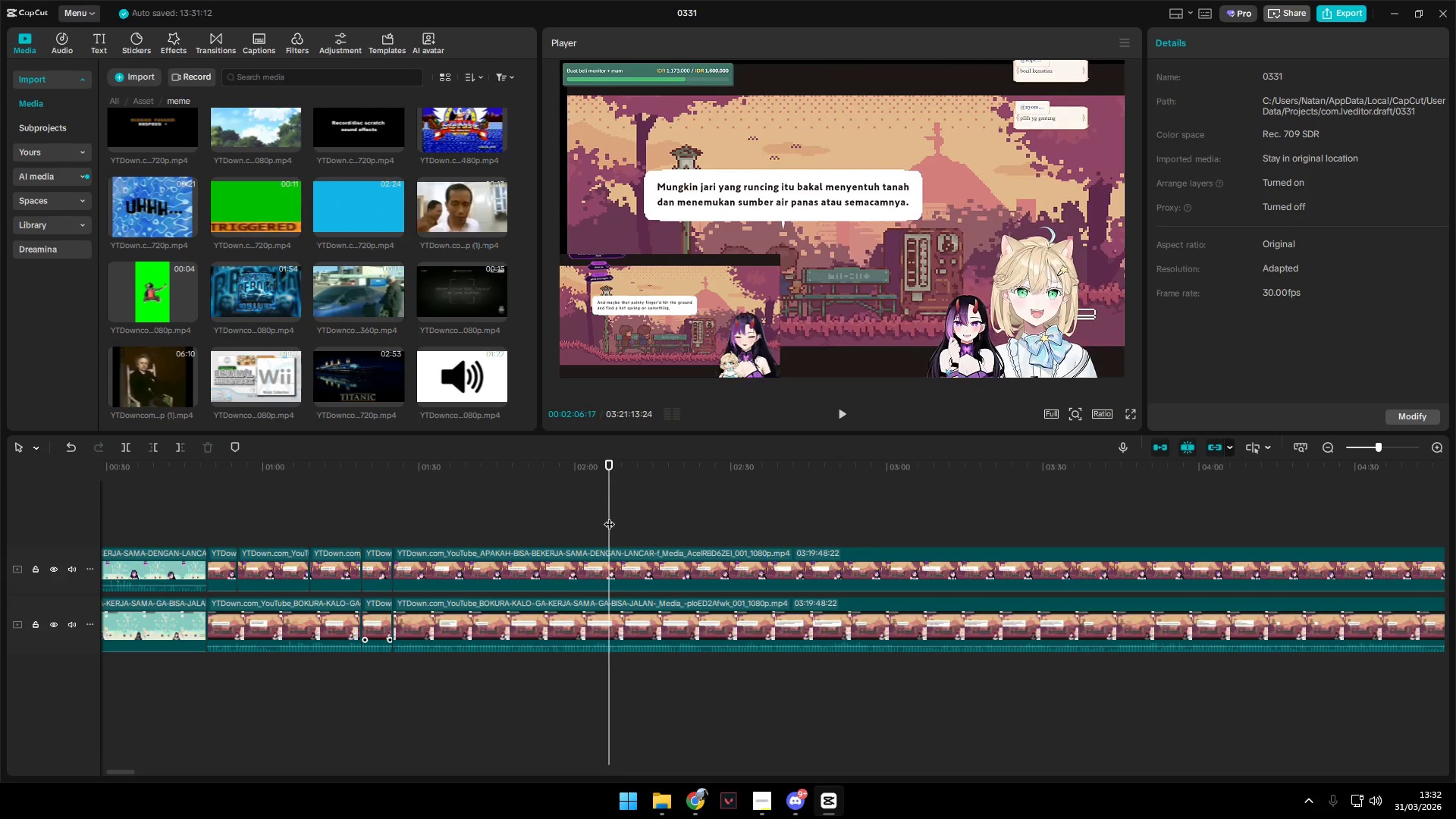 
key(Space)
 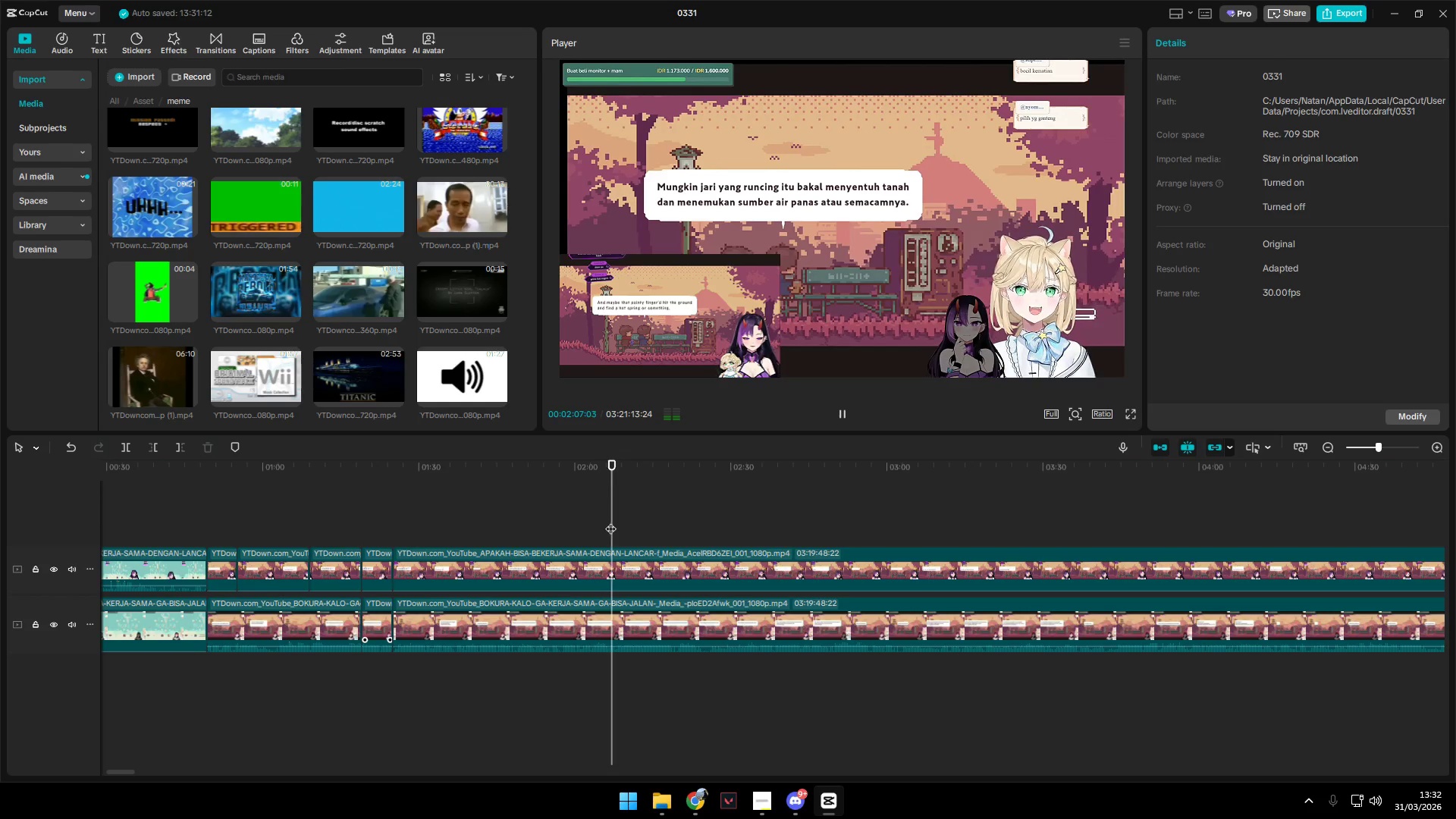 
left_click([594, 513])
 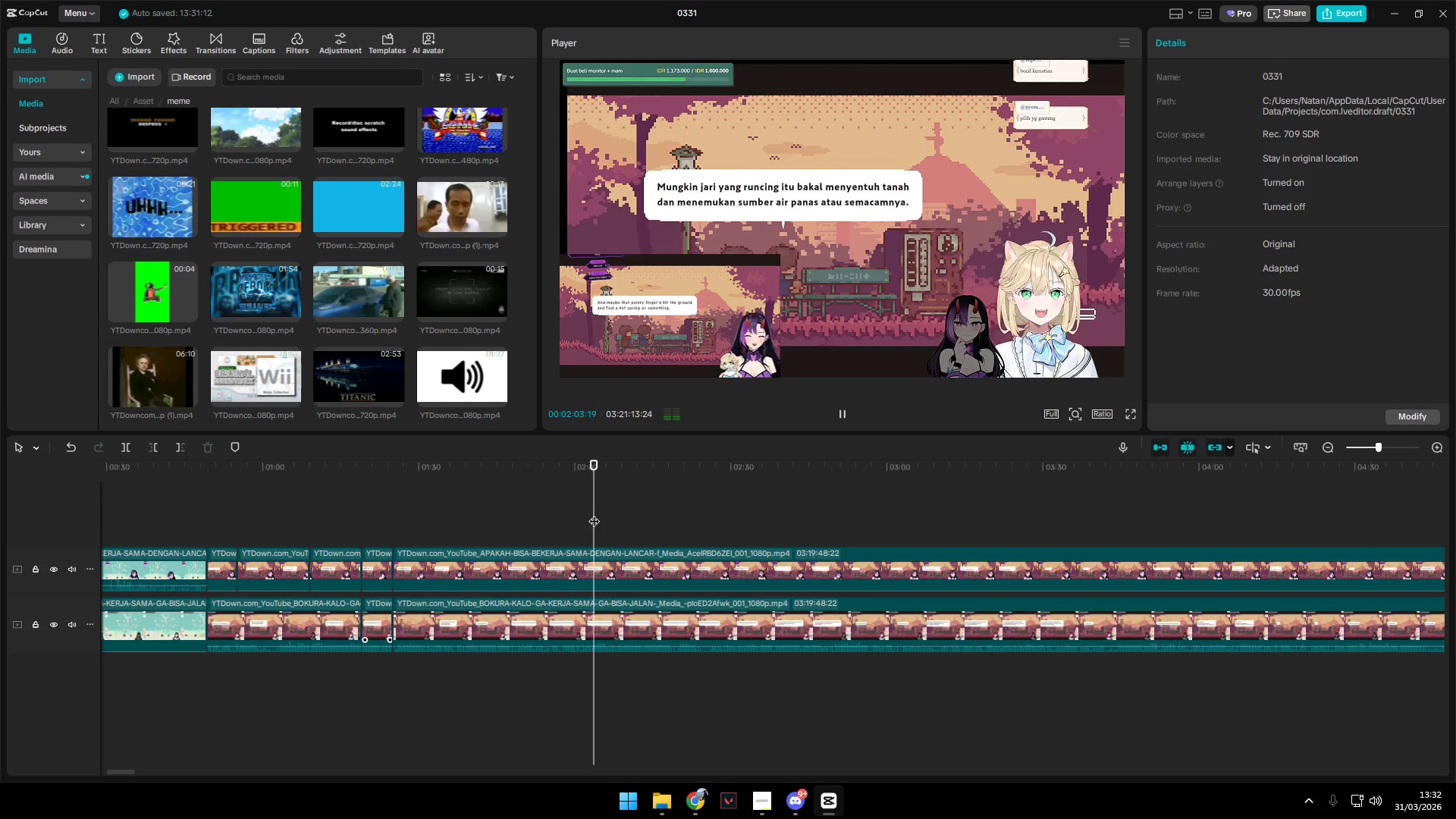 
key(Space)
 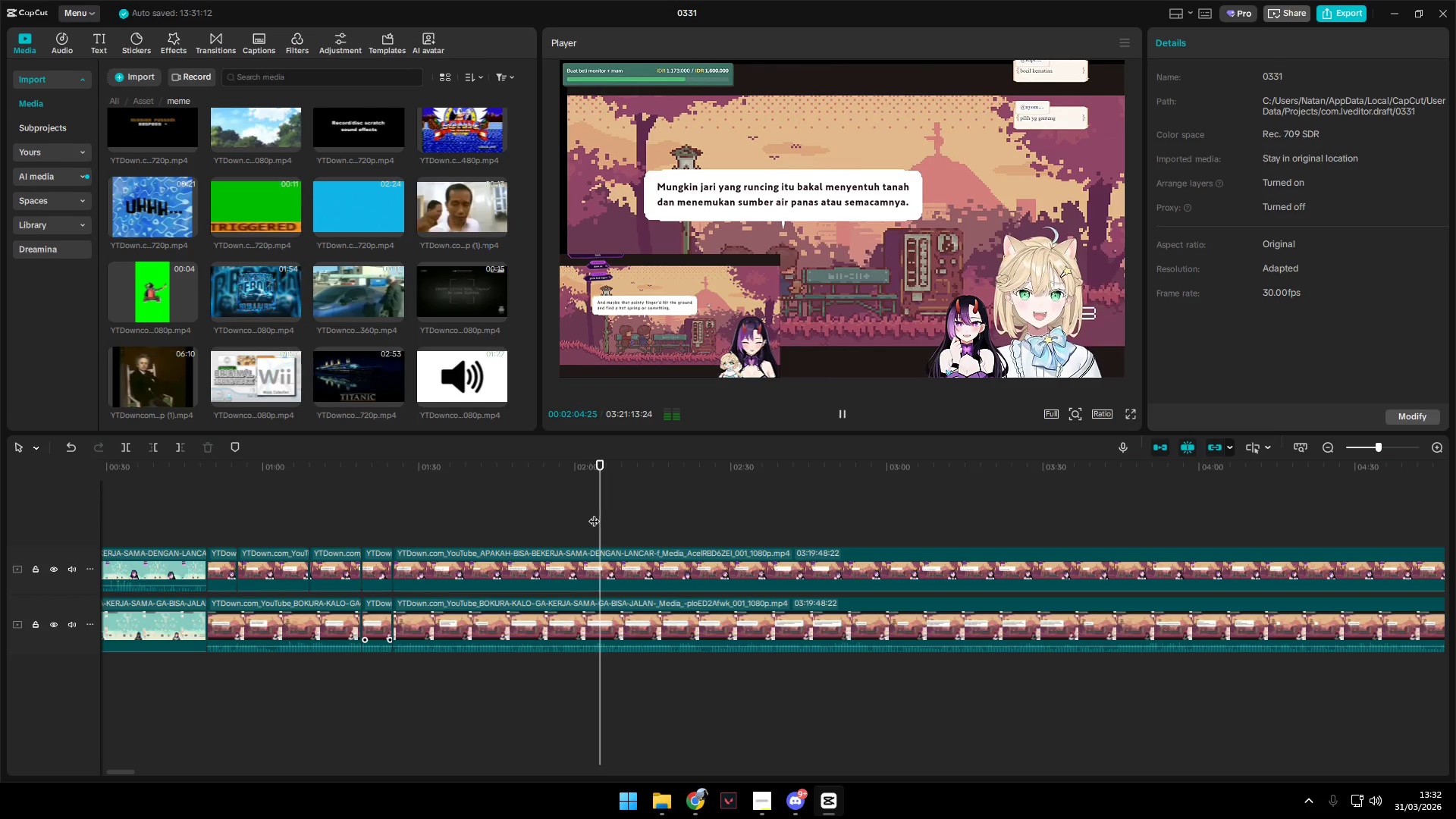 
left_click([594, 513])
 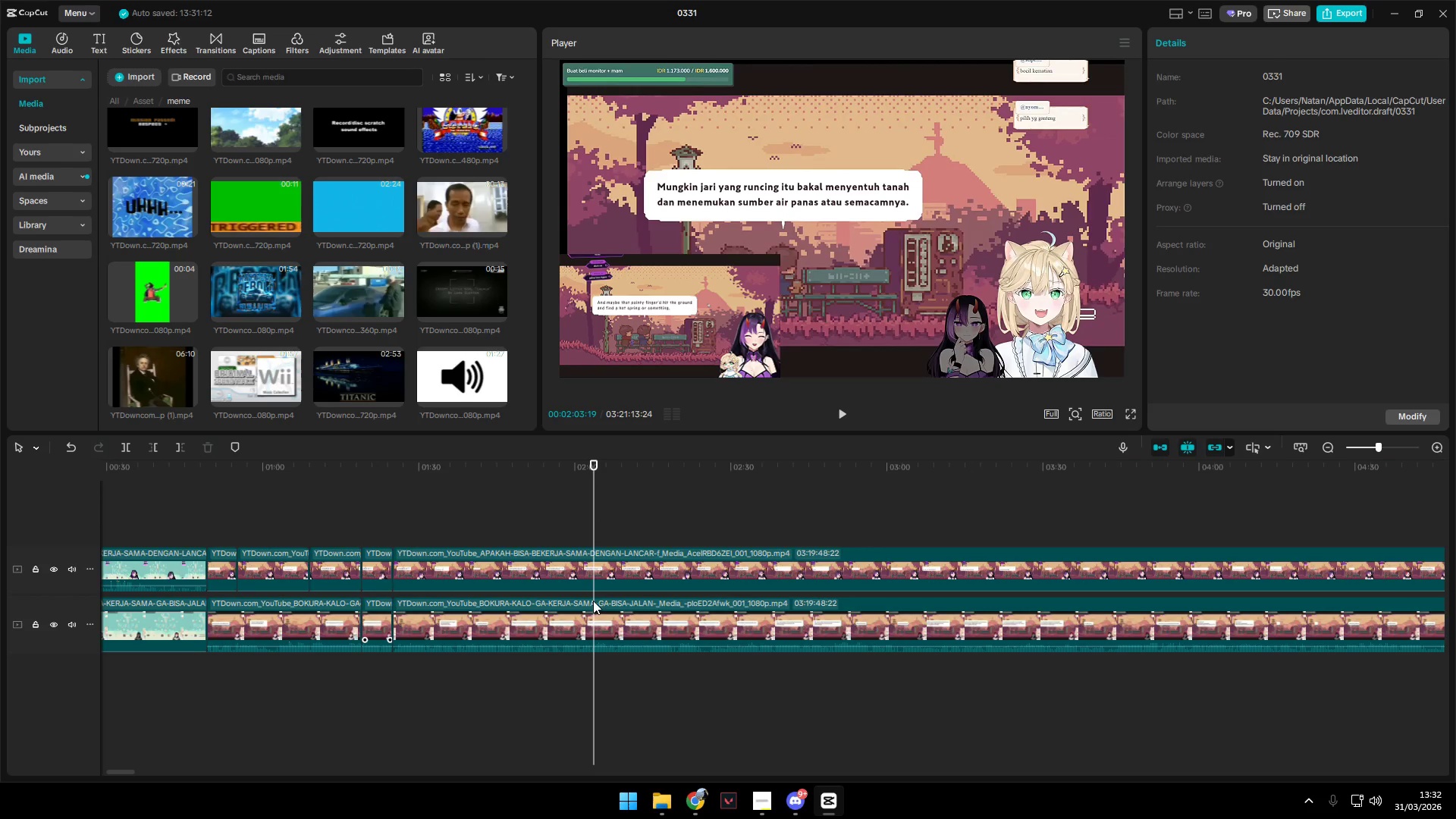 
left_click([588, 561])
 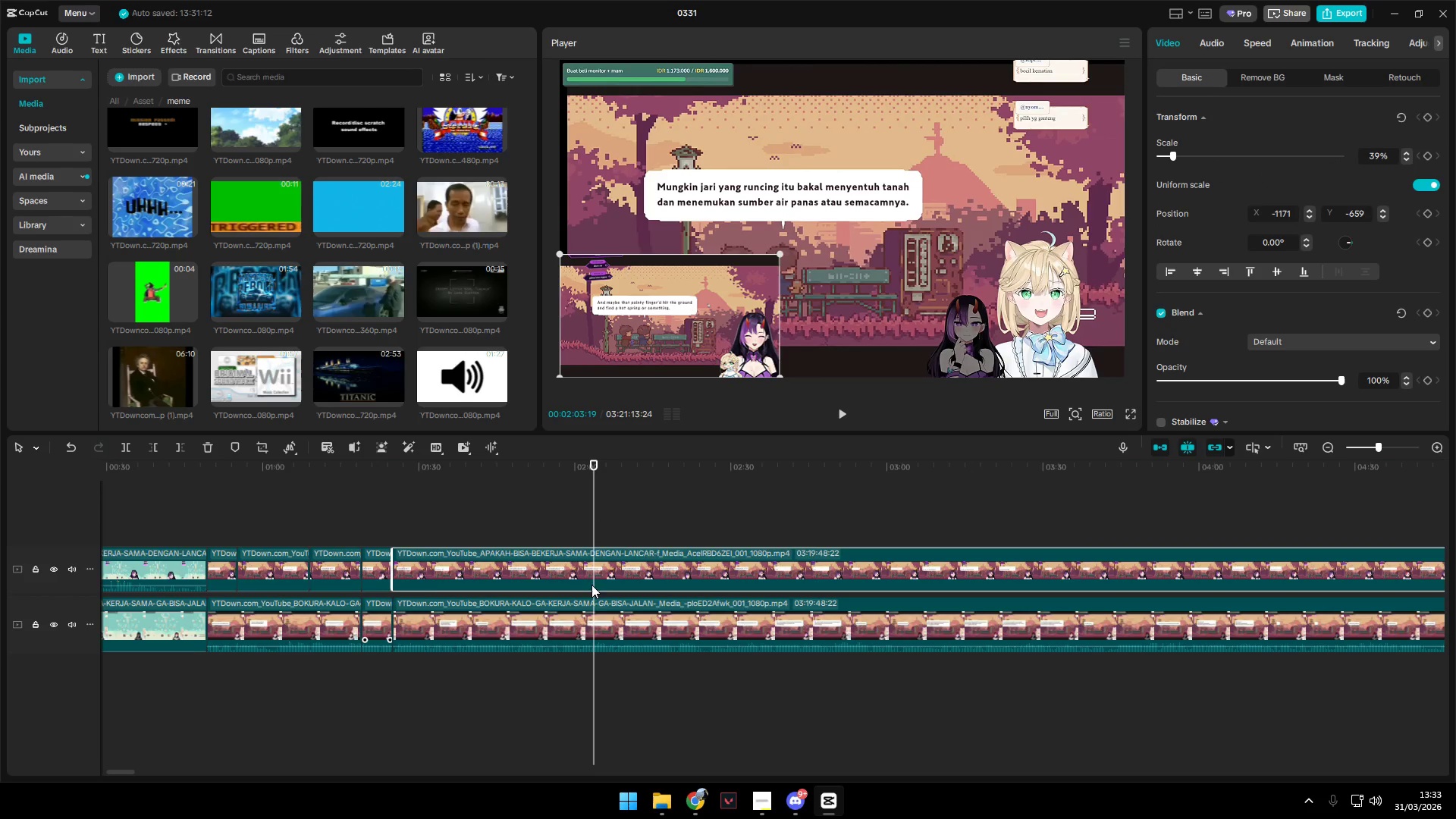 
key(Q)
 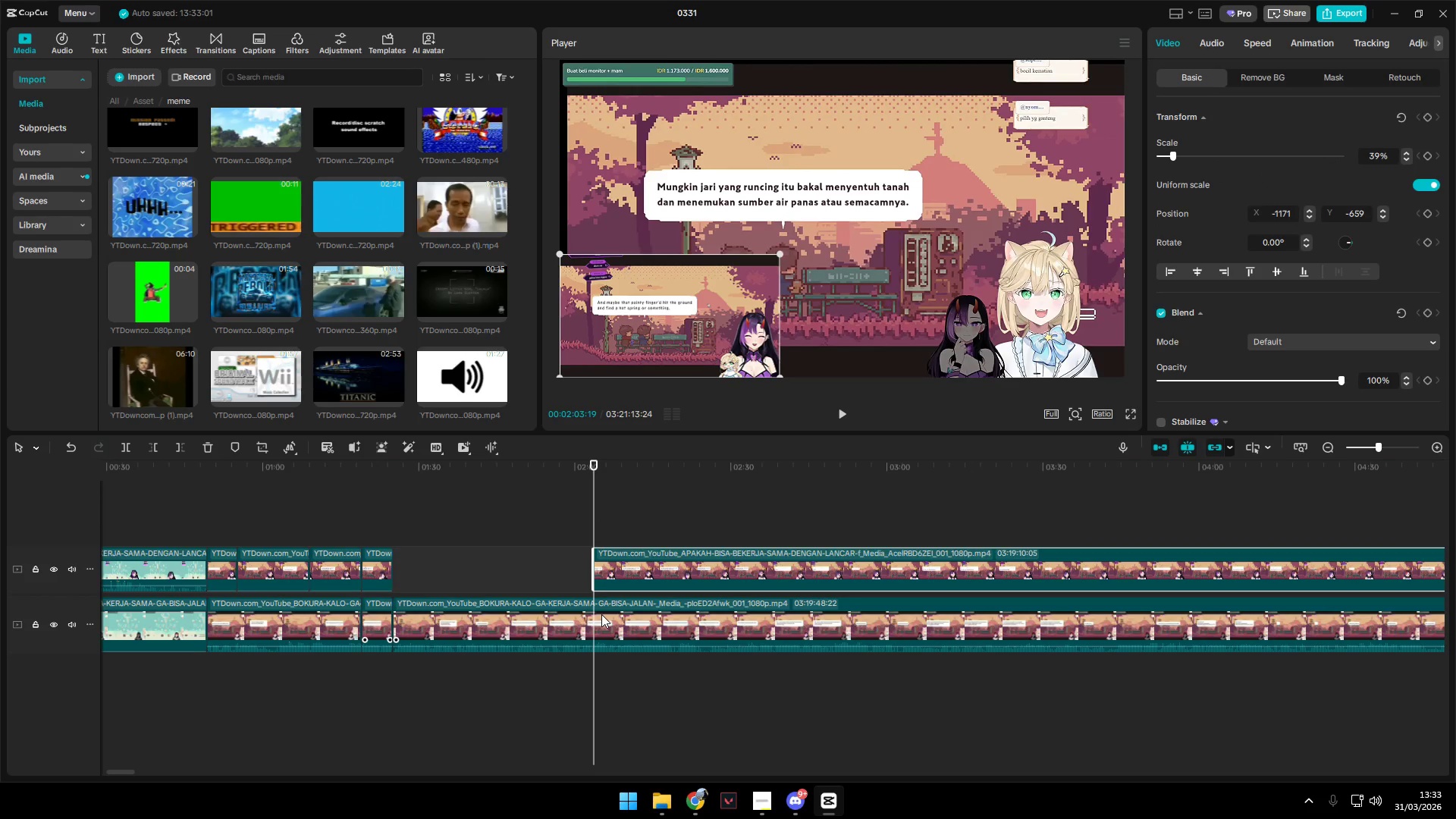 
left_click([601, 614])
 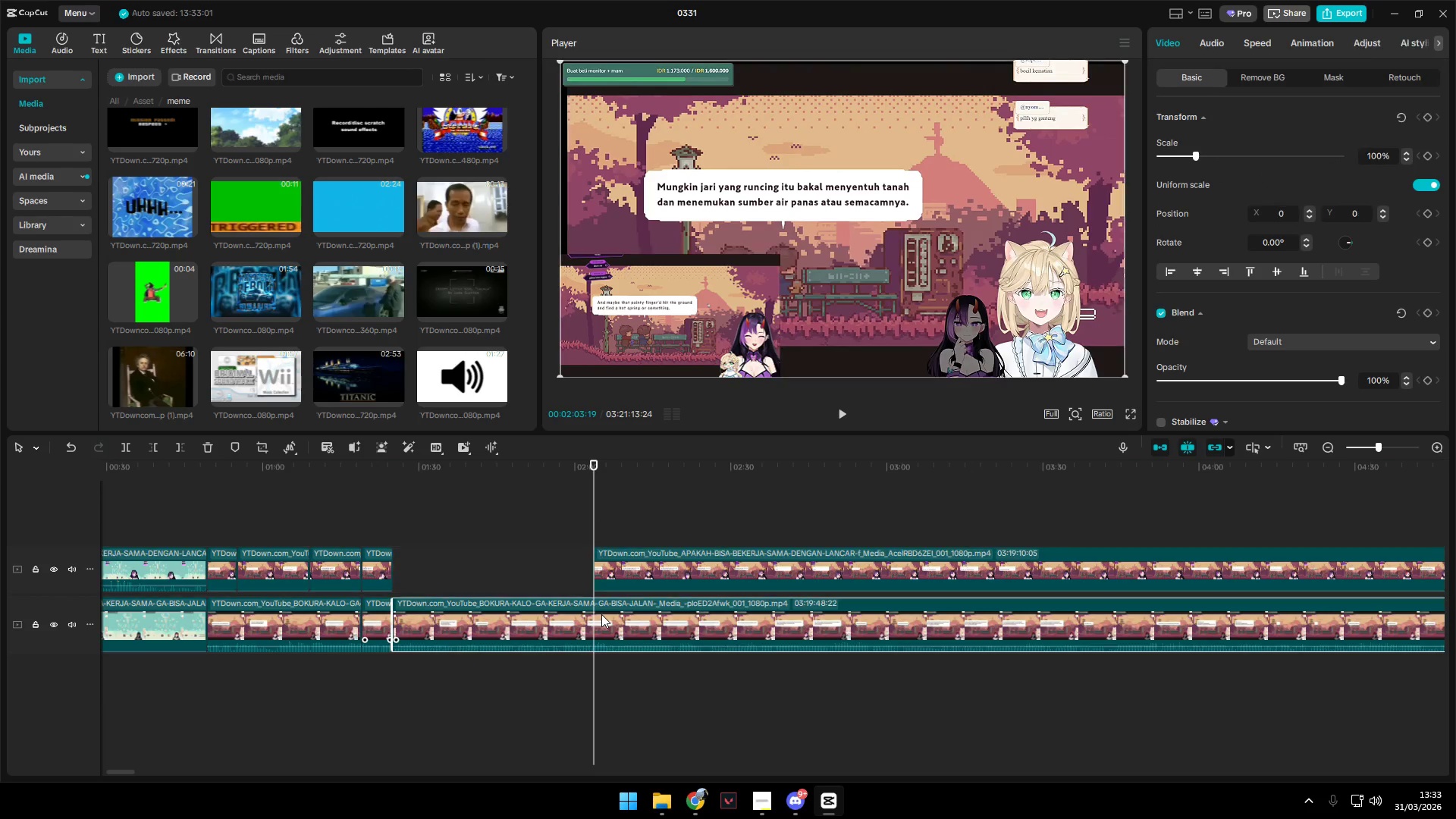 
key(Q)
 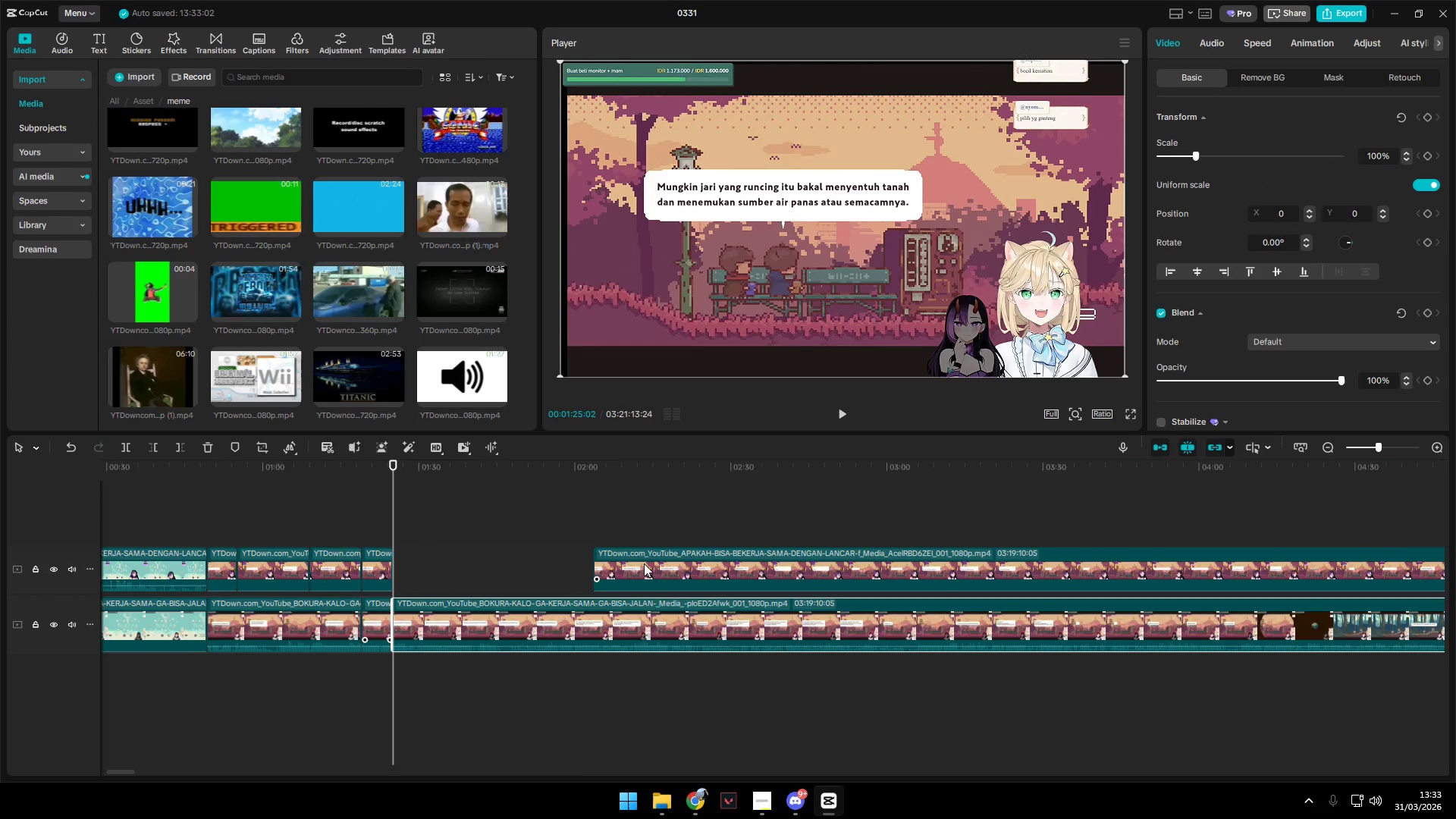 
left_click_drag(start_coordinate=[644, 563], to_coordinate=[441, 566])
 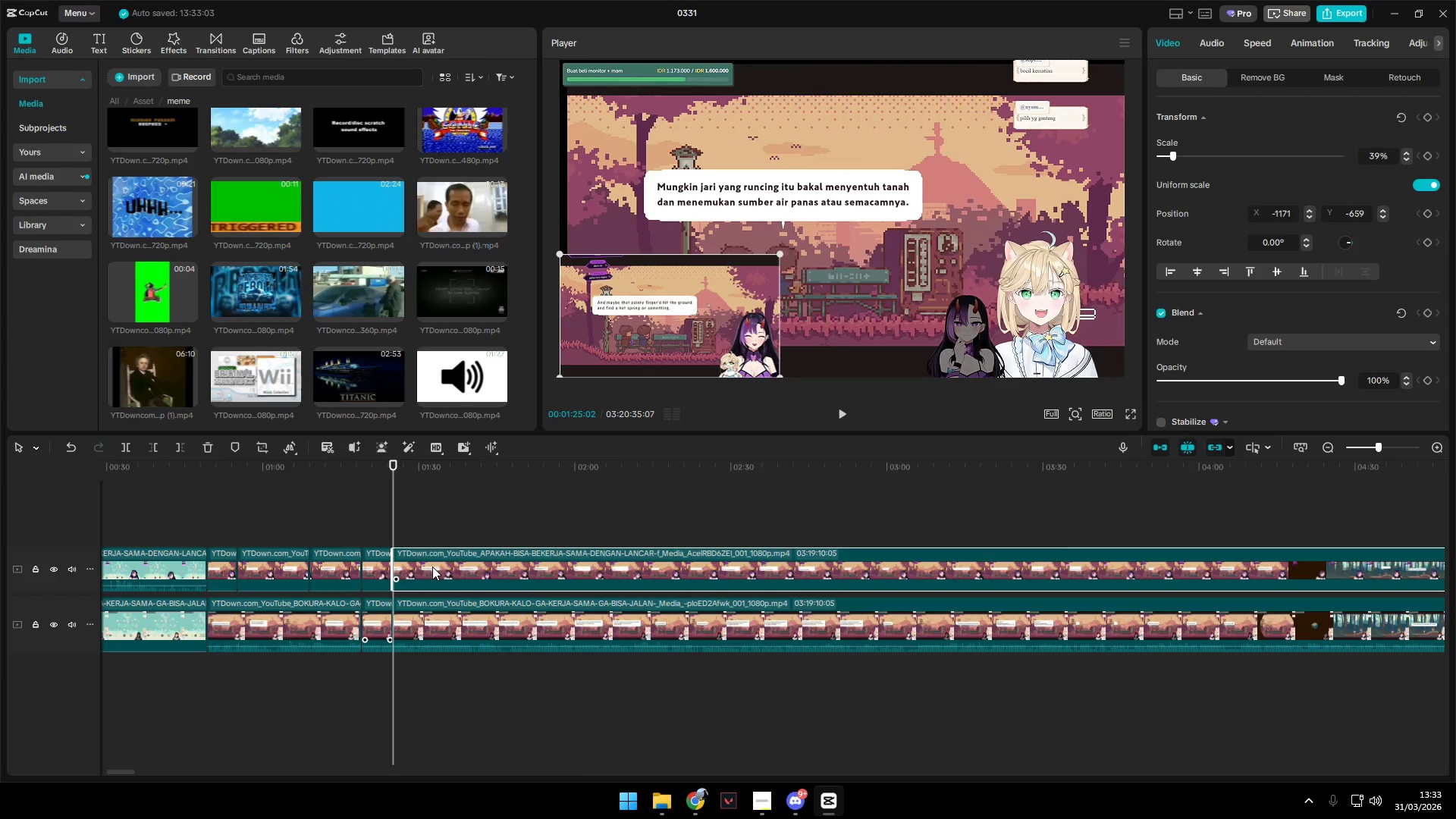 
key(Space)
 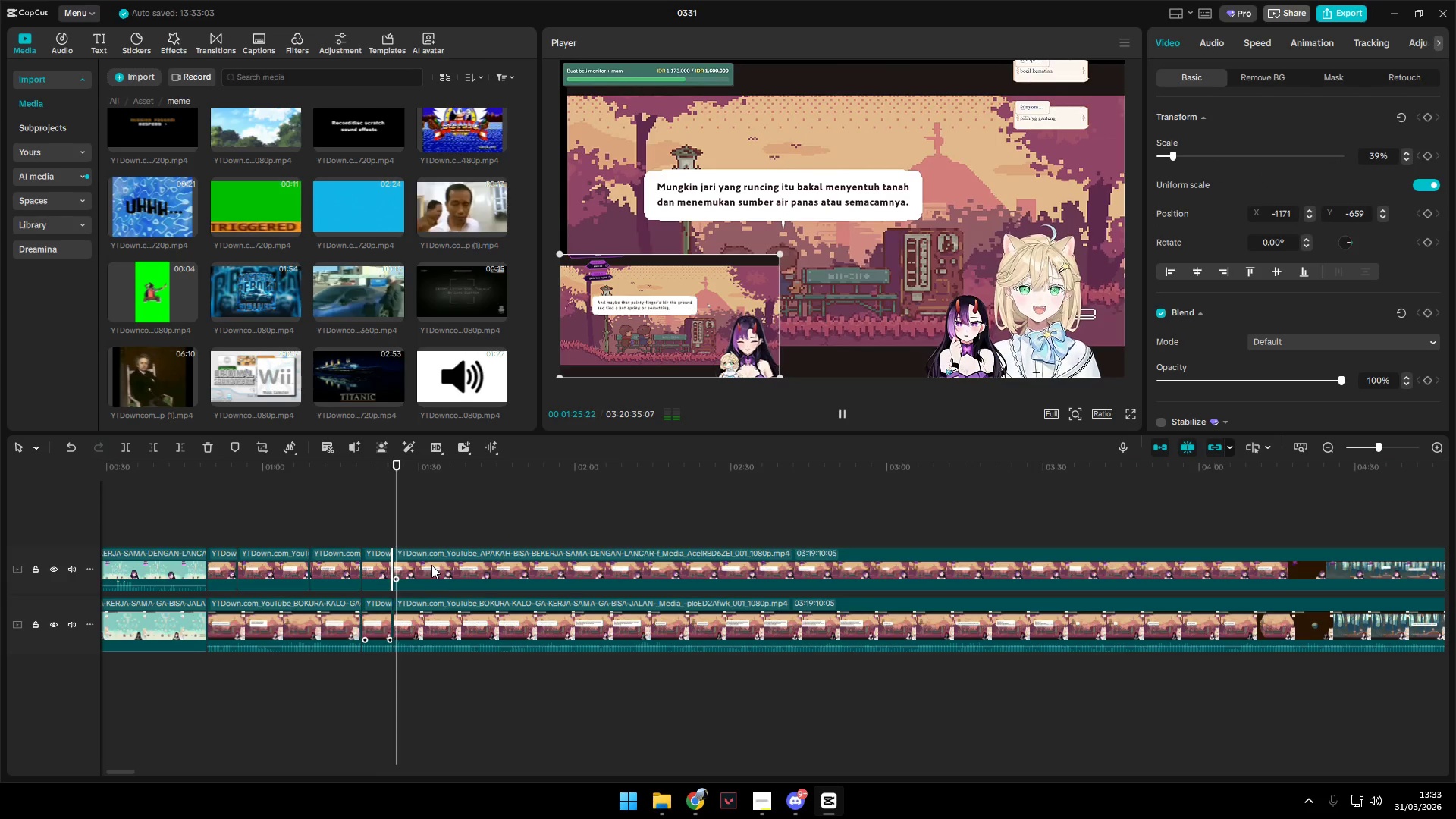 
hold_key(key=ControlLeft, duration=1.06)
scroll: coordinate [426, 630], scroll_direction: up, amount: 10.0
 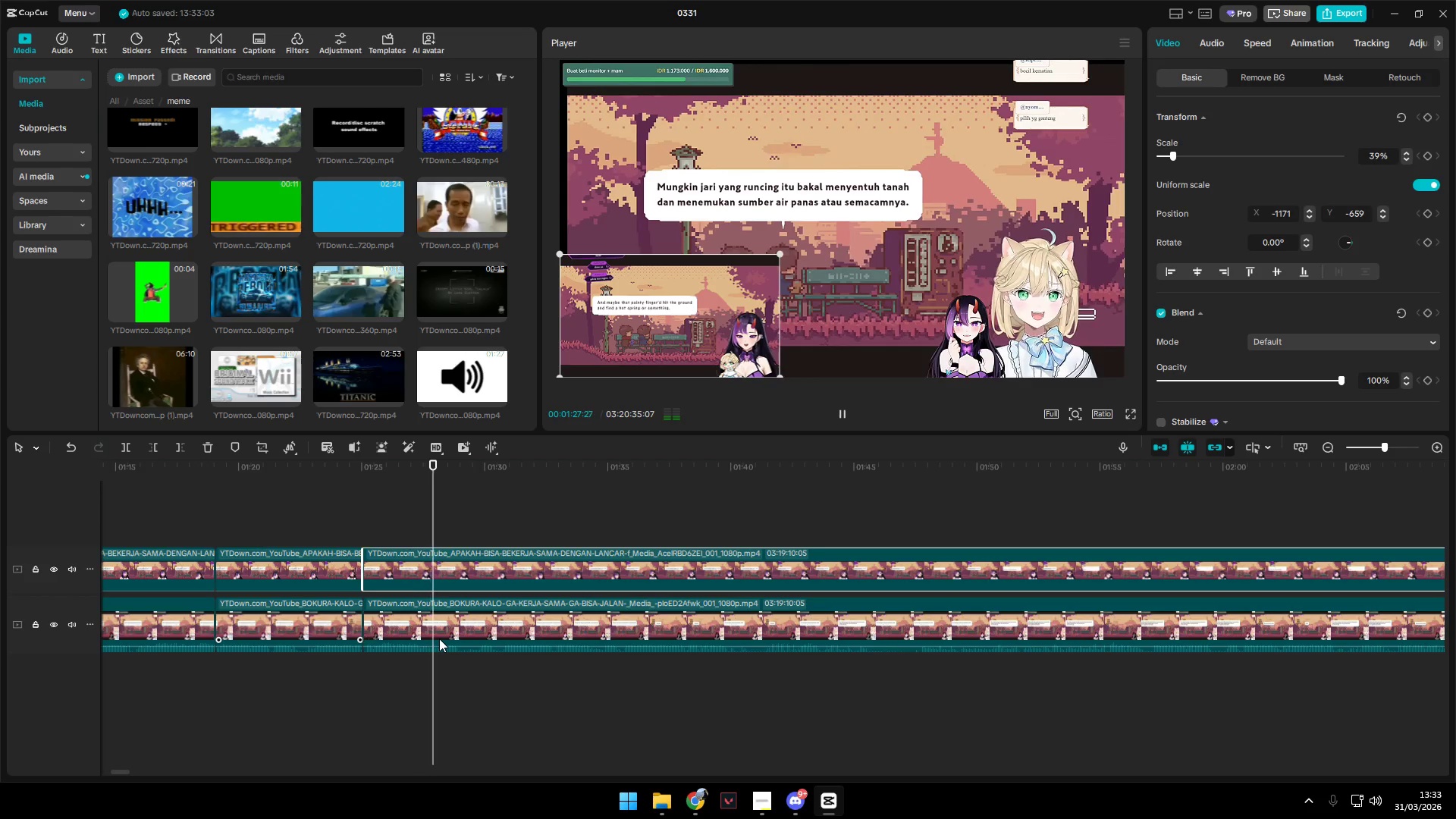 
key(Space)
 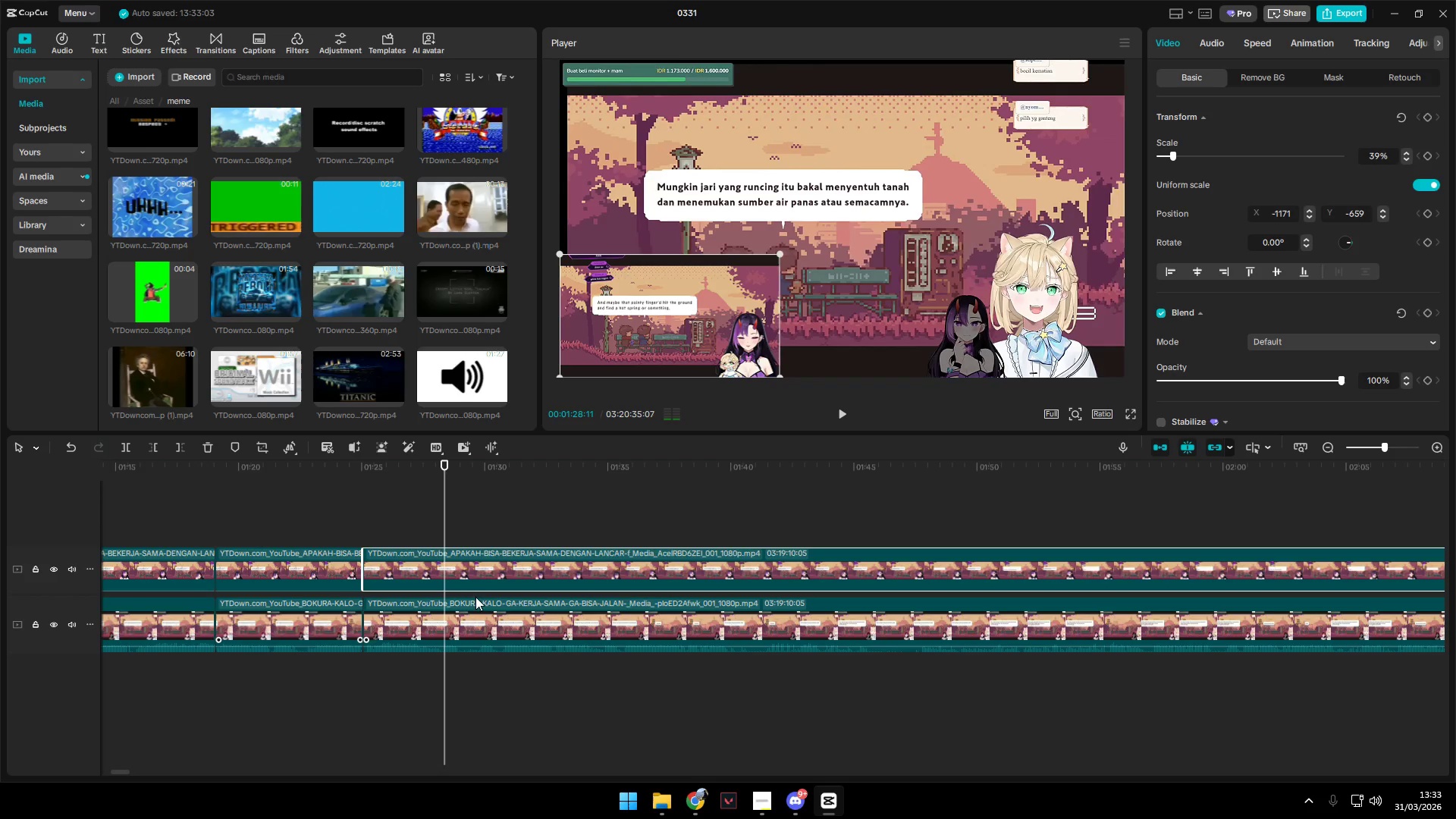 
key(Shift+E)
 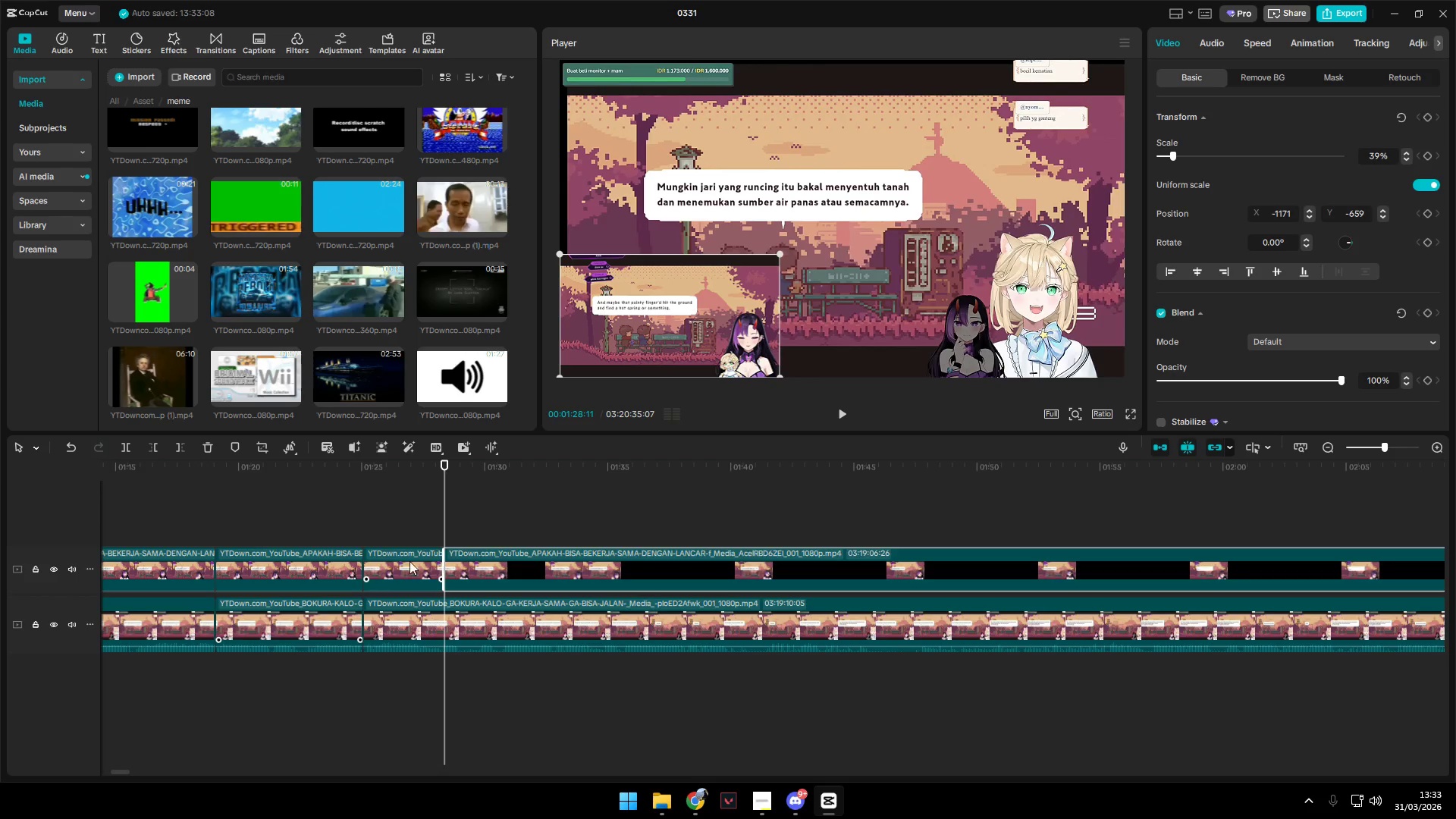 
left_click([404, 560])
 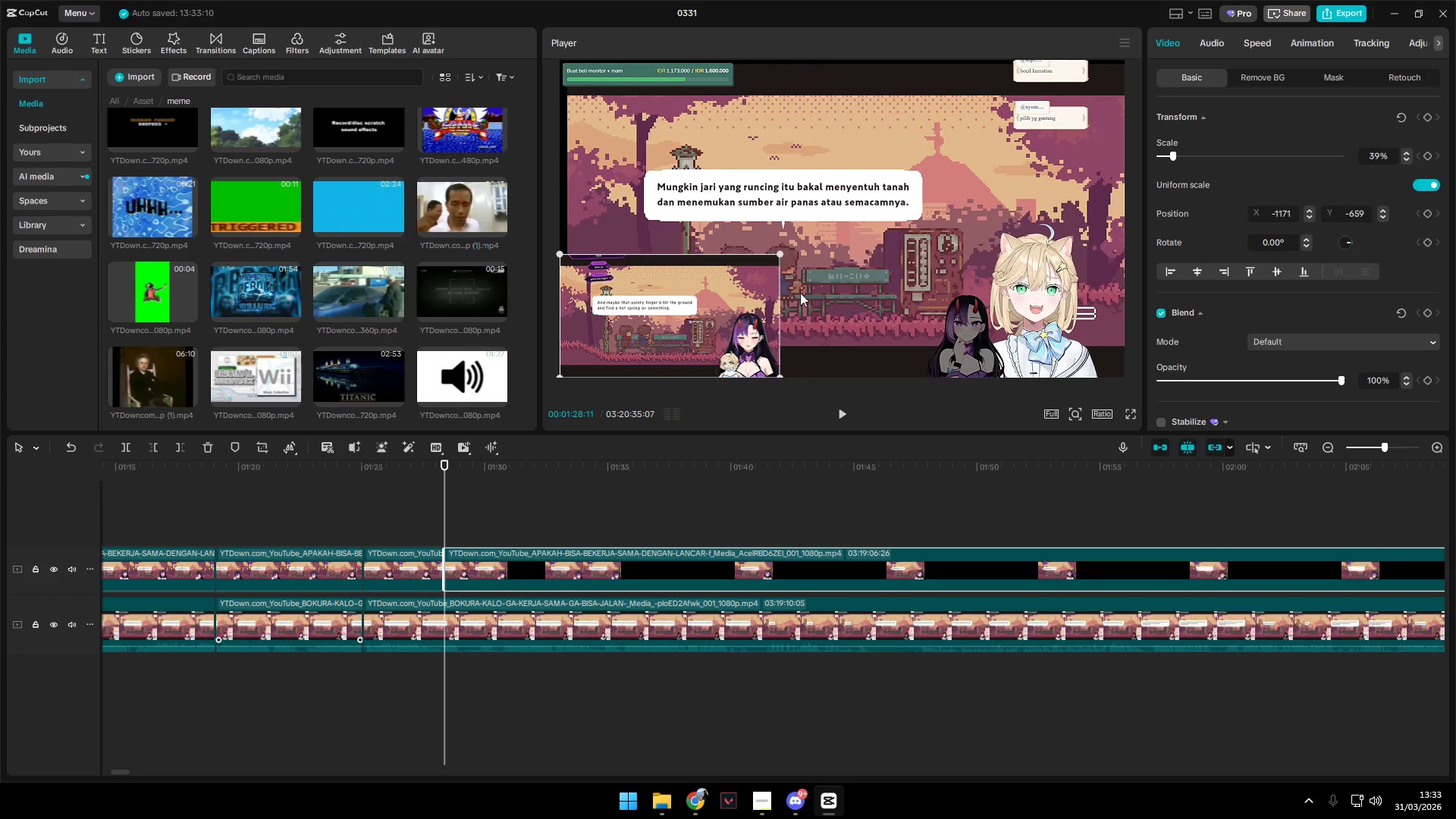 
left_click_drag(start_coordinate=[778, 253], to_coordinate=[985, 143])
 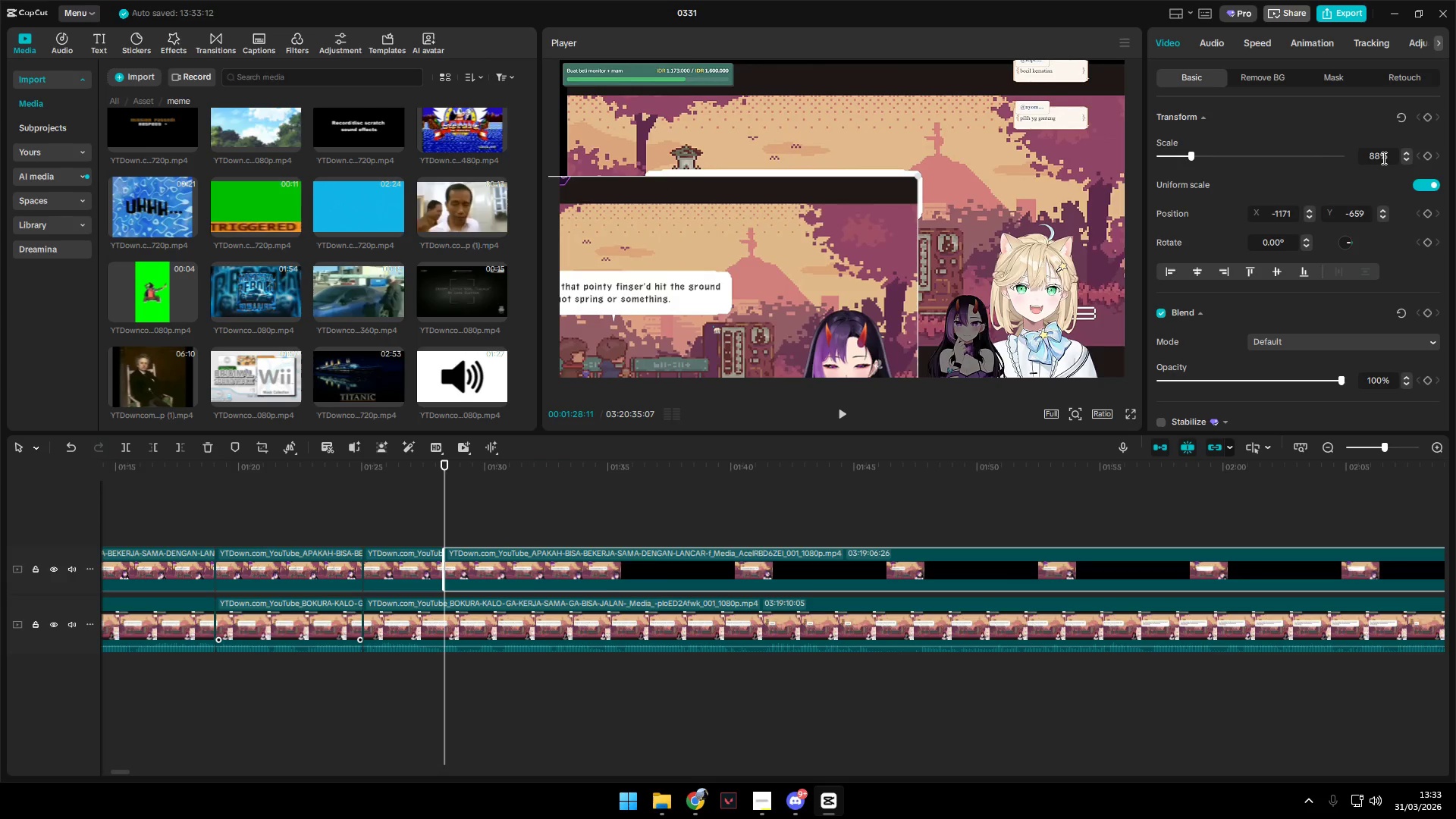 
left_click_drag(start_coordinate=[1382, 158], to_coordinate=[1356, 157])
 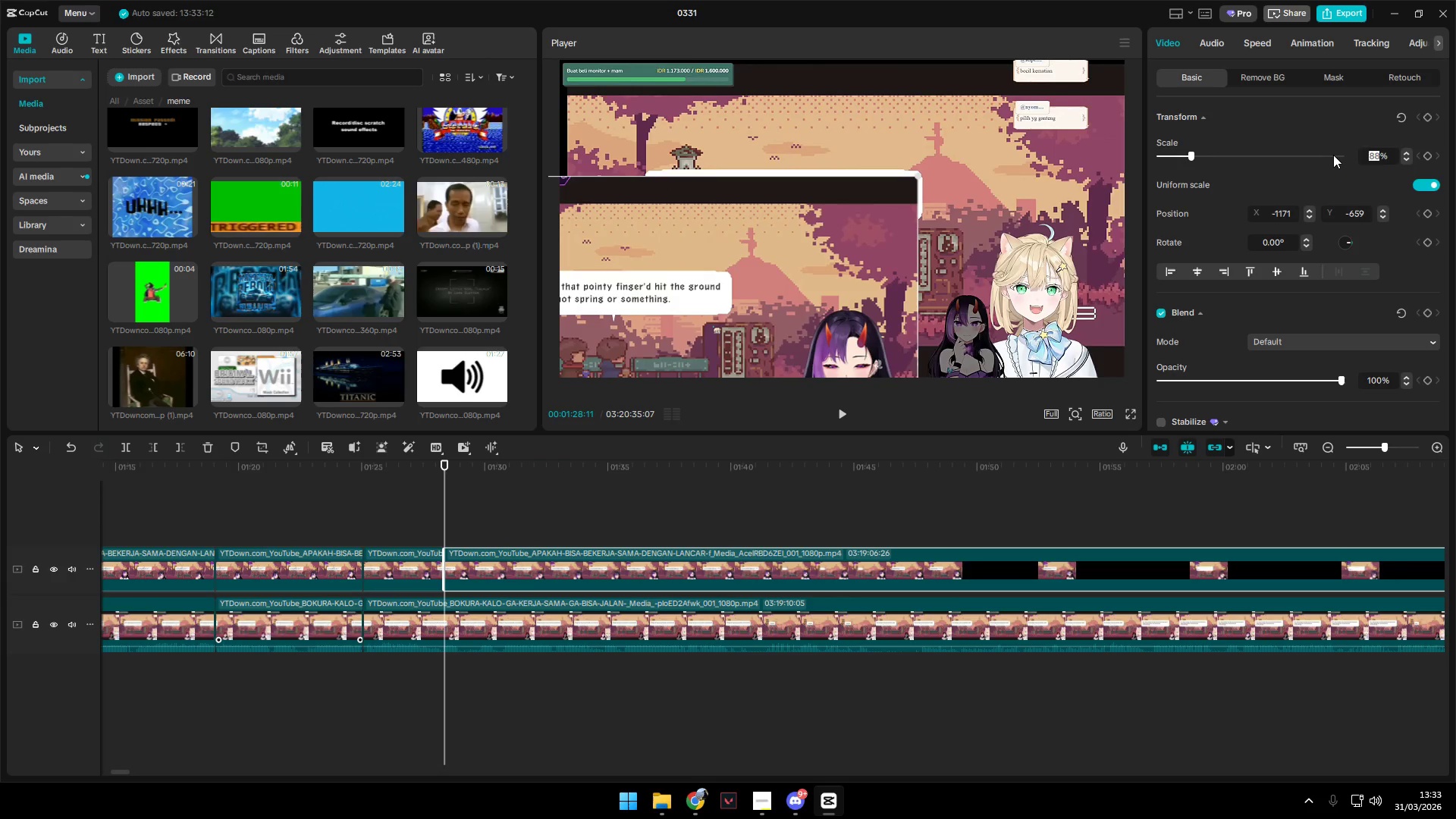 
type(100)
 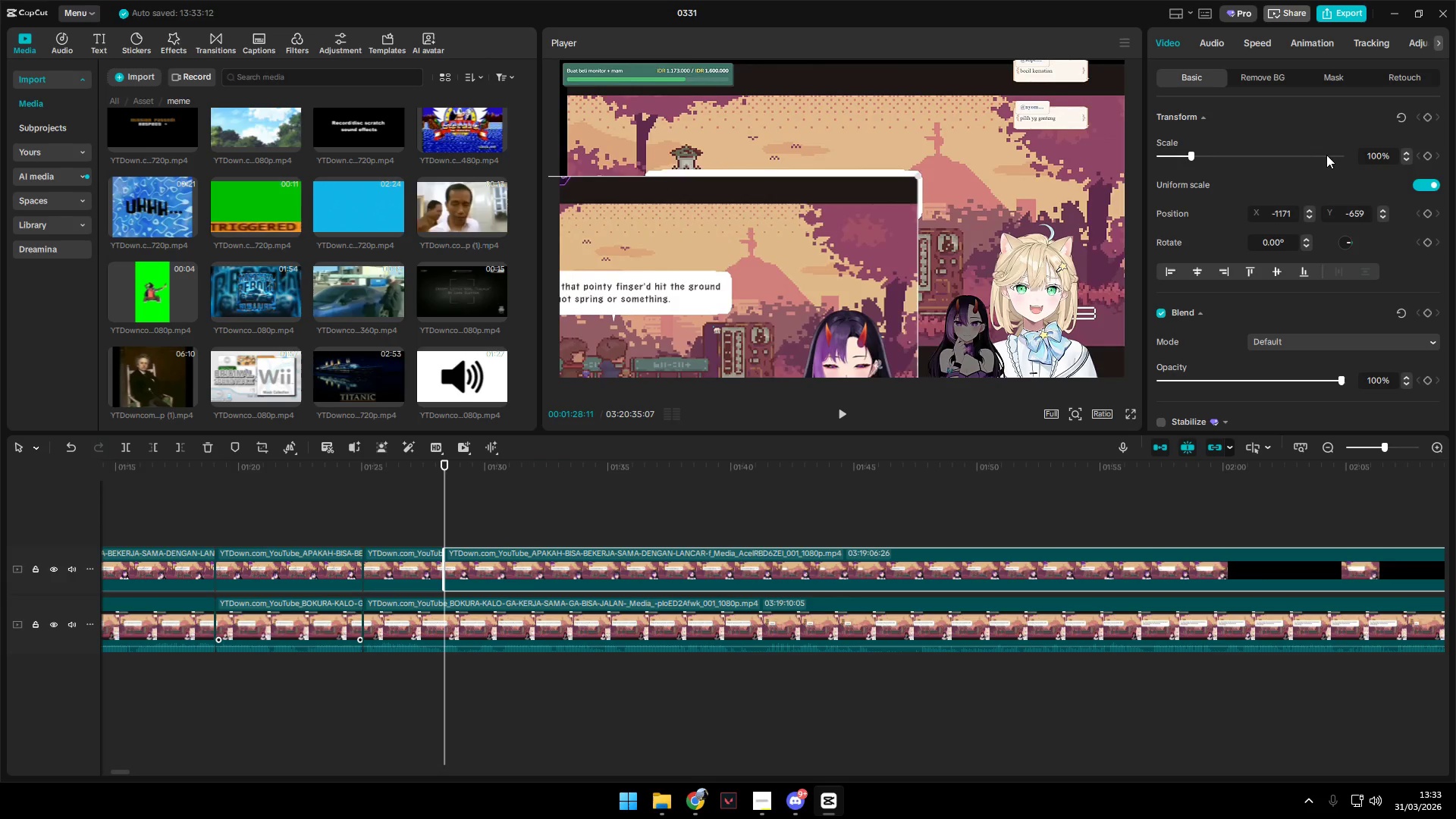 
key(Enter)
 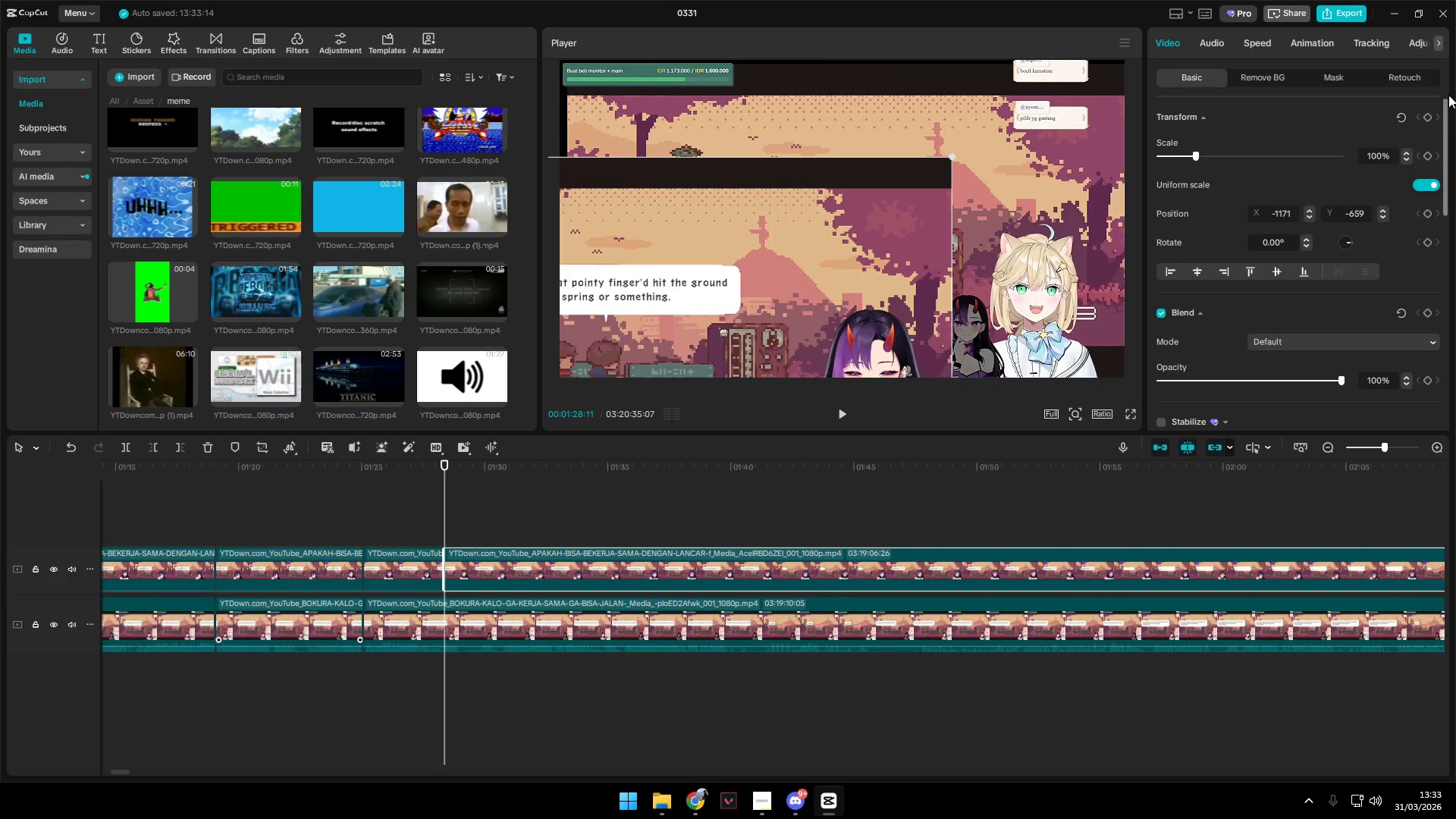 
left_click([1398, 117])
 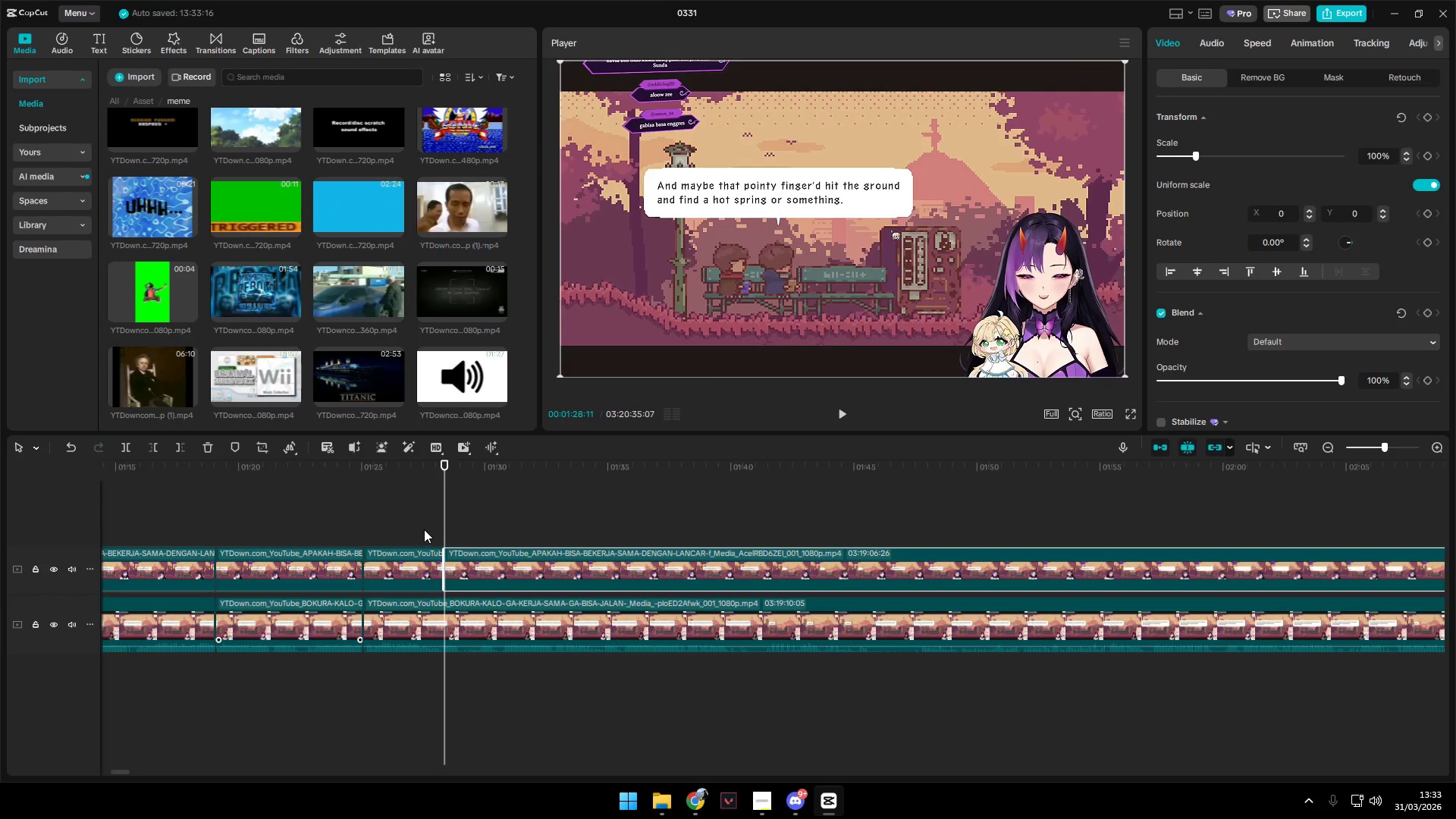 
key(Space)
 